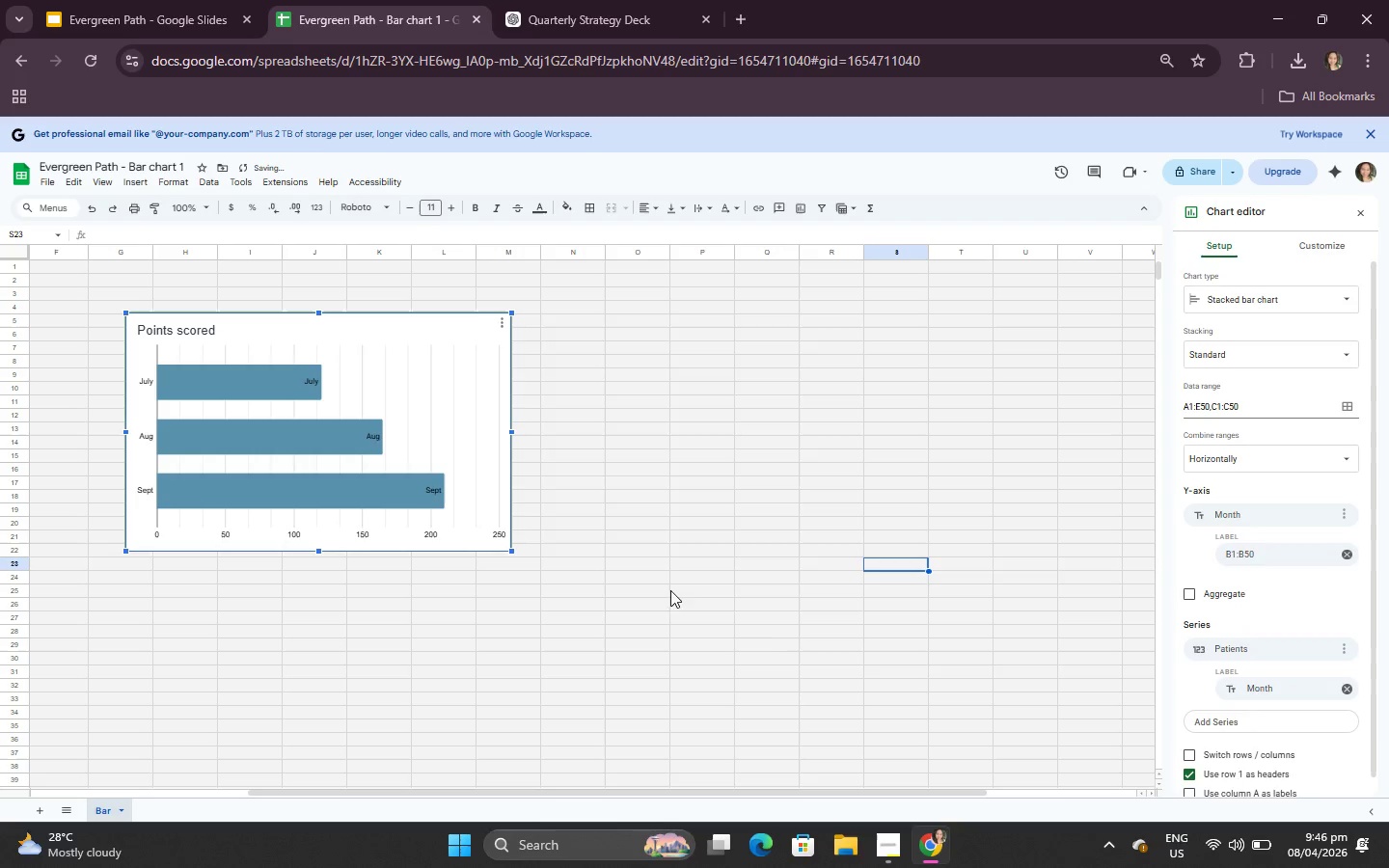 
scroll: coordinate [1254, 665], scroll_direction: down, amount: 3.0
 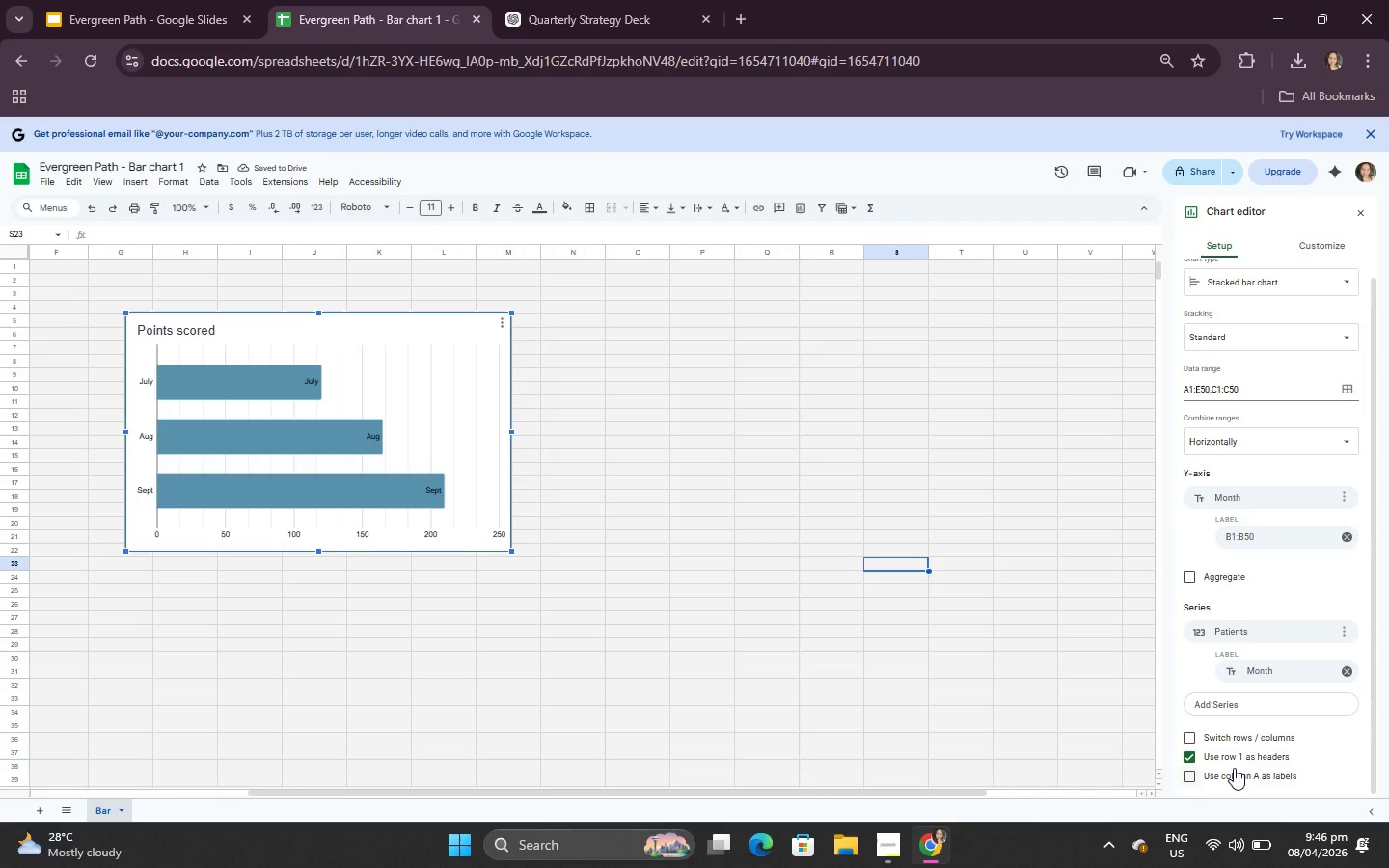 
left_click([1234, 770])
 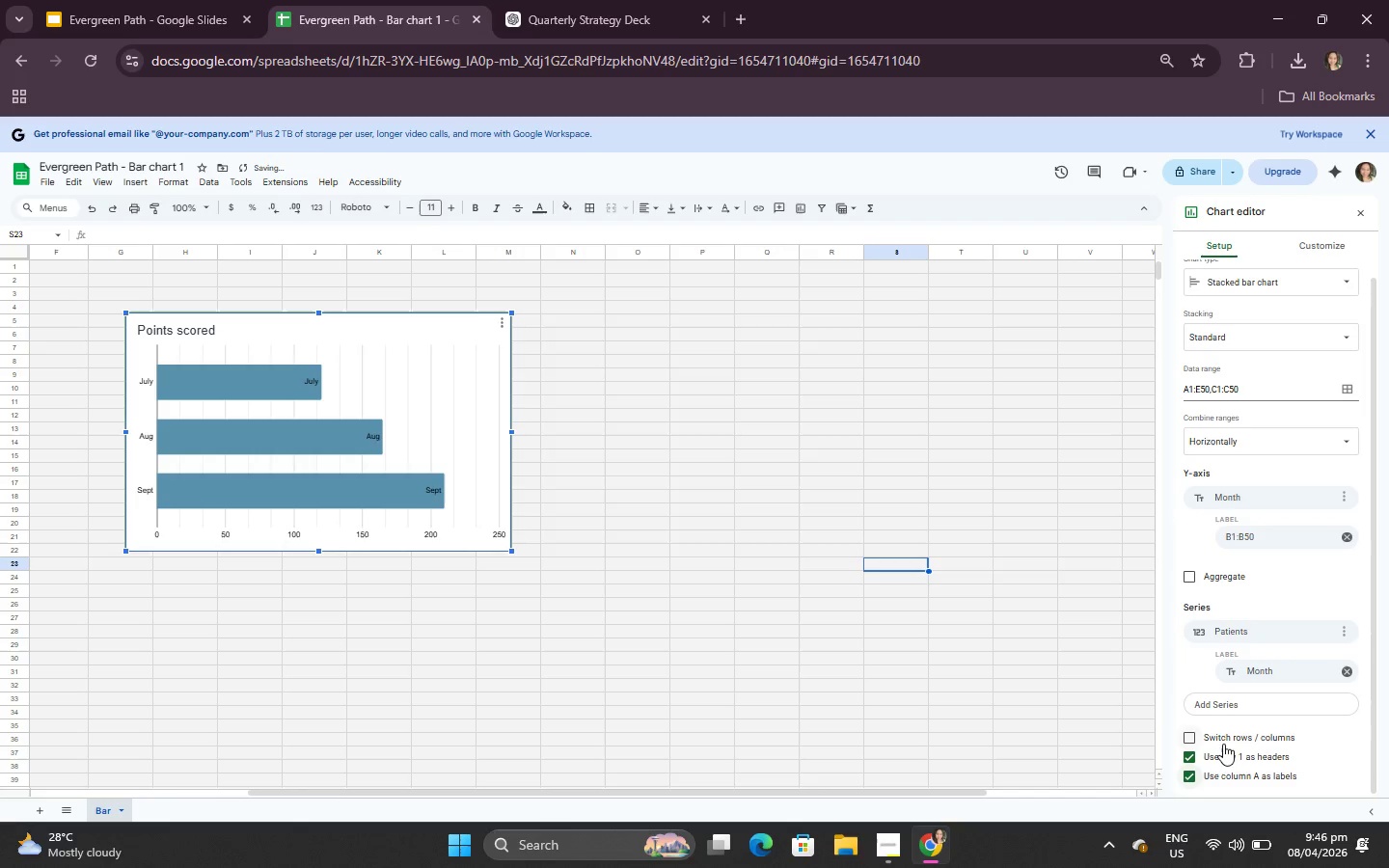 
left_click([1223, 734])
 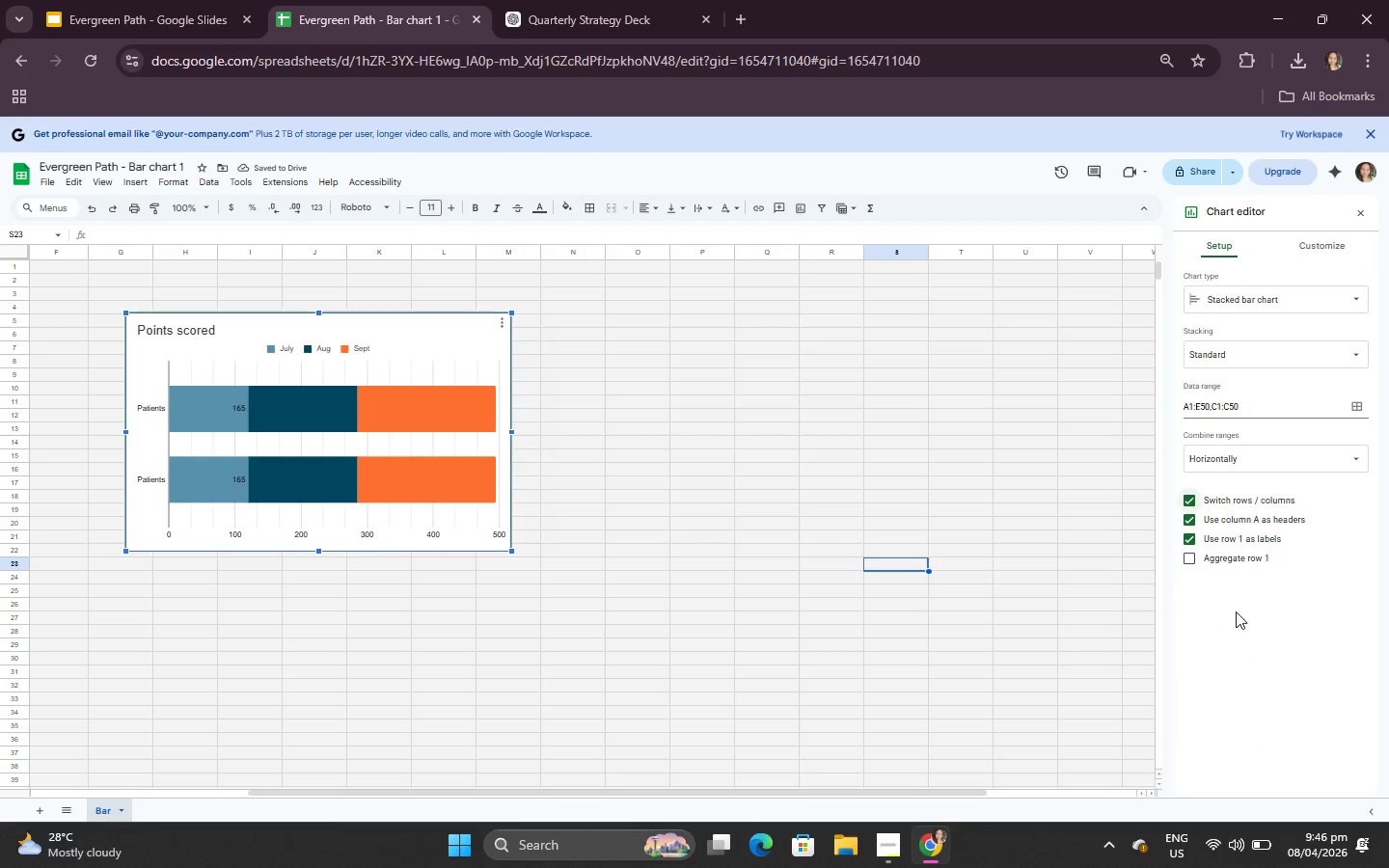 
scroll: coordinate [1213, 443], scroll_direction: up, amount: 3.0
 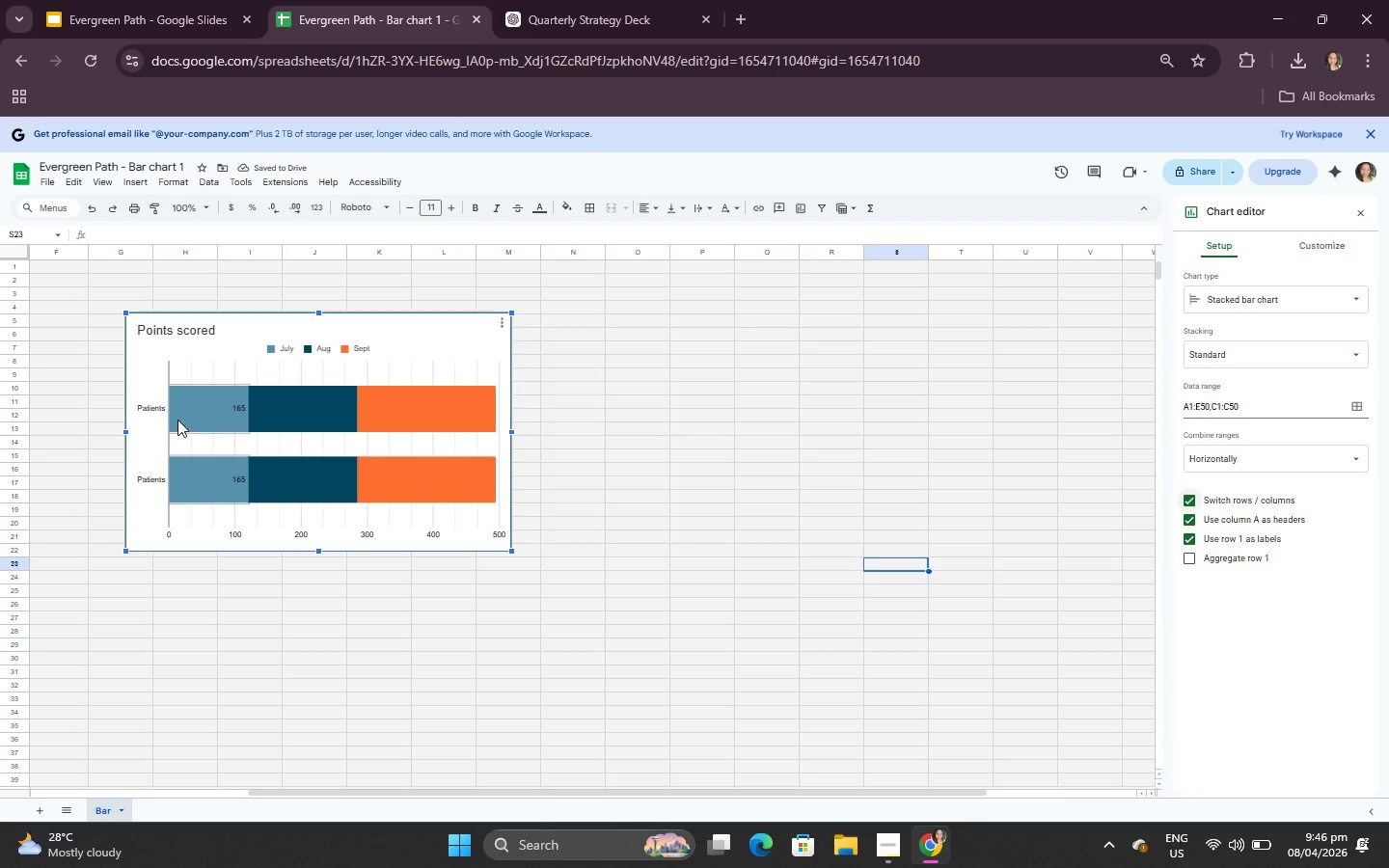 
left_click([158, 403])
 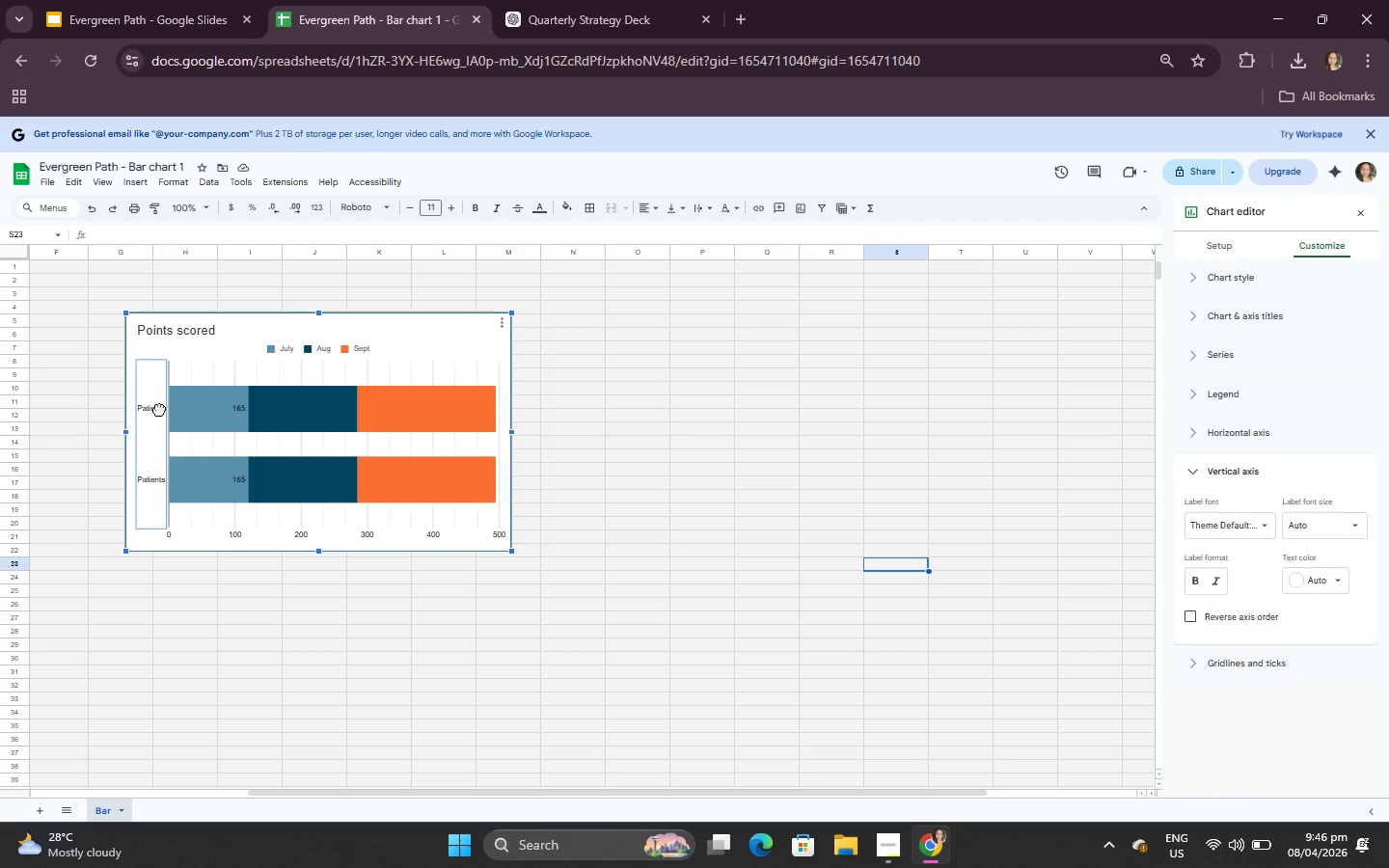 
double_click([159, 409])
 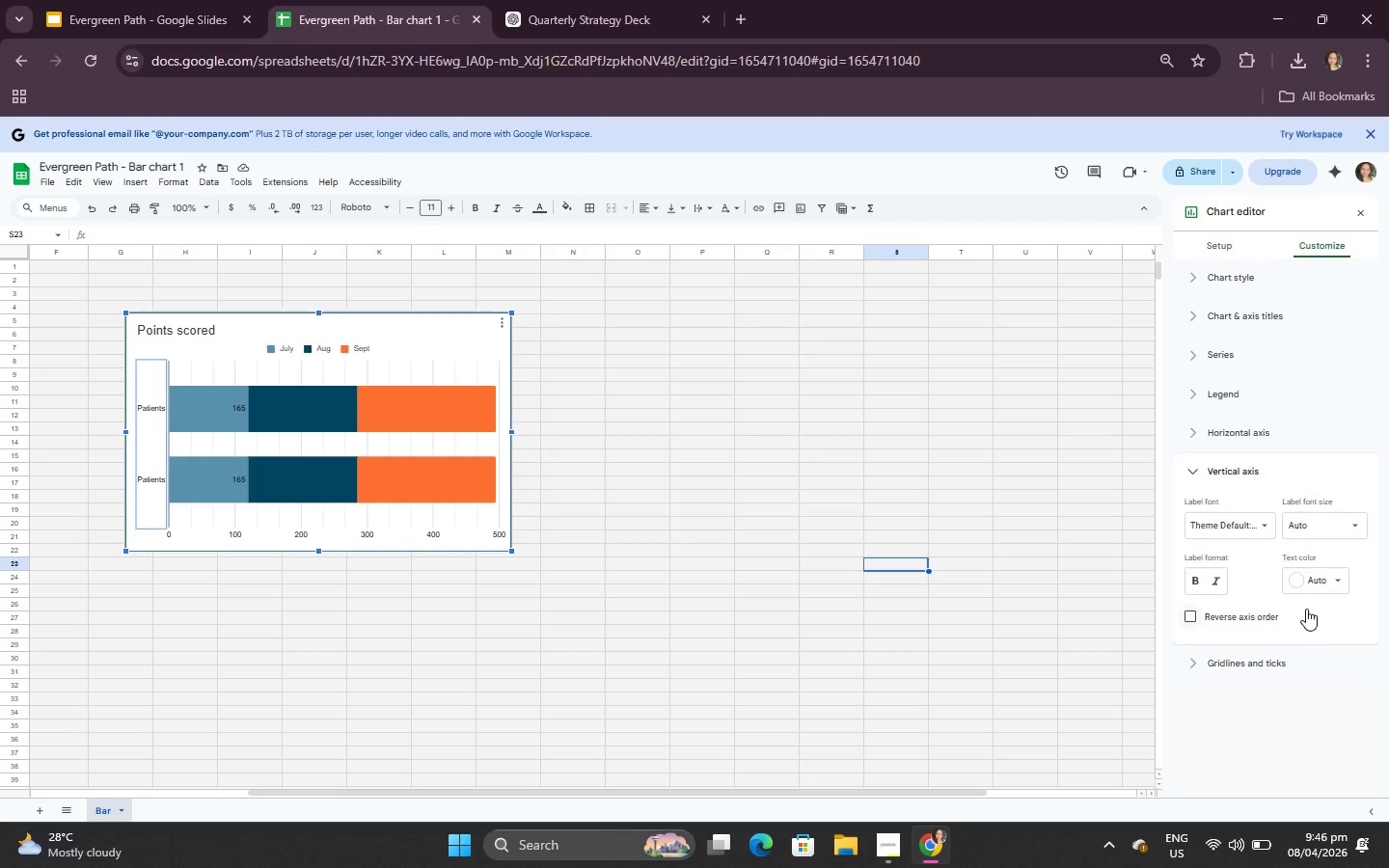 
scroll: coordinate [1306, 603], scroll_direction: up, amount: 2.0
 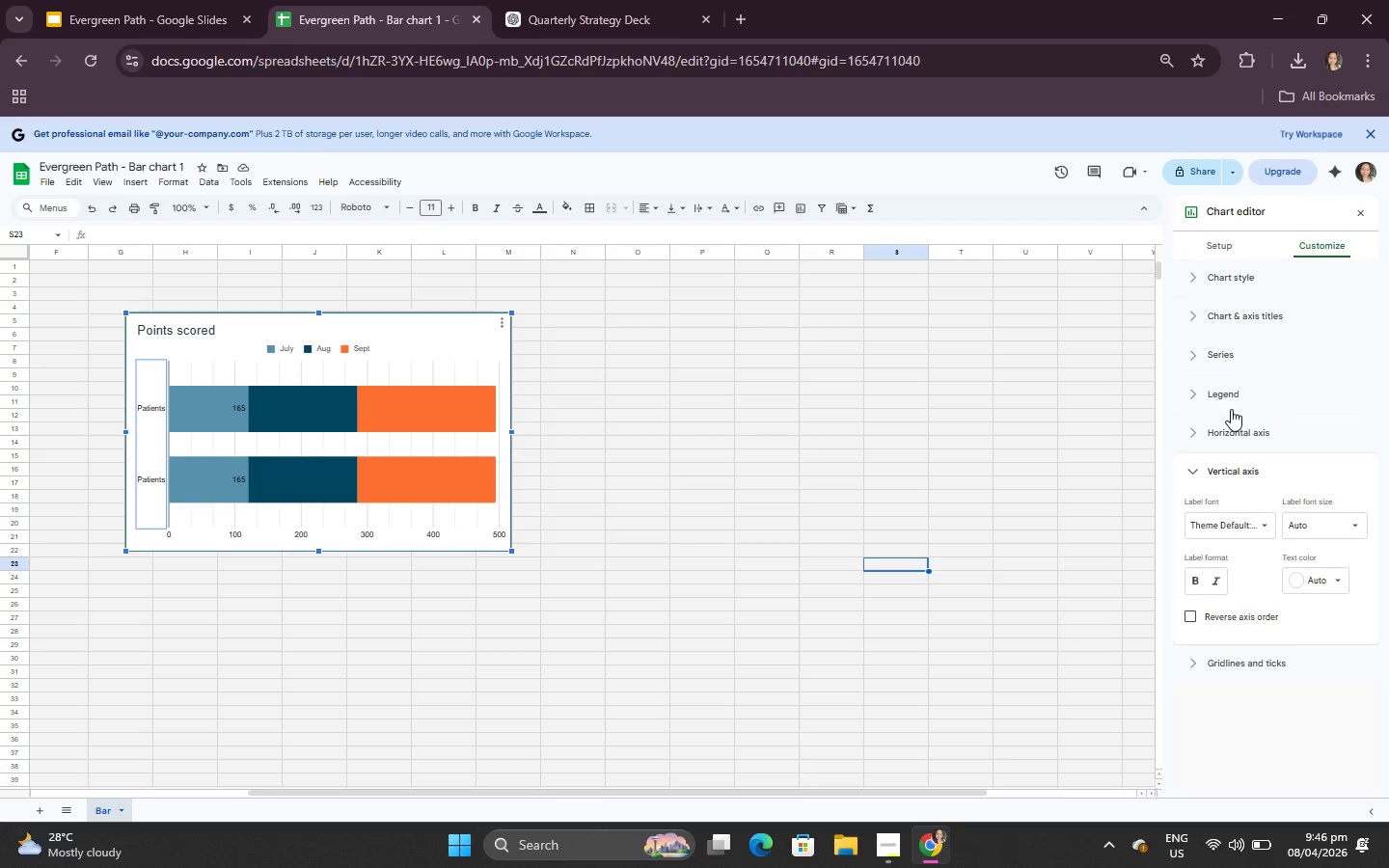 
left_click([1231, 409])
 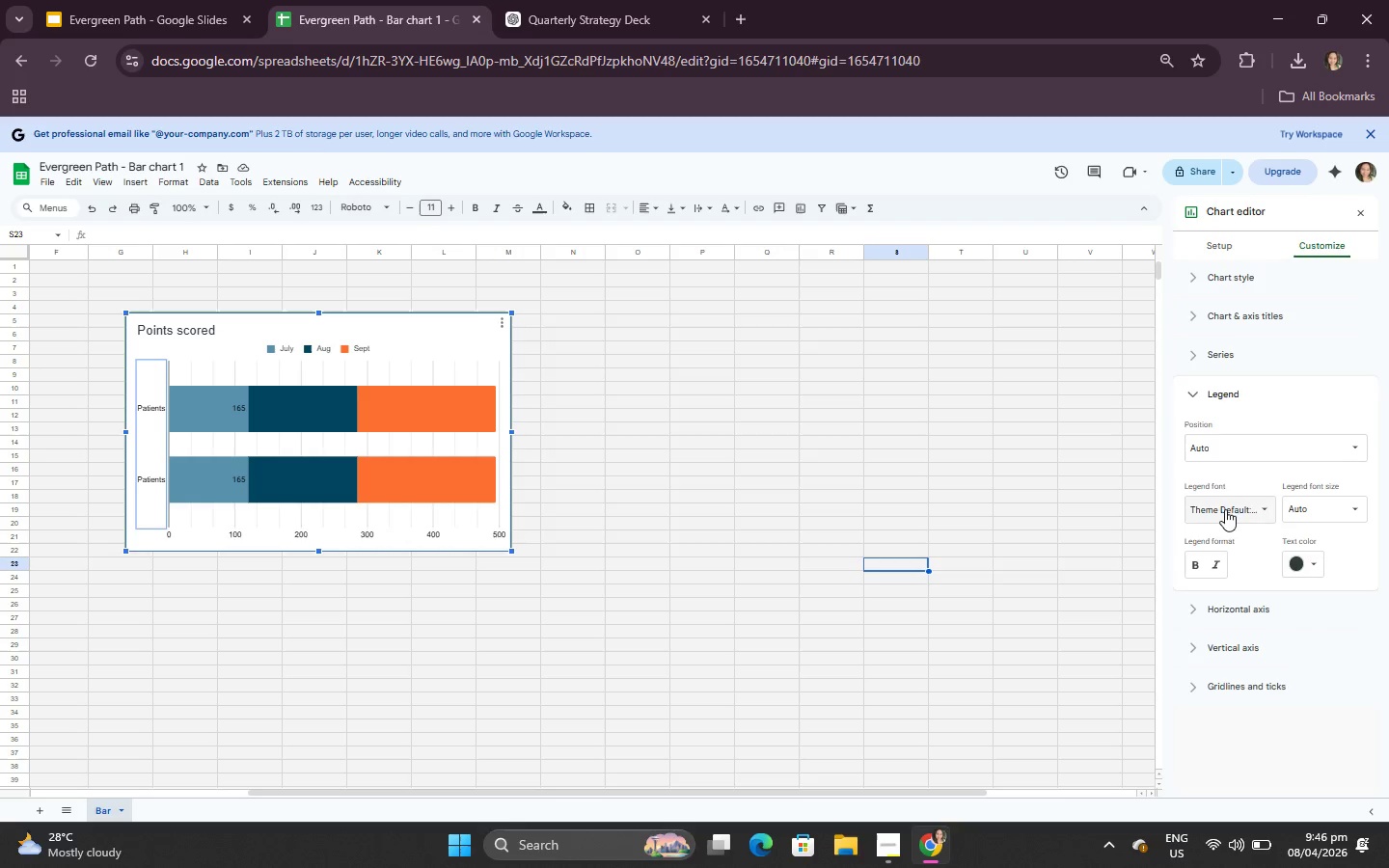 
left_click([1246, 377])
 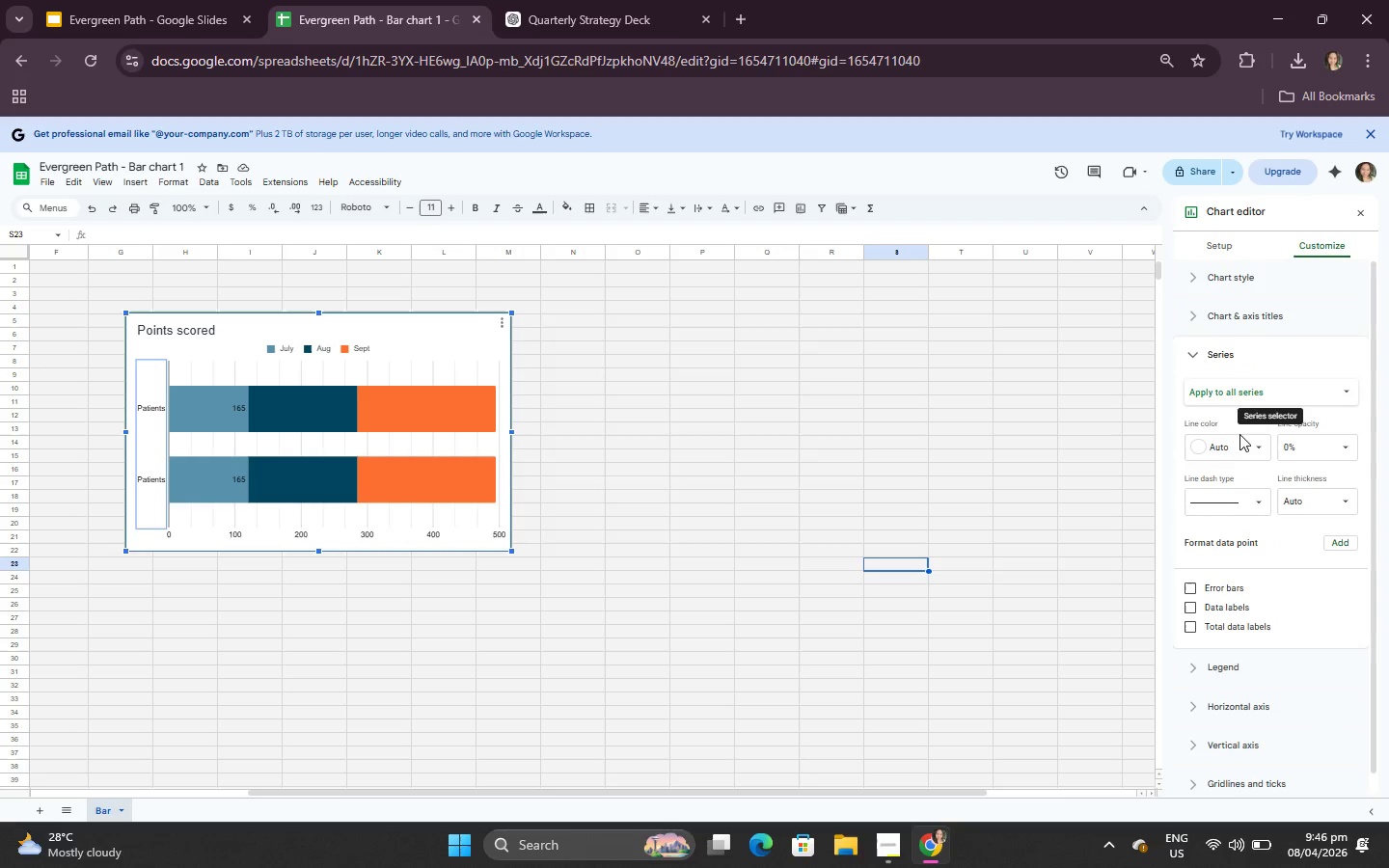 
mouse_move([1220, 603])
 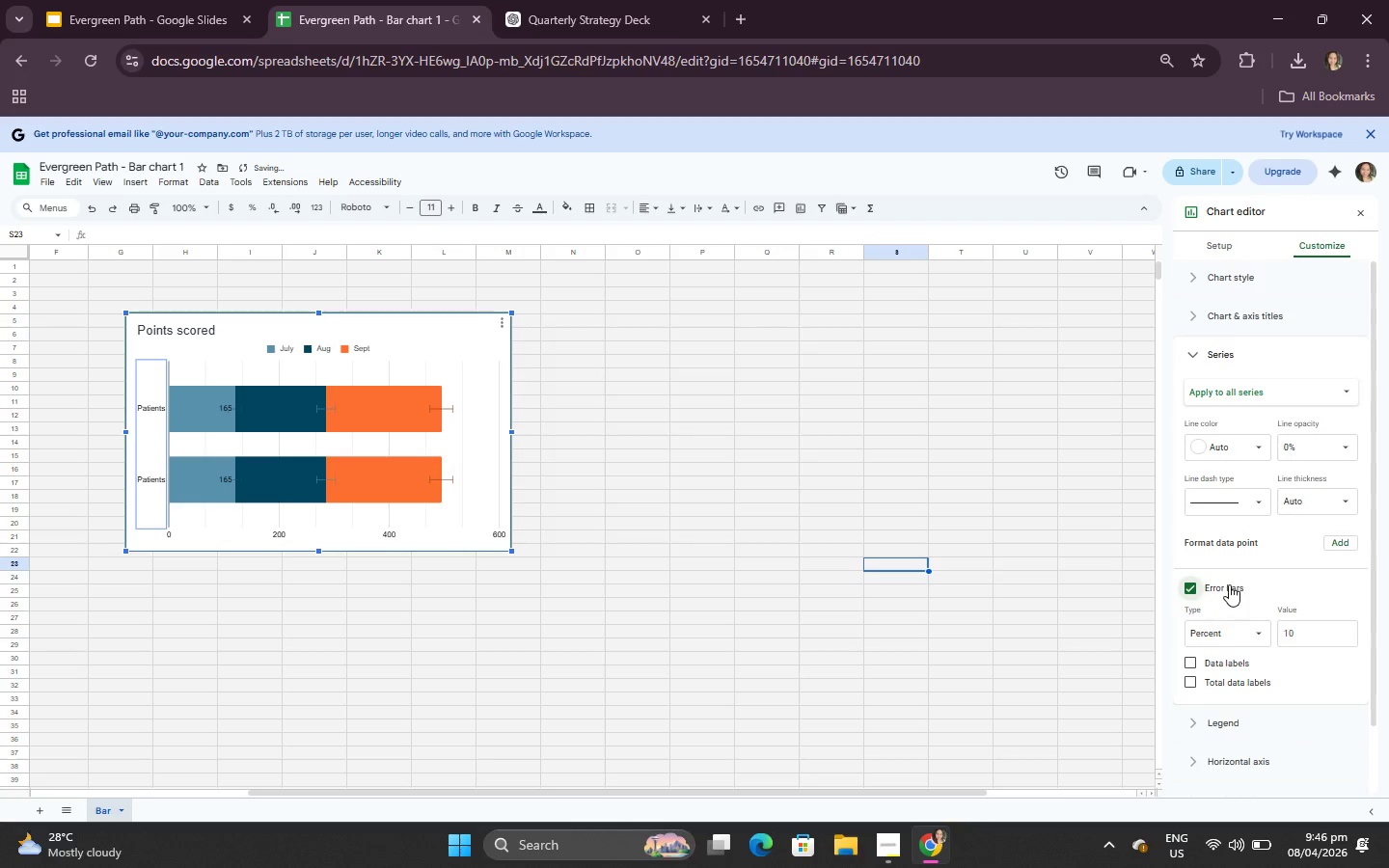 
left_click([1229, 584])
 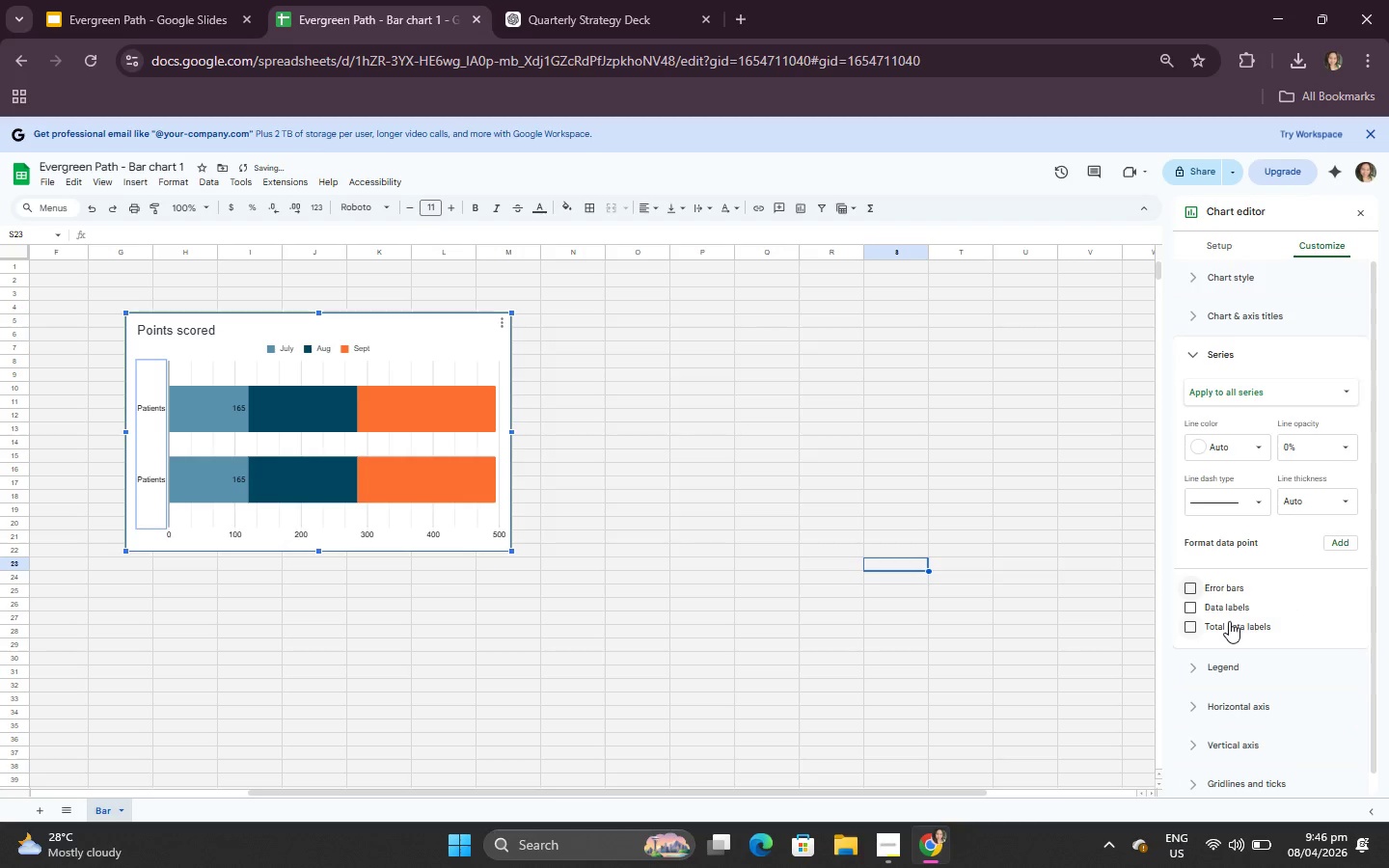 
left_click([1229, 624])
 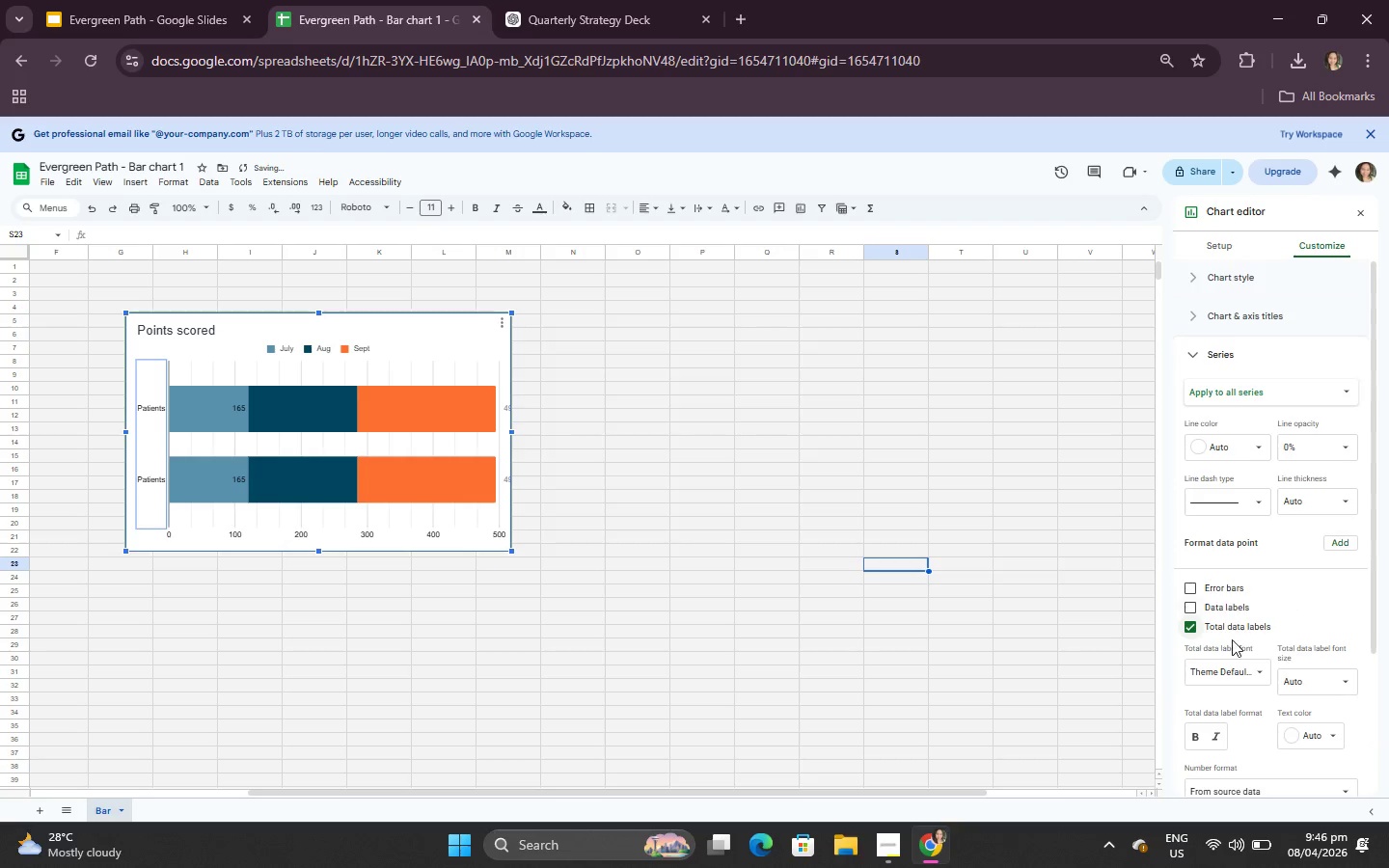 
double_click([1226, 598])
 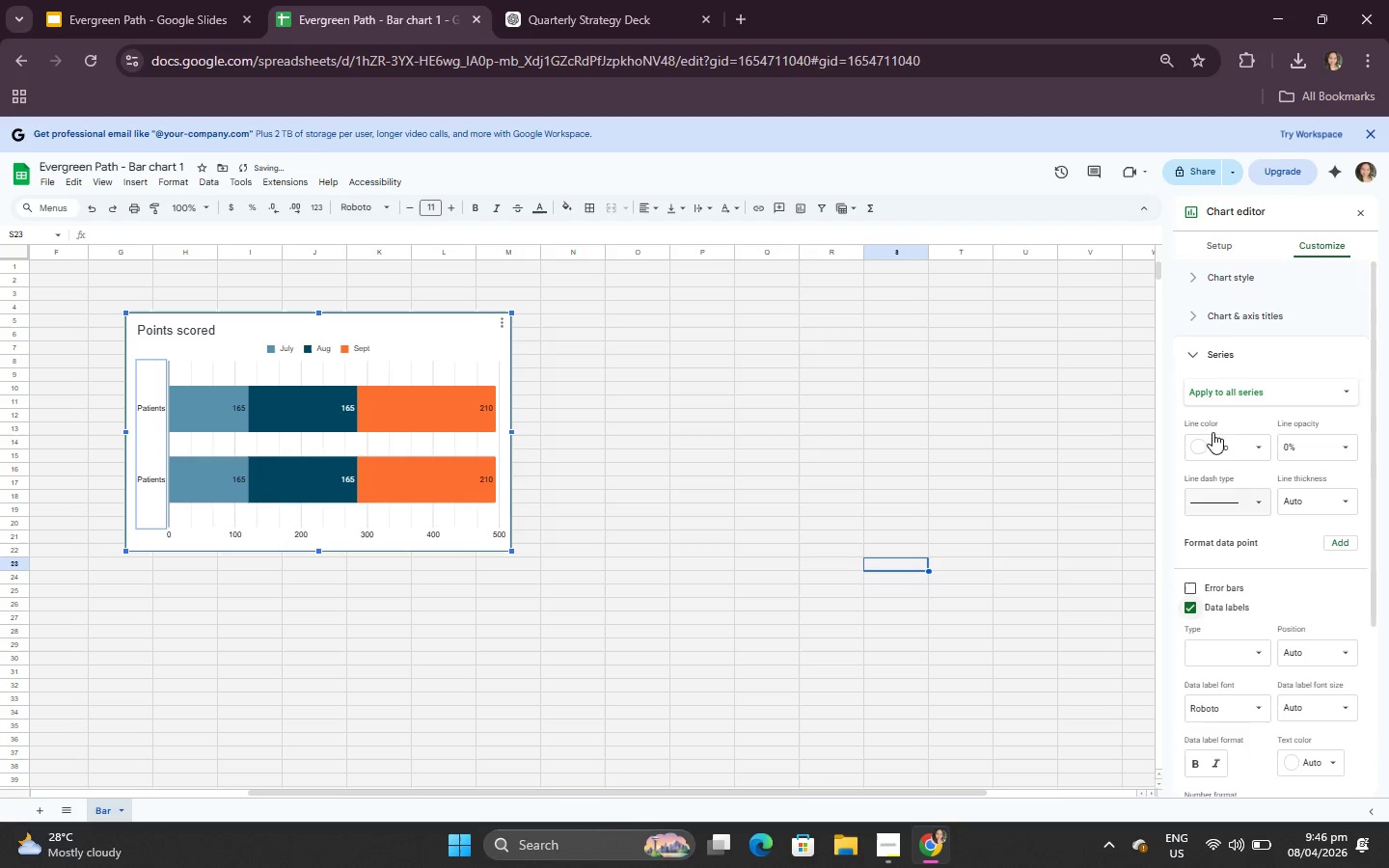 
scroll: coordinate [1205, 372], scroll_direction: up, amount: 3.0
 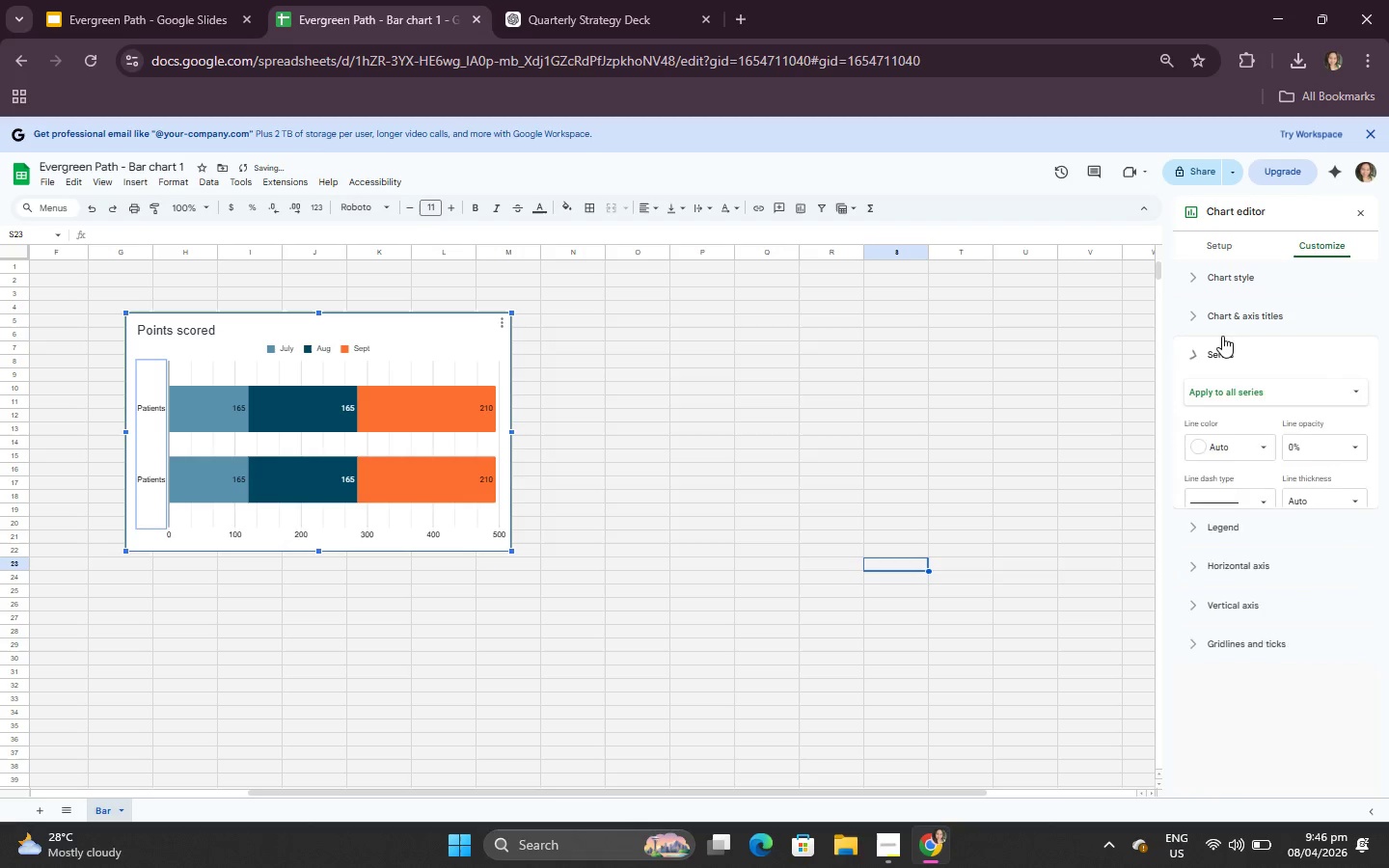 
double_click([1233, 314])
 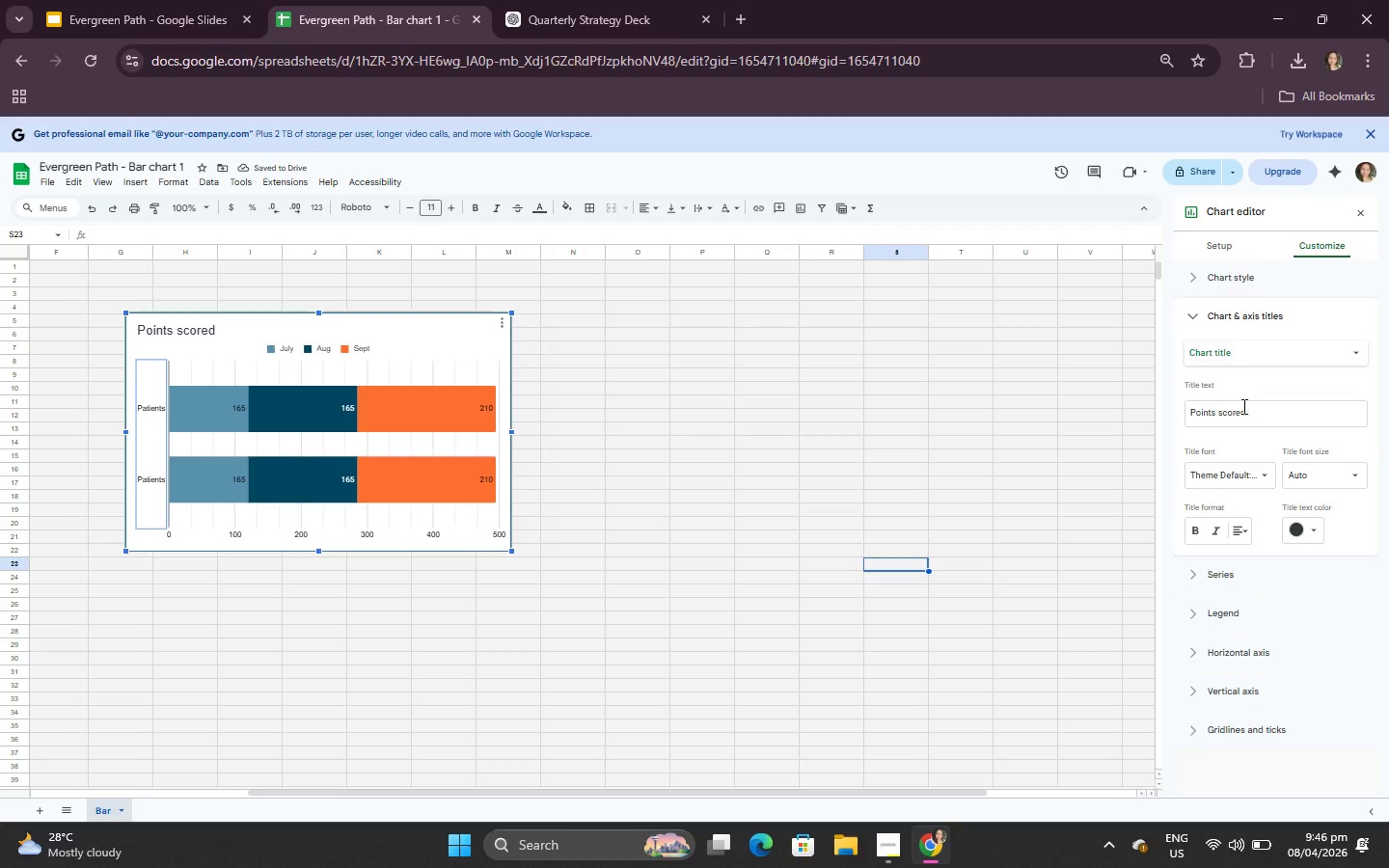 
left_click([1243, 424])
 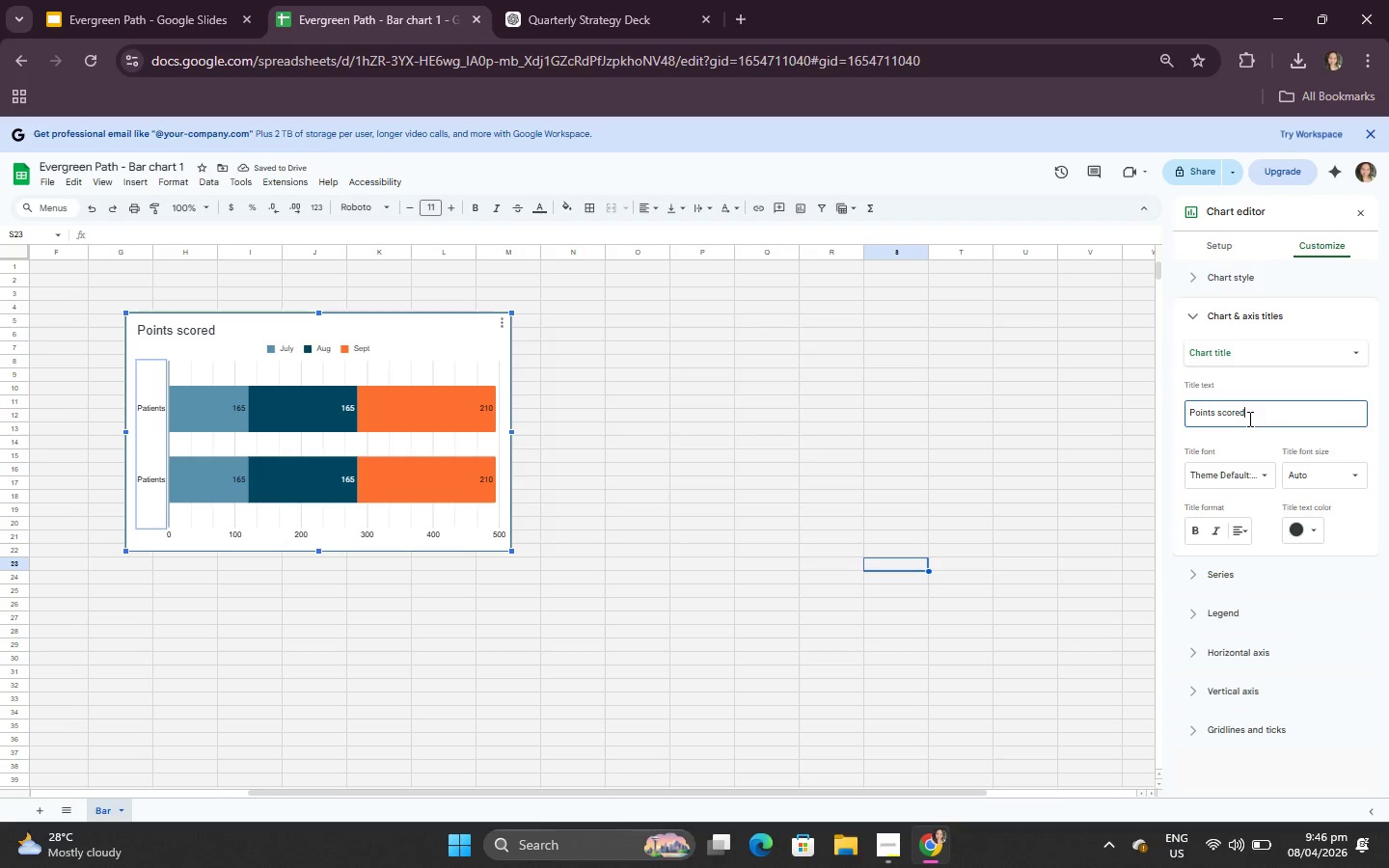 
left_click_drag(start_coordinate=[1248, 419], to_coordinate=[292, 0])
 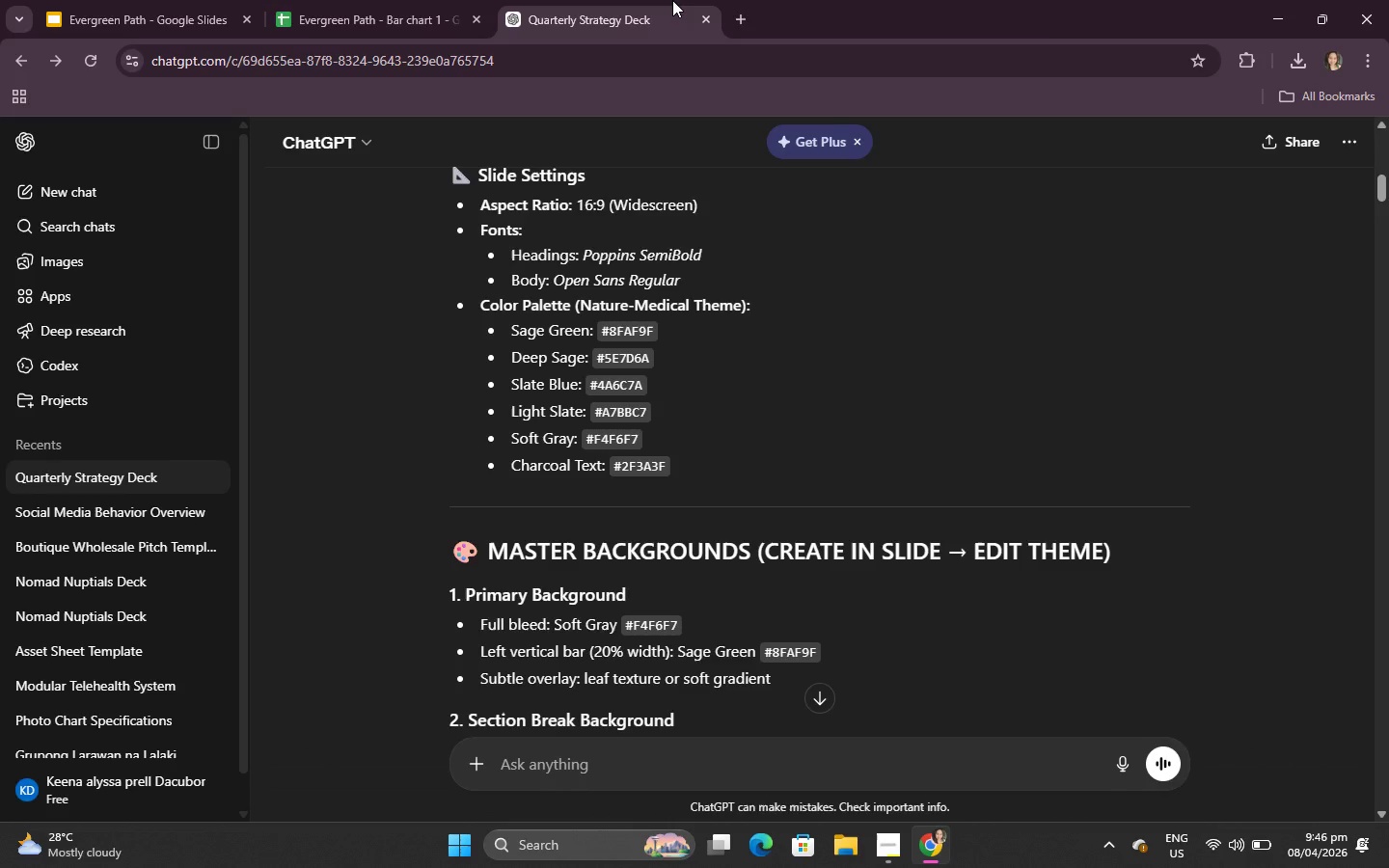 
key(Backslash)
 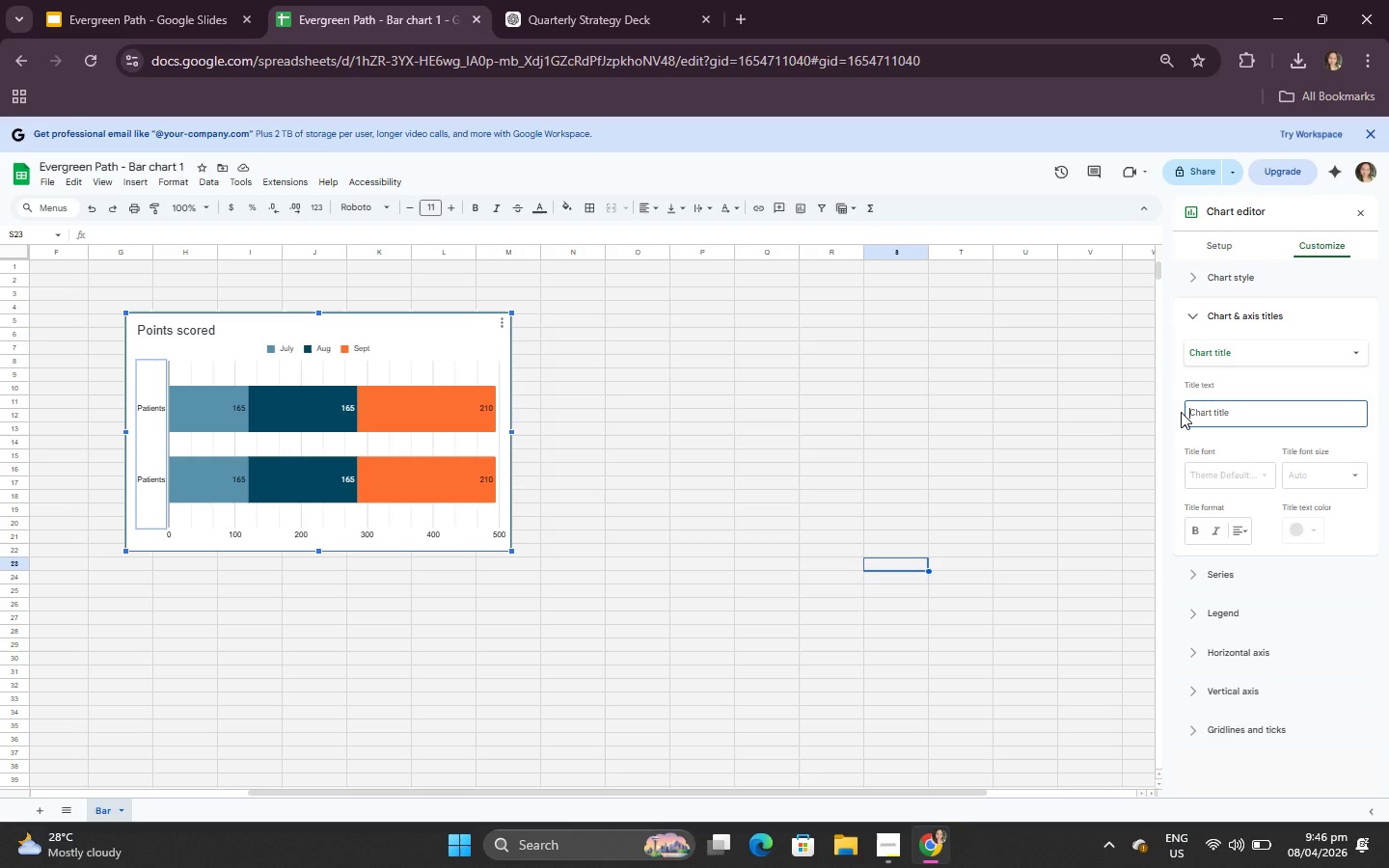 
key(Backspace)
 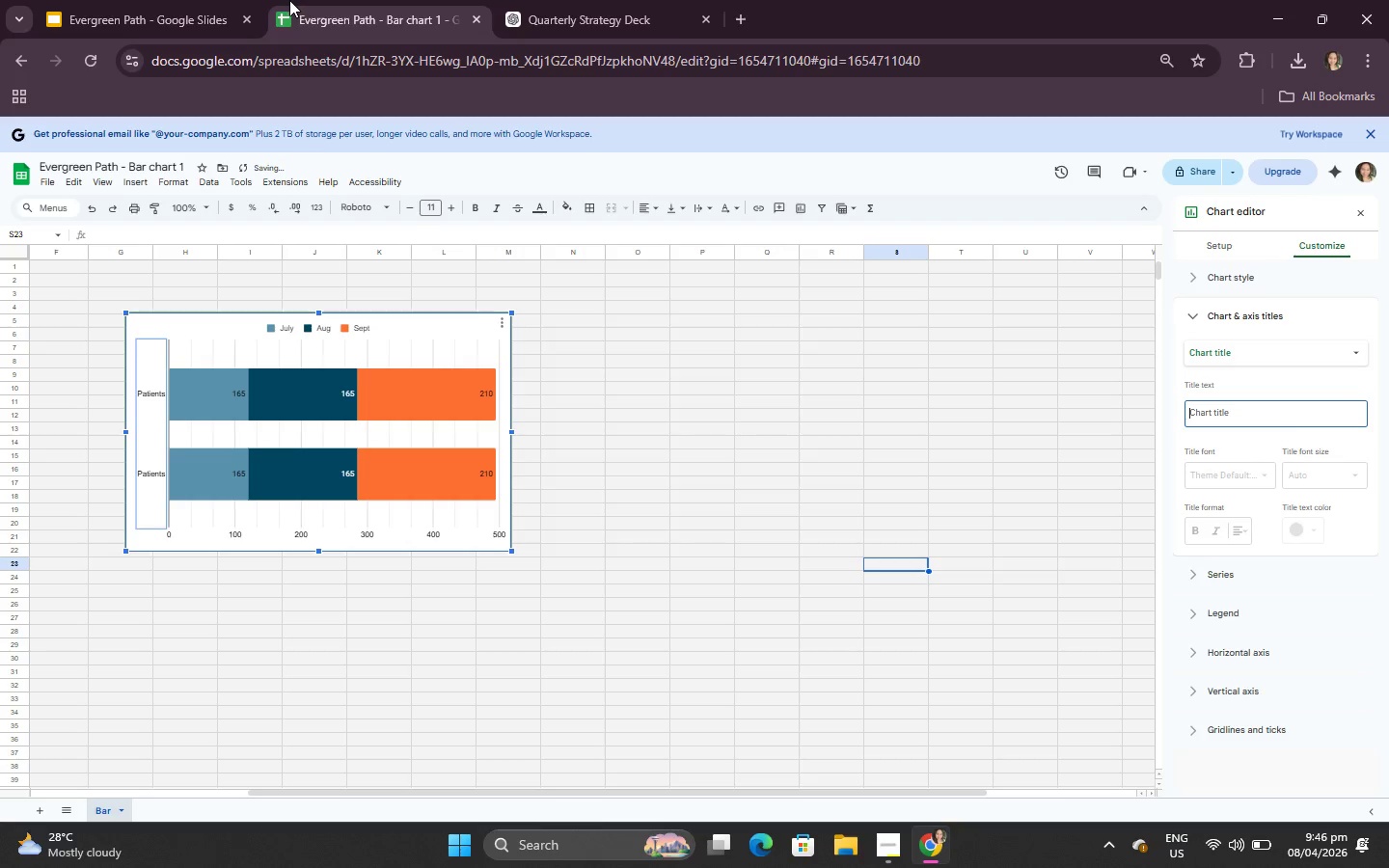 
left_click([672, 0])
 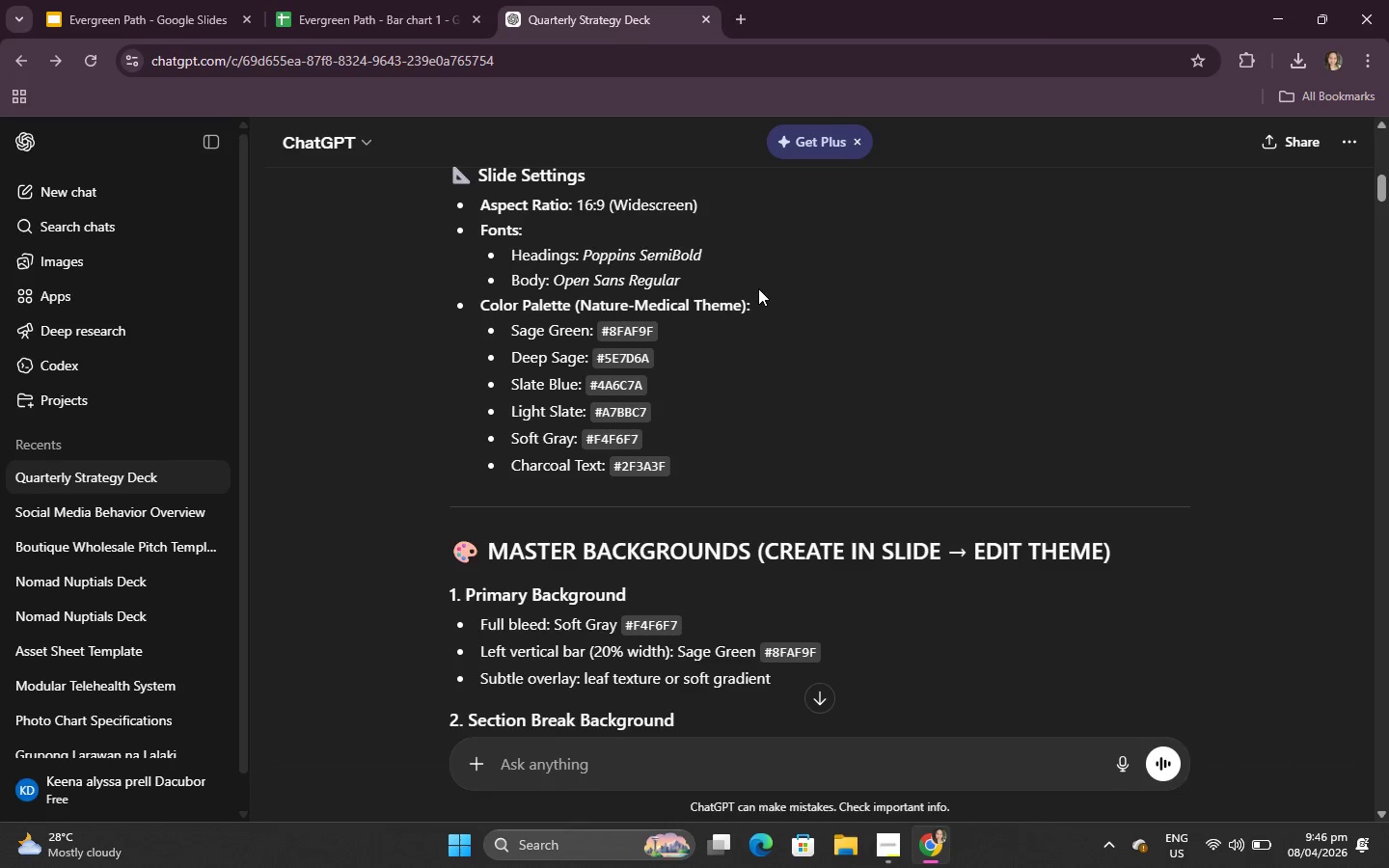 
scroll: coordinate [760, 270], scroll_direction: up, amount: 4.0
 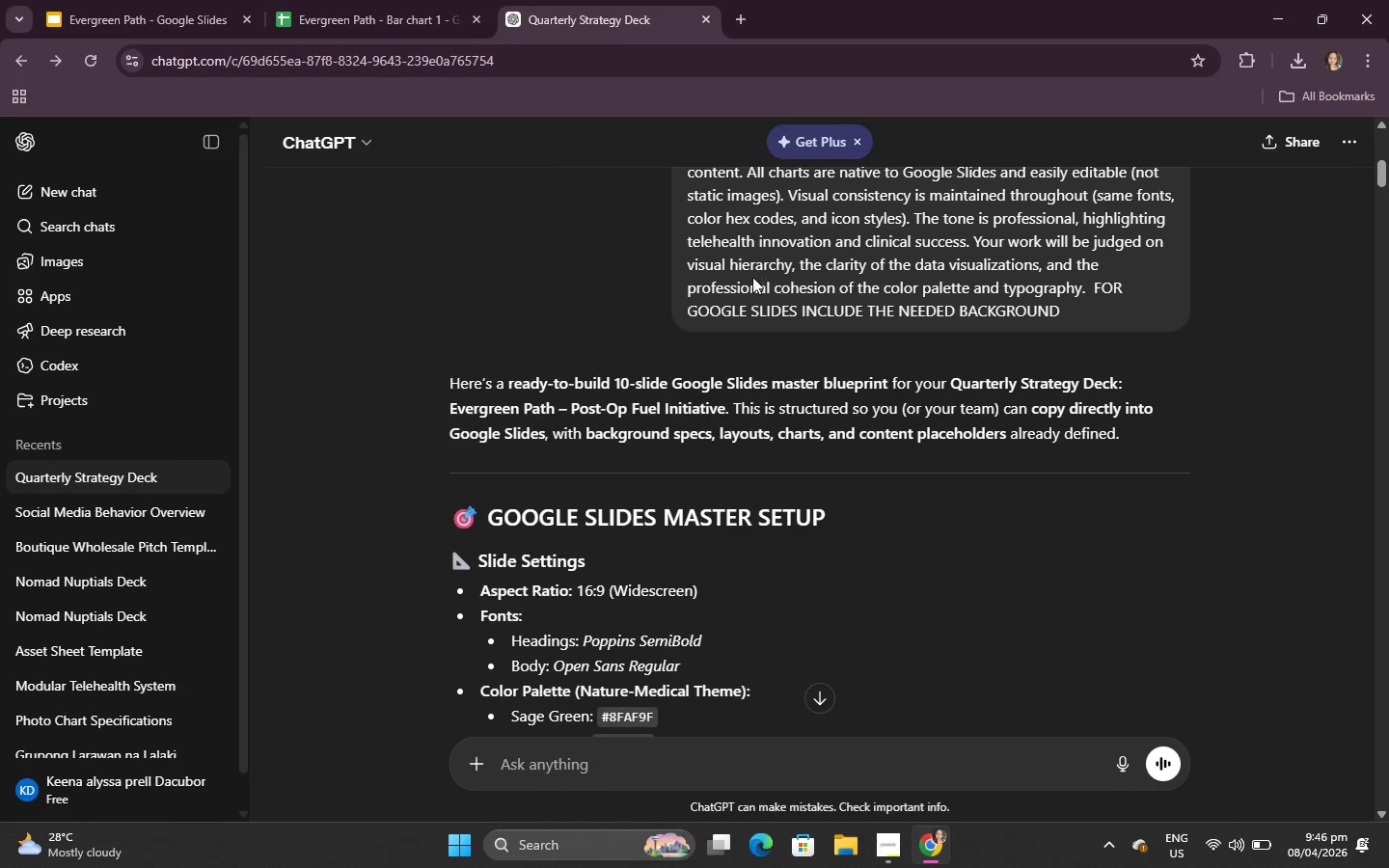 
scroll: coordinate [686, 407], scroll_direction: down, amount: 21.0
 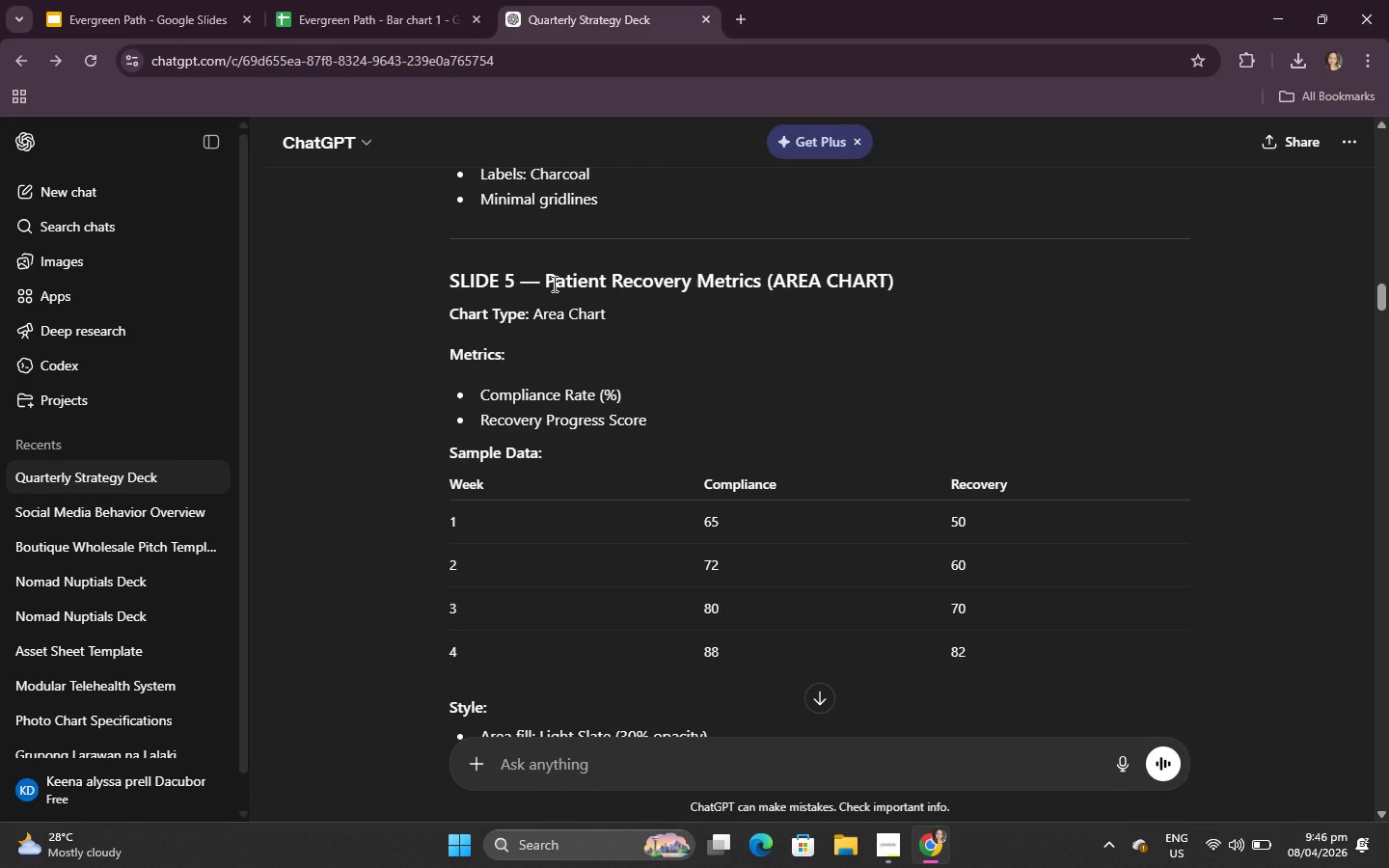 
scroll: coordinate [642, 425], scroll_direction: up, amount: 4.0
 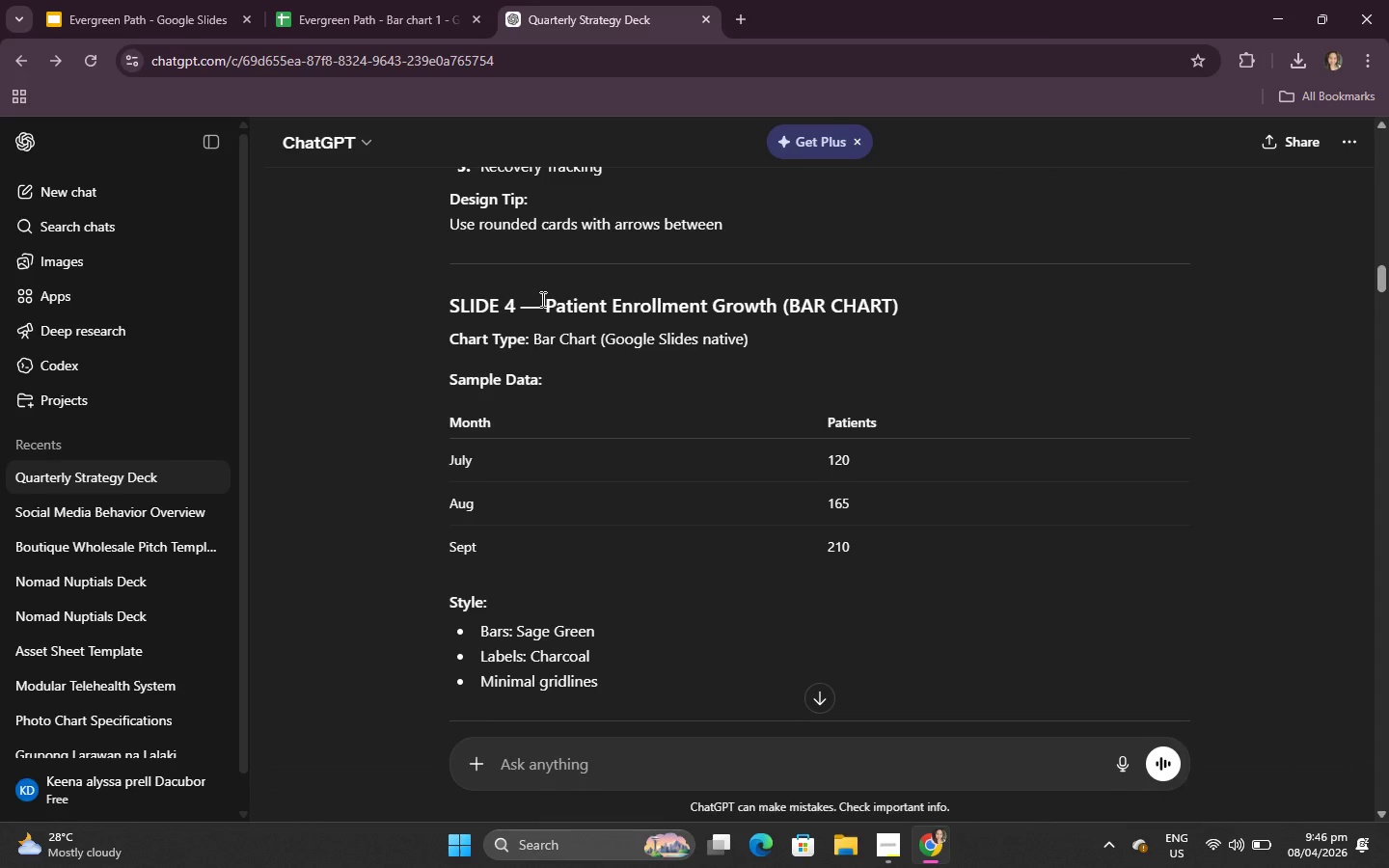 
left_click_drag(start_coordinate=[546, 307], to_coordinate=[781, 288])
 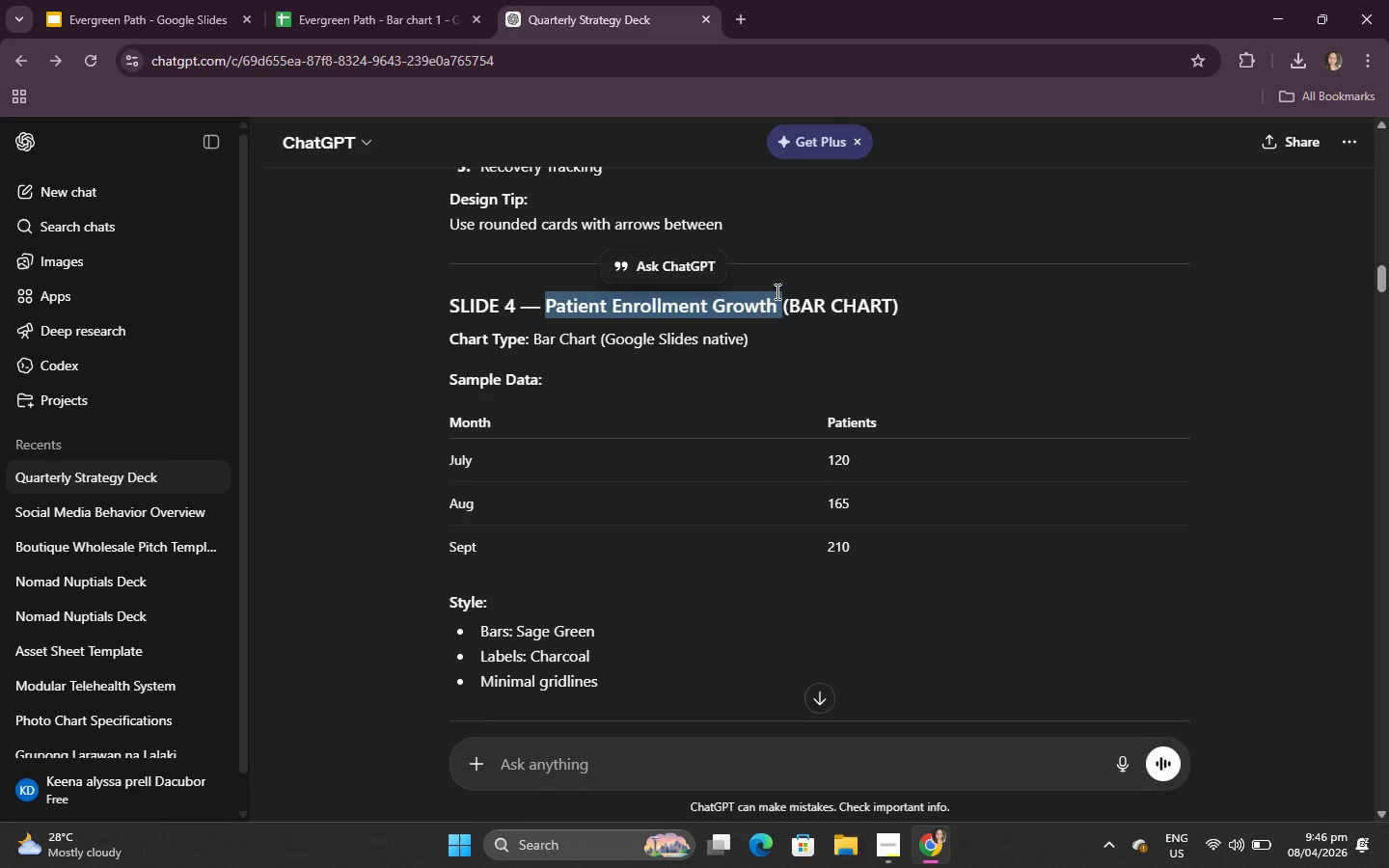 
key(Control+C)
 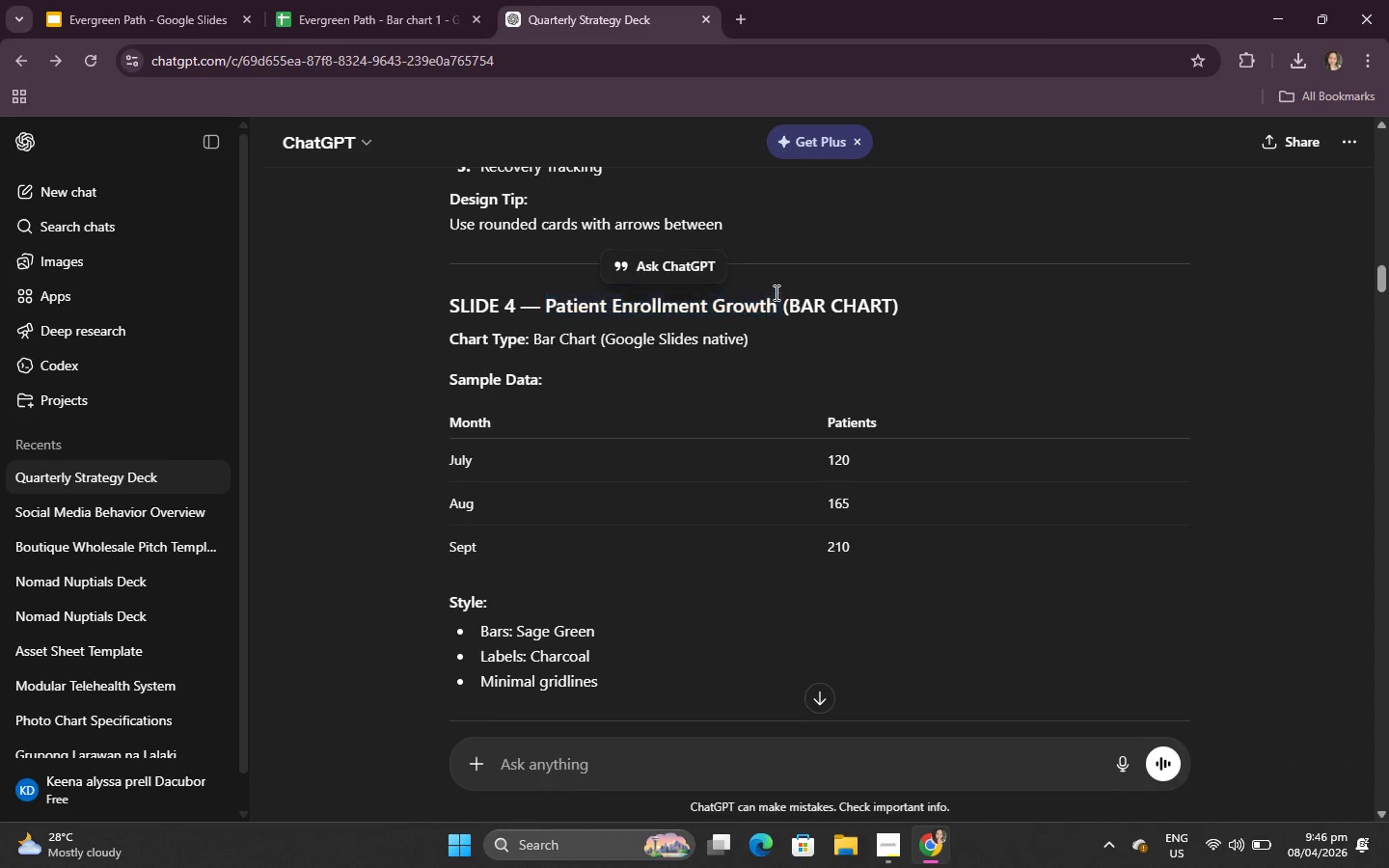 
left_click([776, 291])
 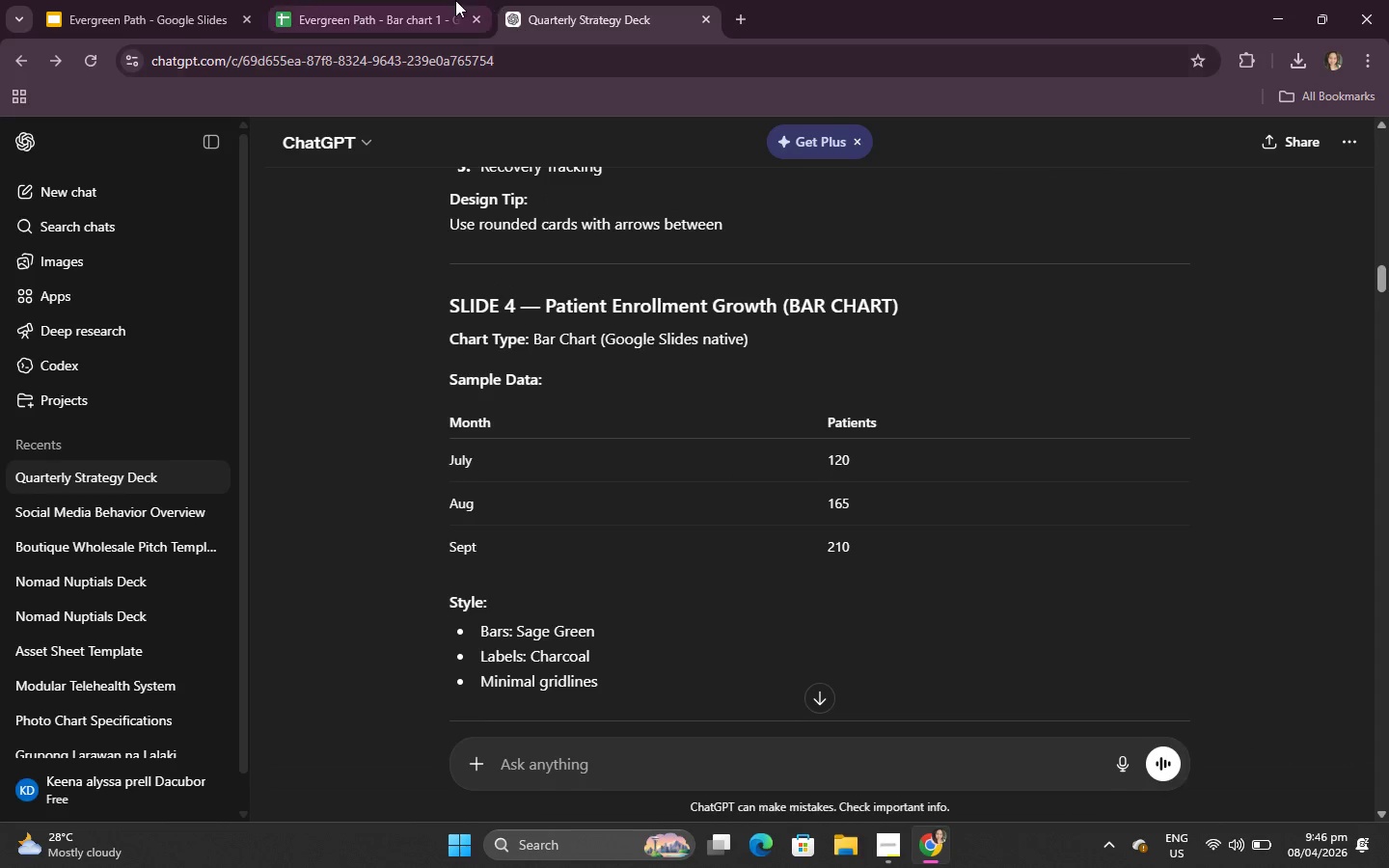 
left_click([414, 0])
 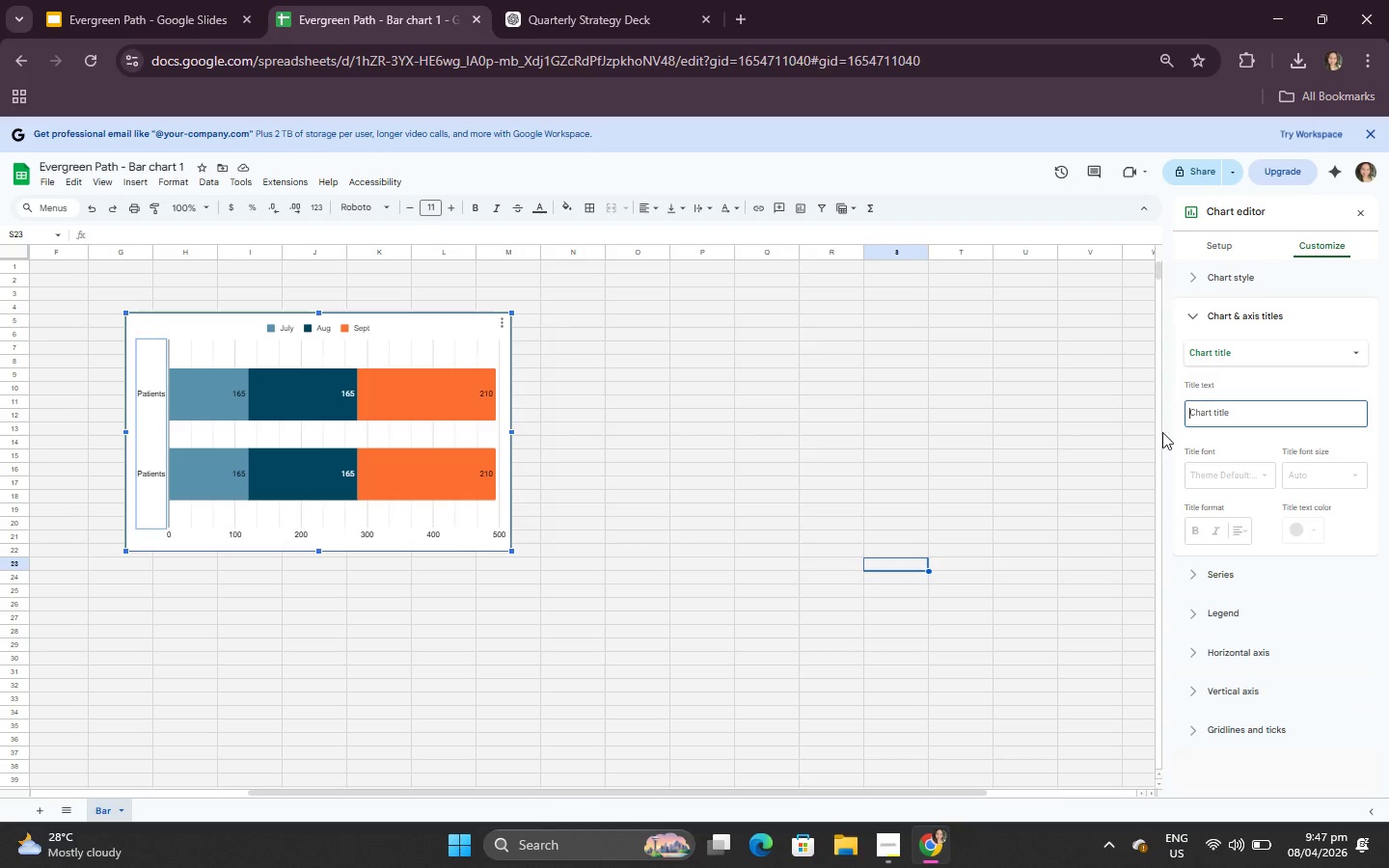 
left_click([1207, 418])
 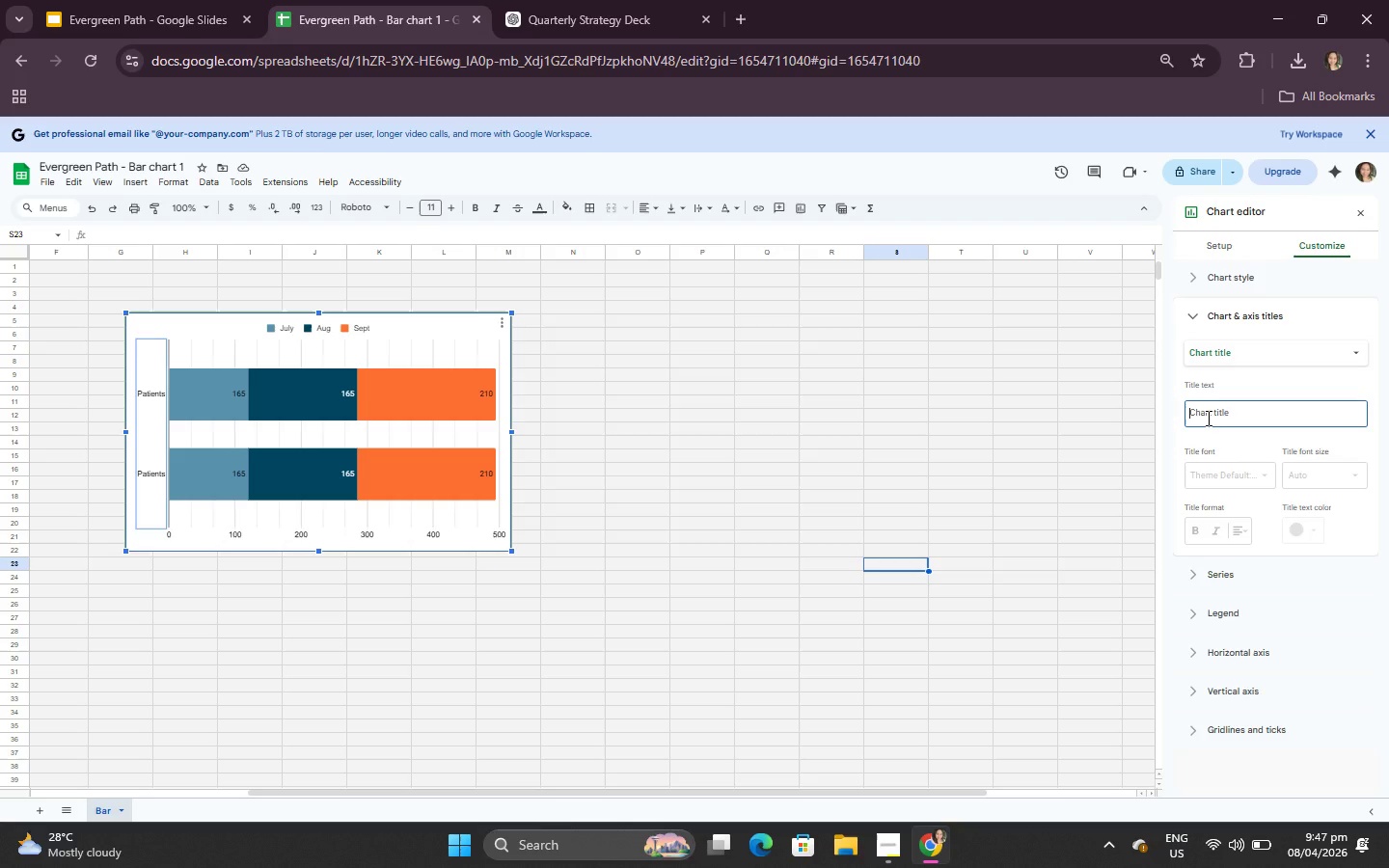 
key(Control+V)
 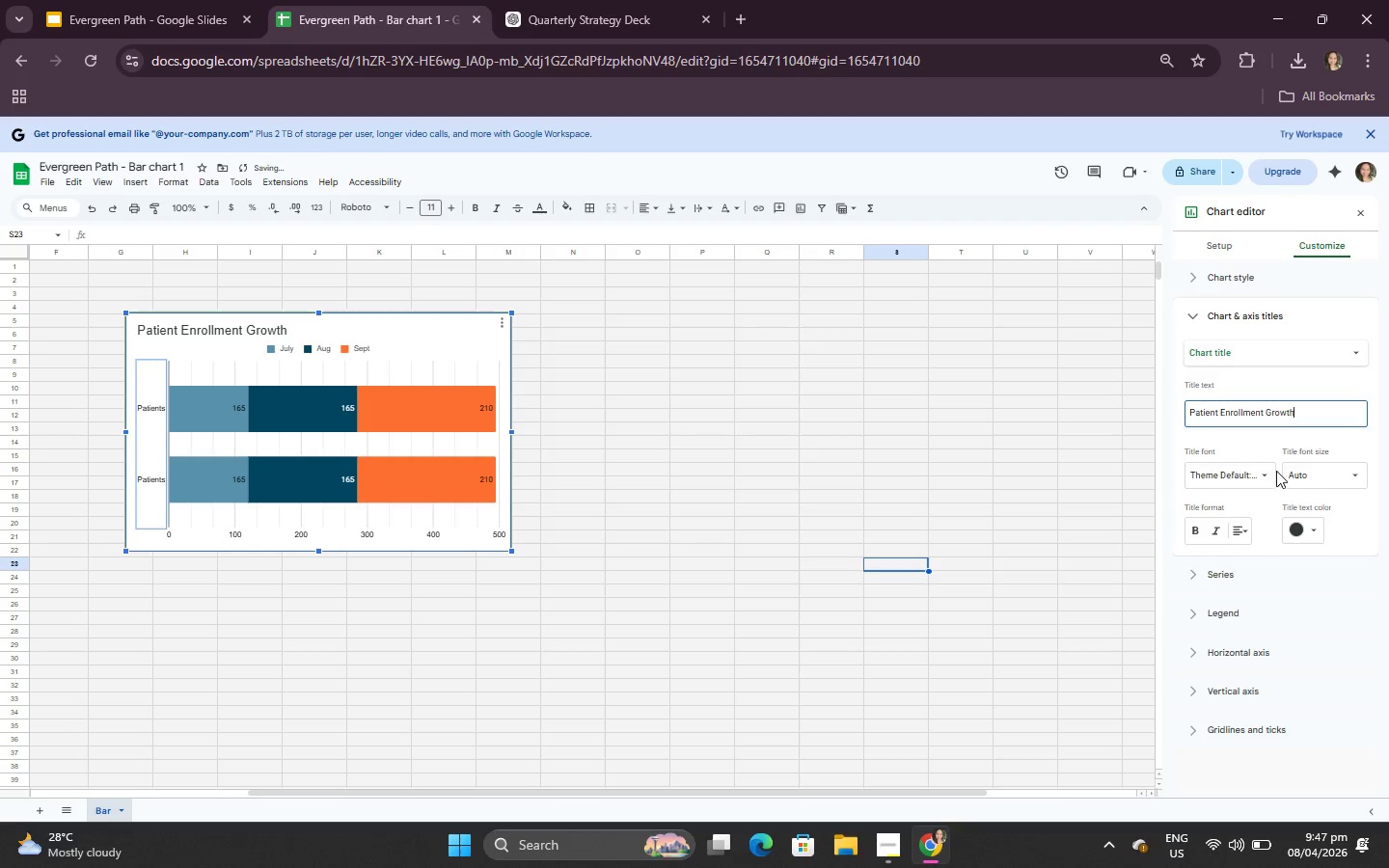 
left_click([1310, 533])
 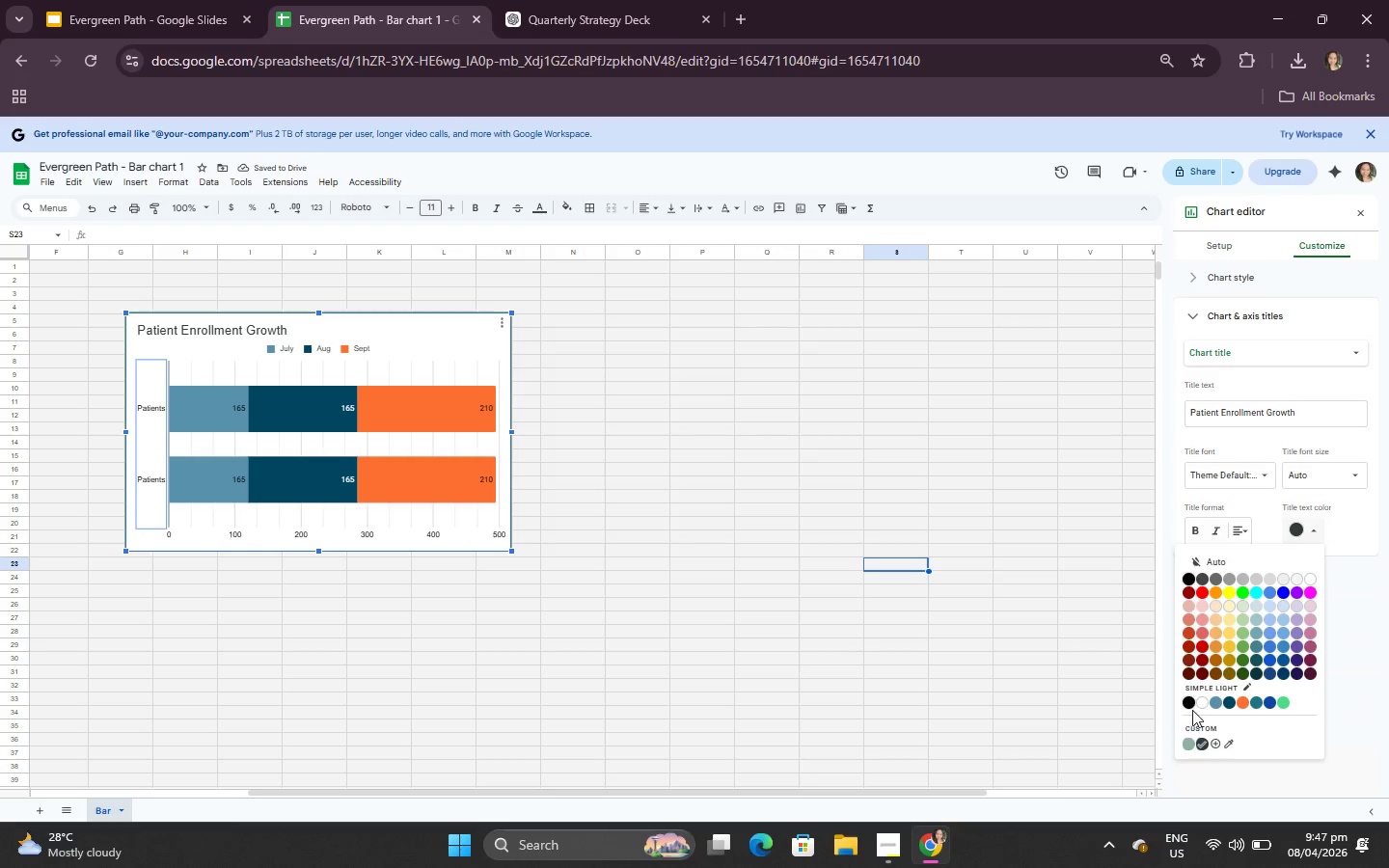 
left_click([1187, 700])
 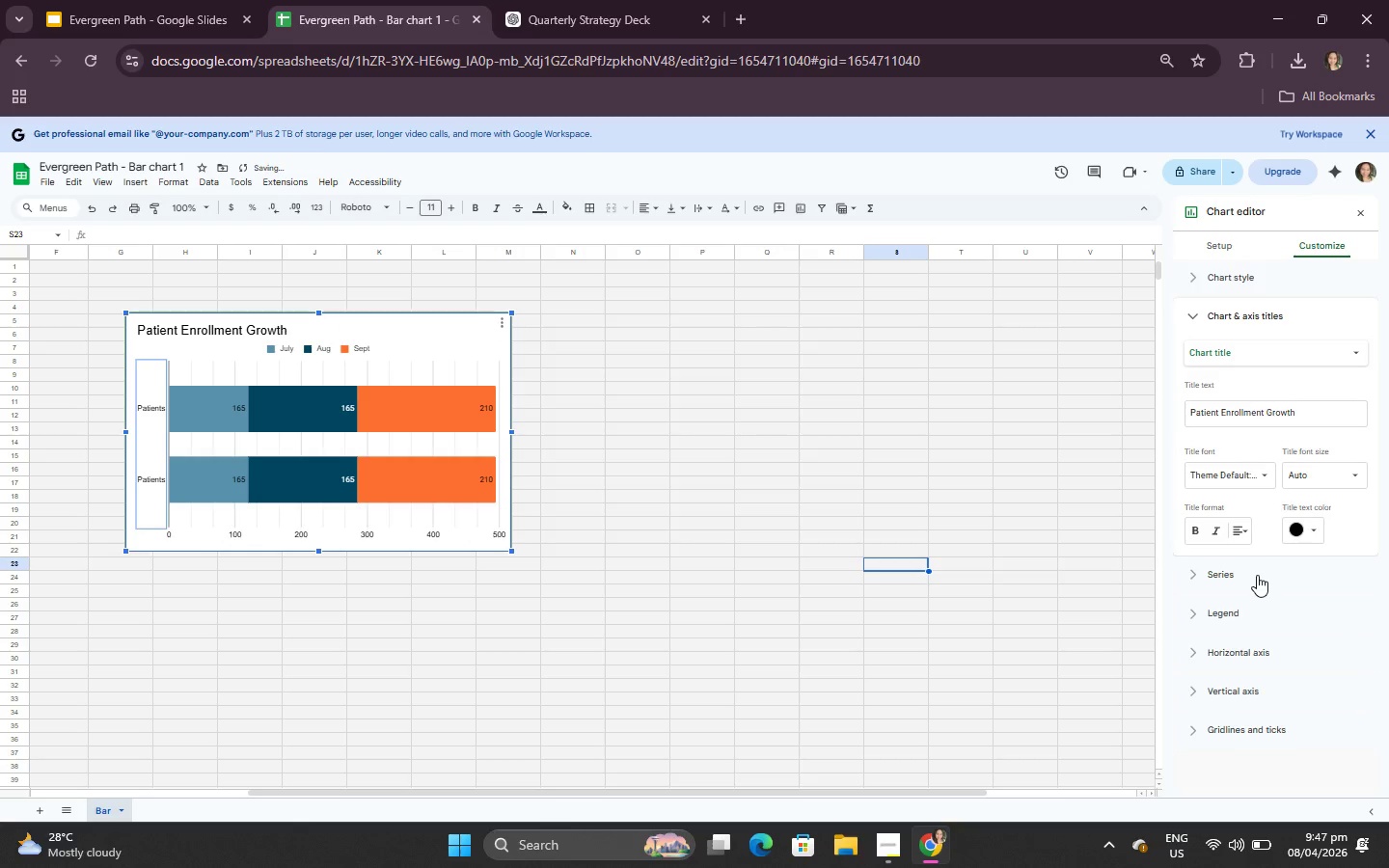 
left_click([1257, 575])
 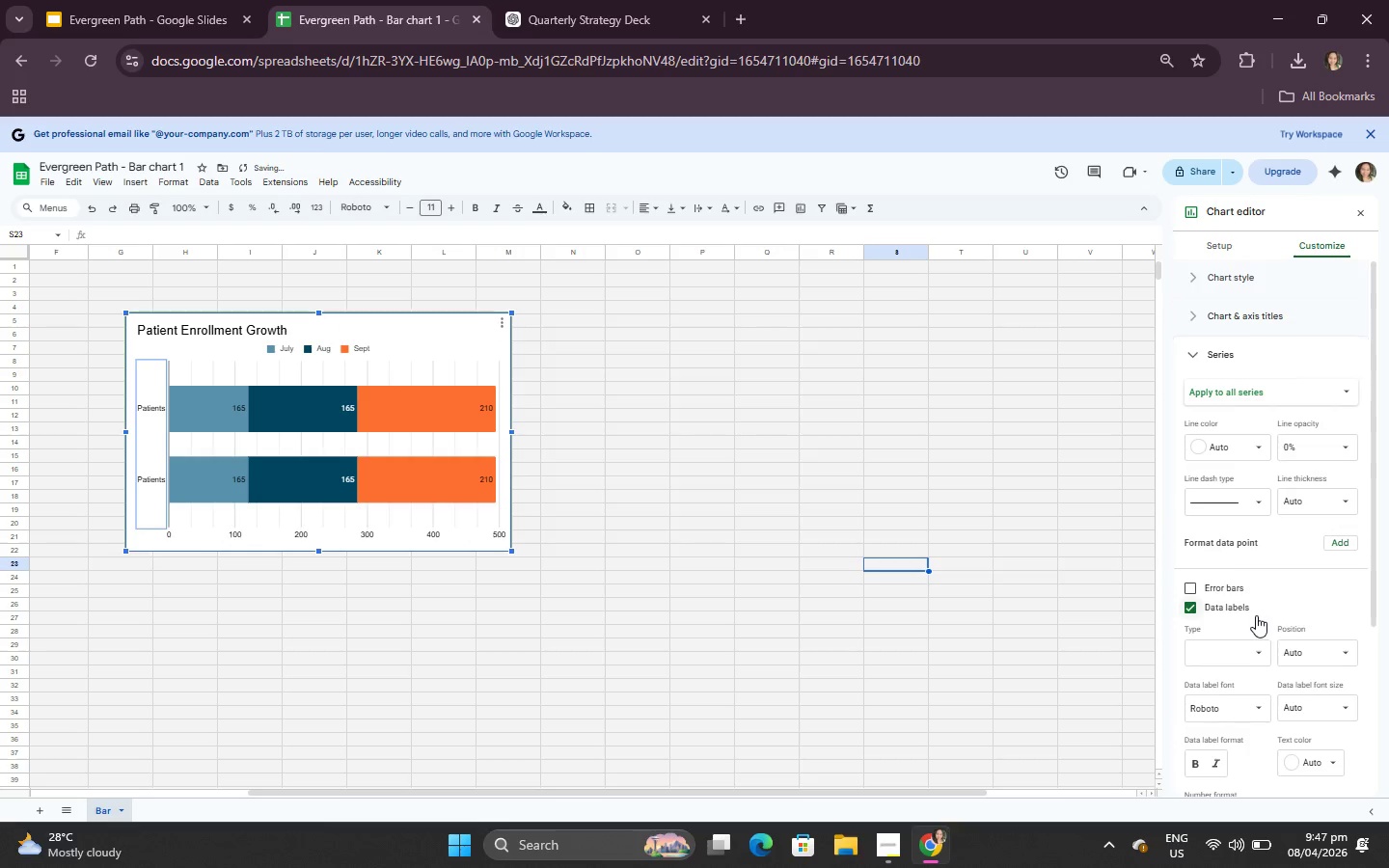 
scroll: coordinate [1256, 615], scroll_direction: down, amount: 3.0
 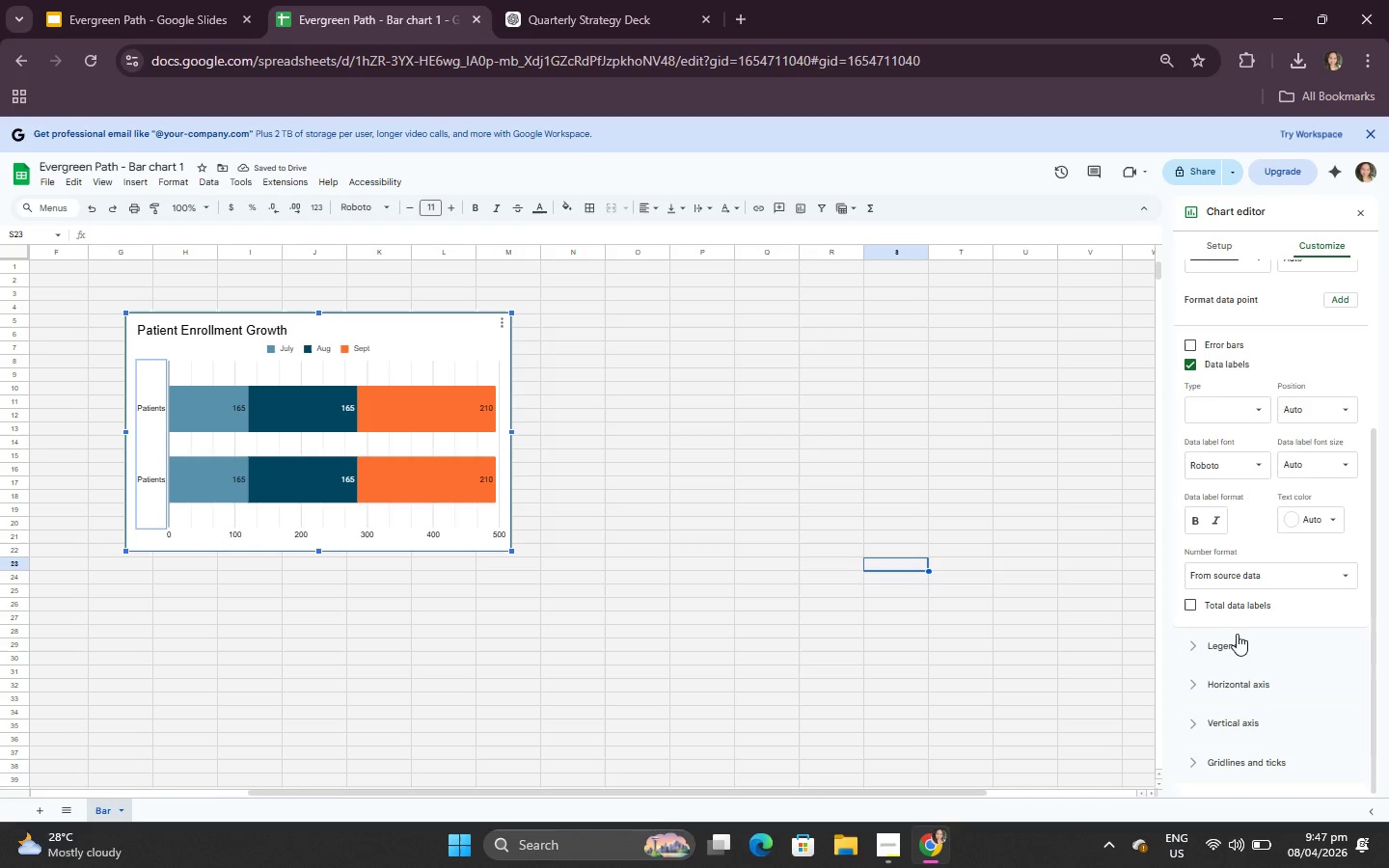 
left_click([1237, 637])
 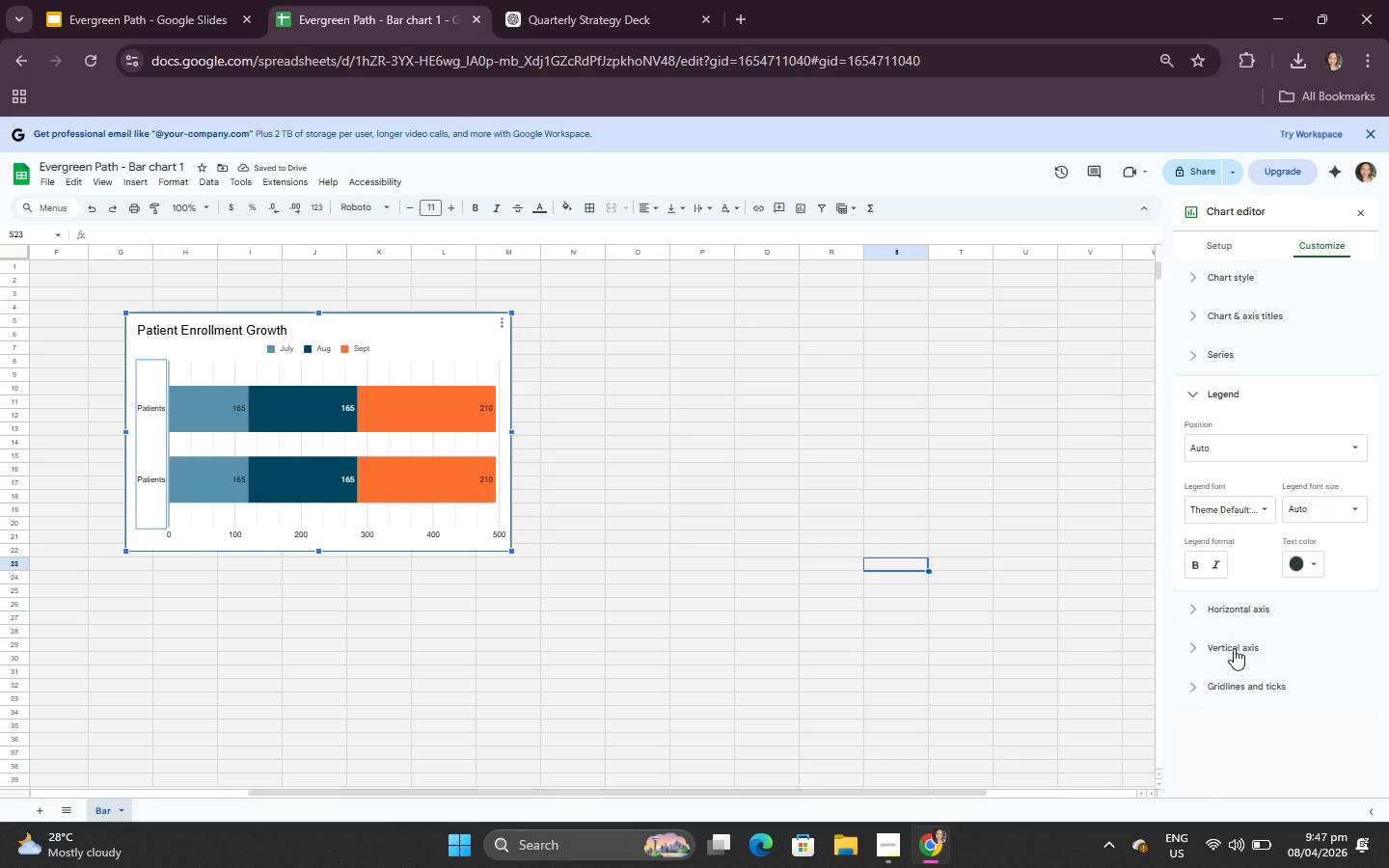 
left_click([1242, 624])
 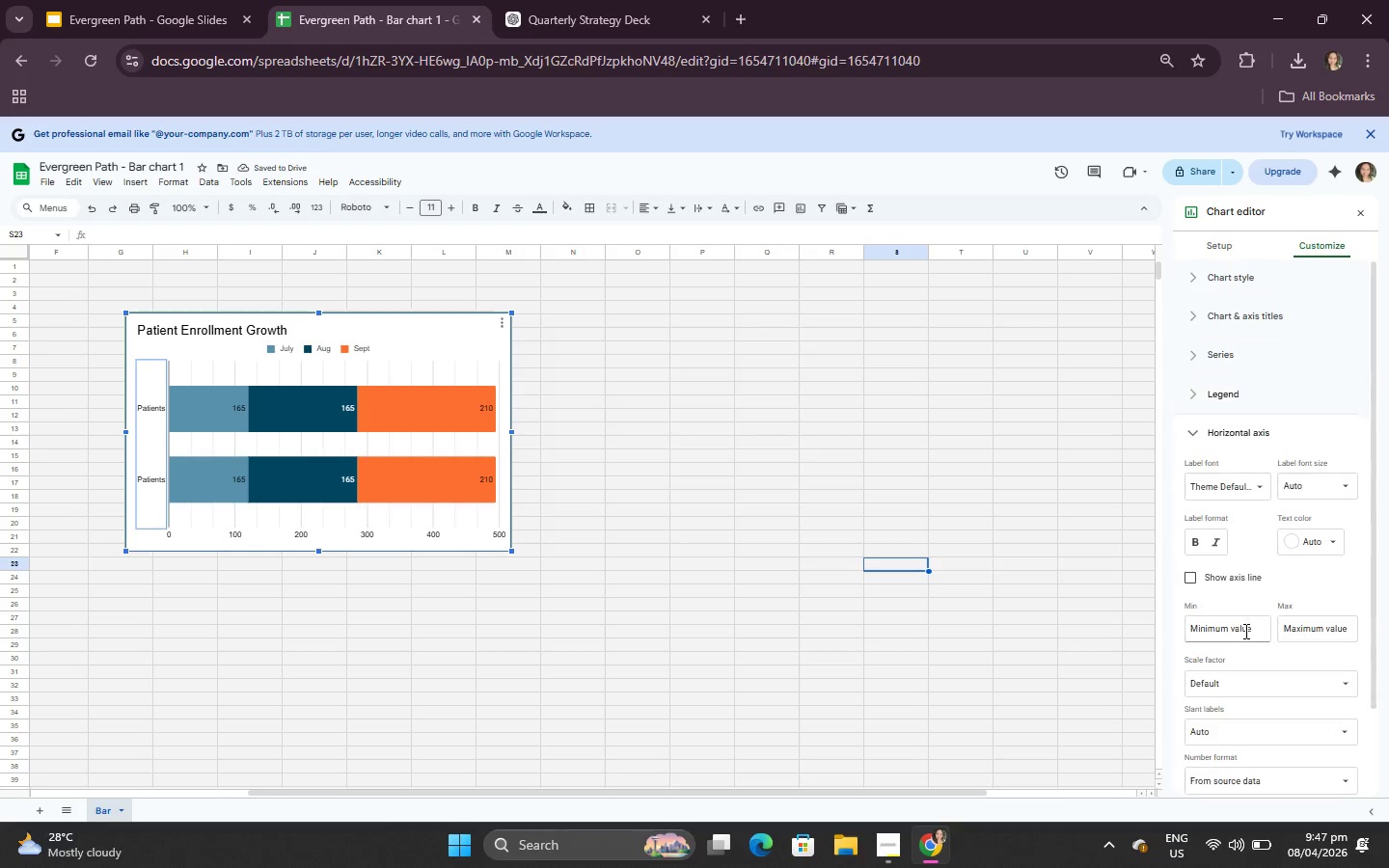 
scroll: coordinate [1244, 631], scroll_direction: down, amount: 4.0
 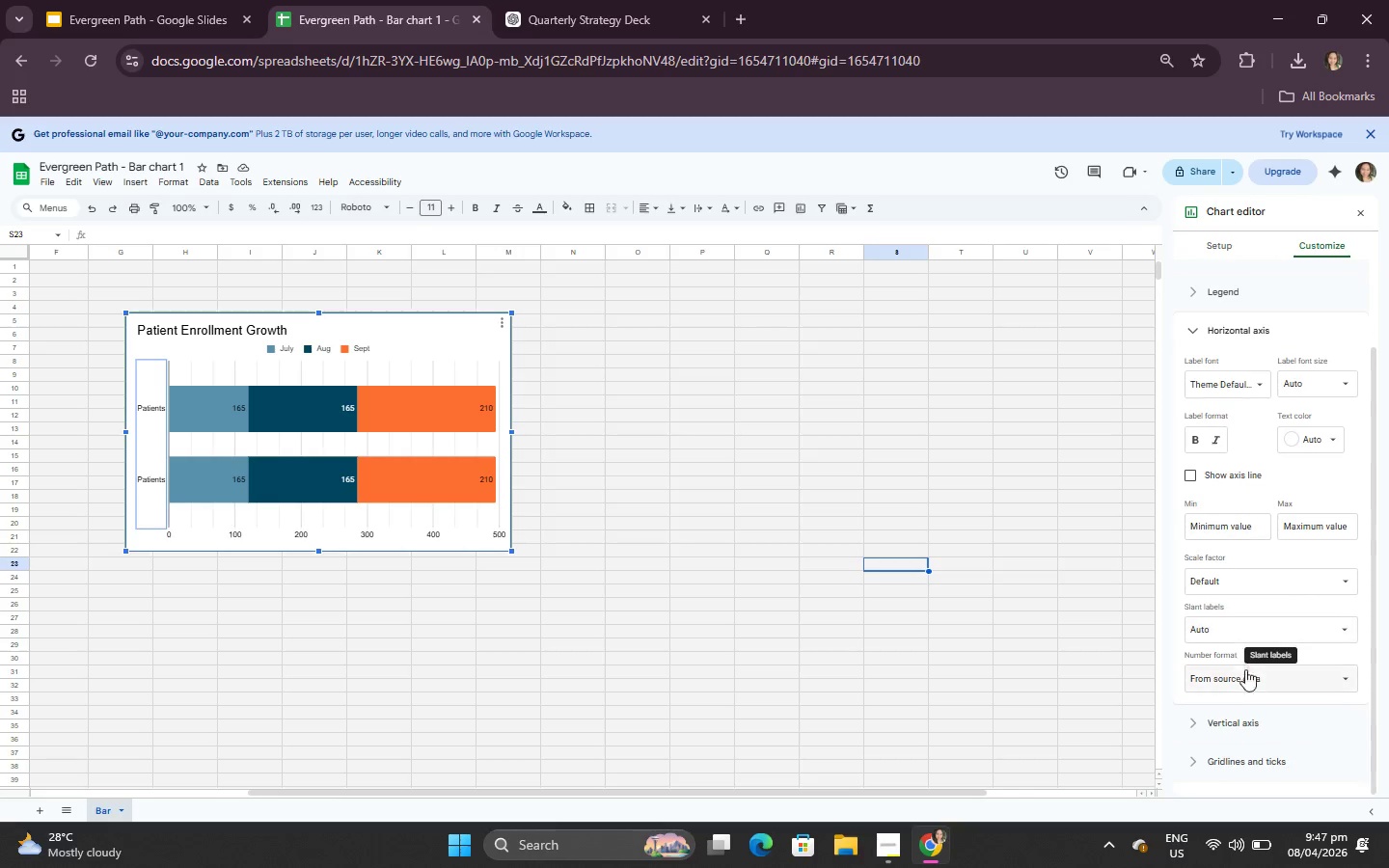 
left_click([1252, 728])
 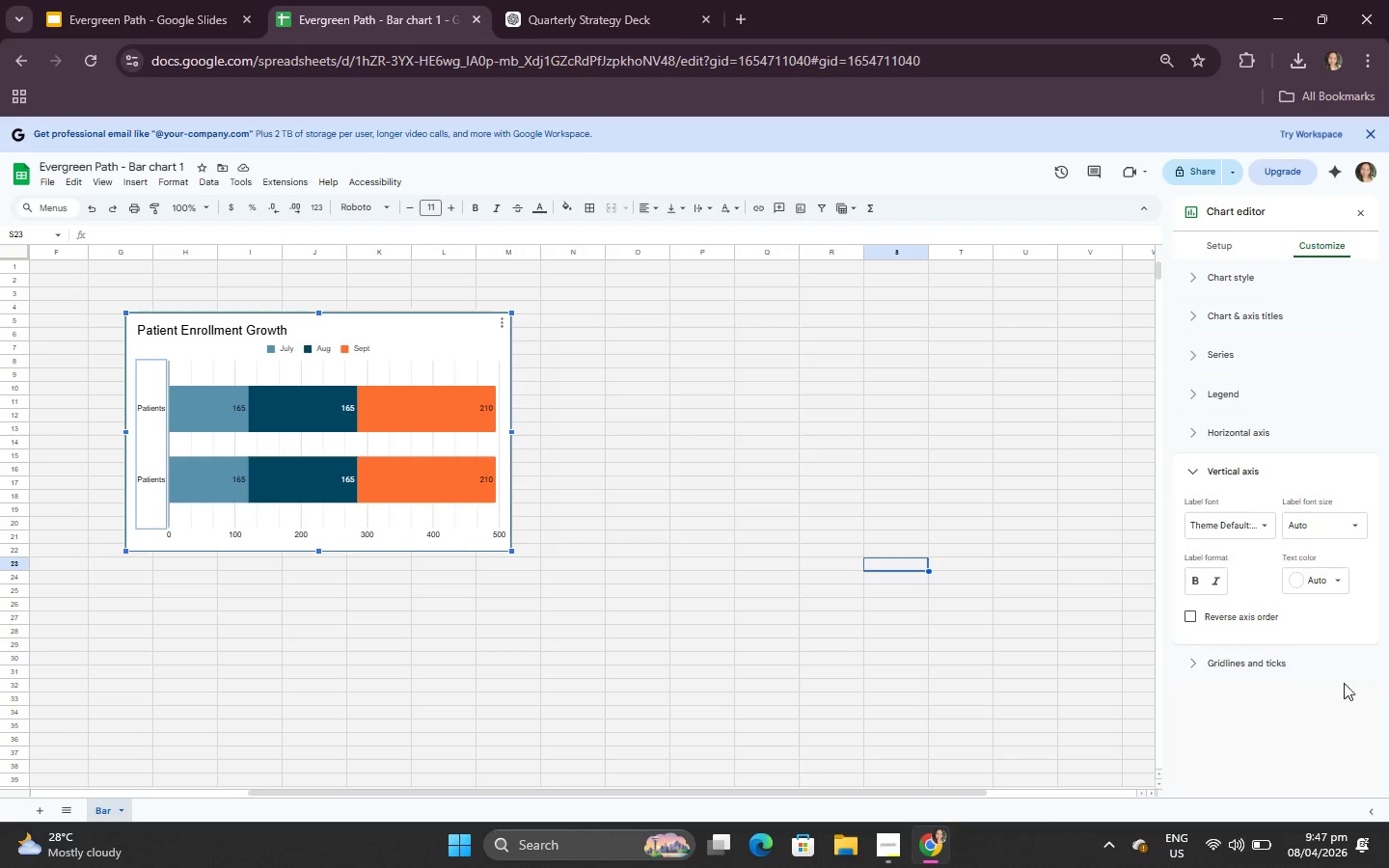 
scroll: coordinate [1249, 696], scroll_direction: down, amount: 2.0
 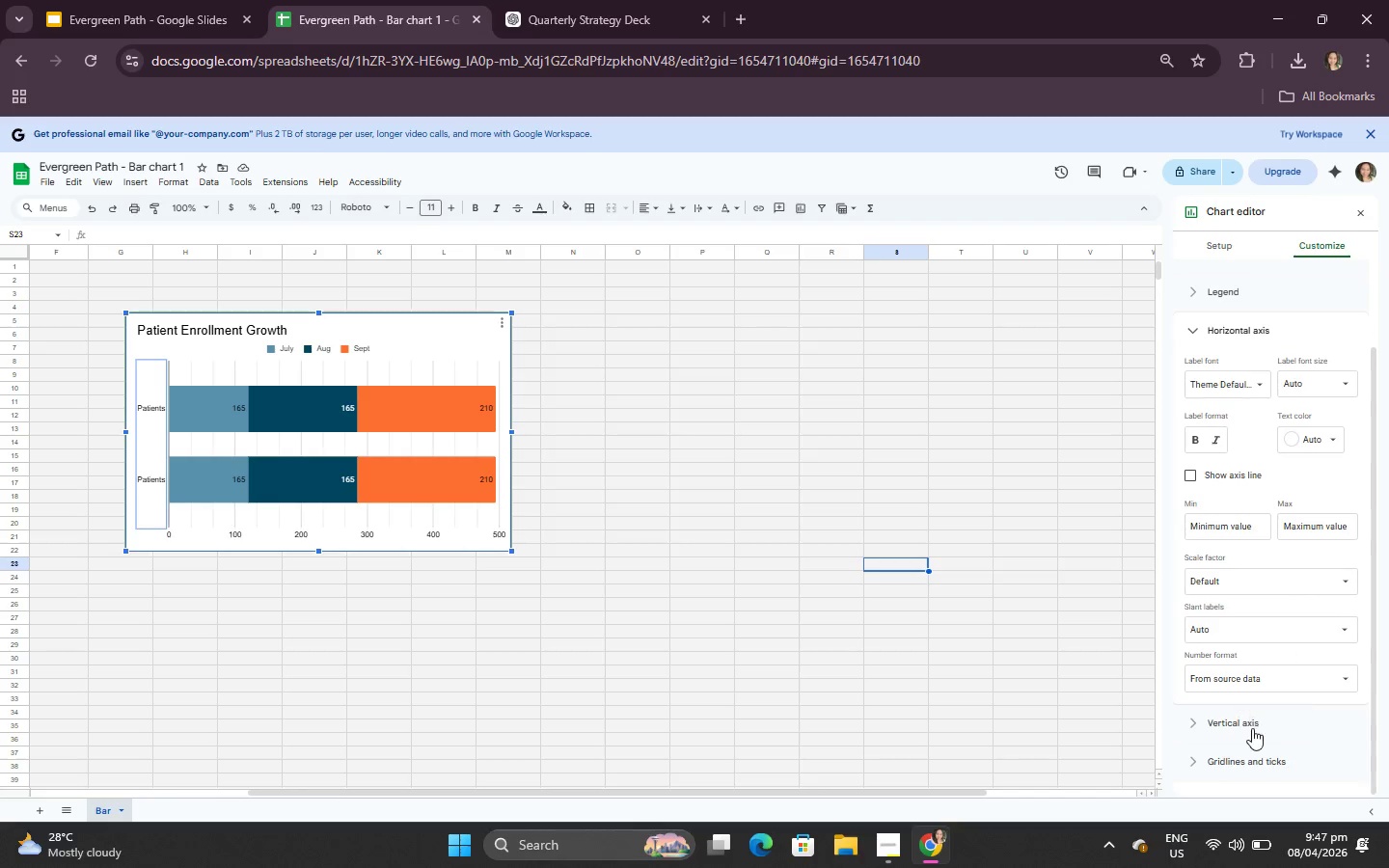 
left_click([1296, 671])
 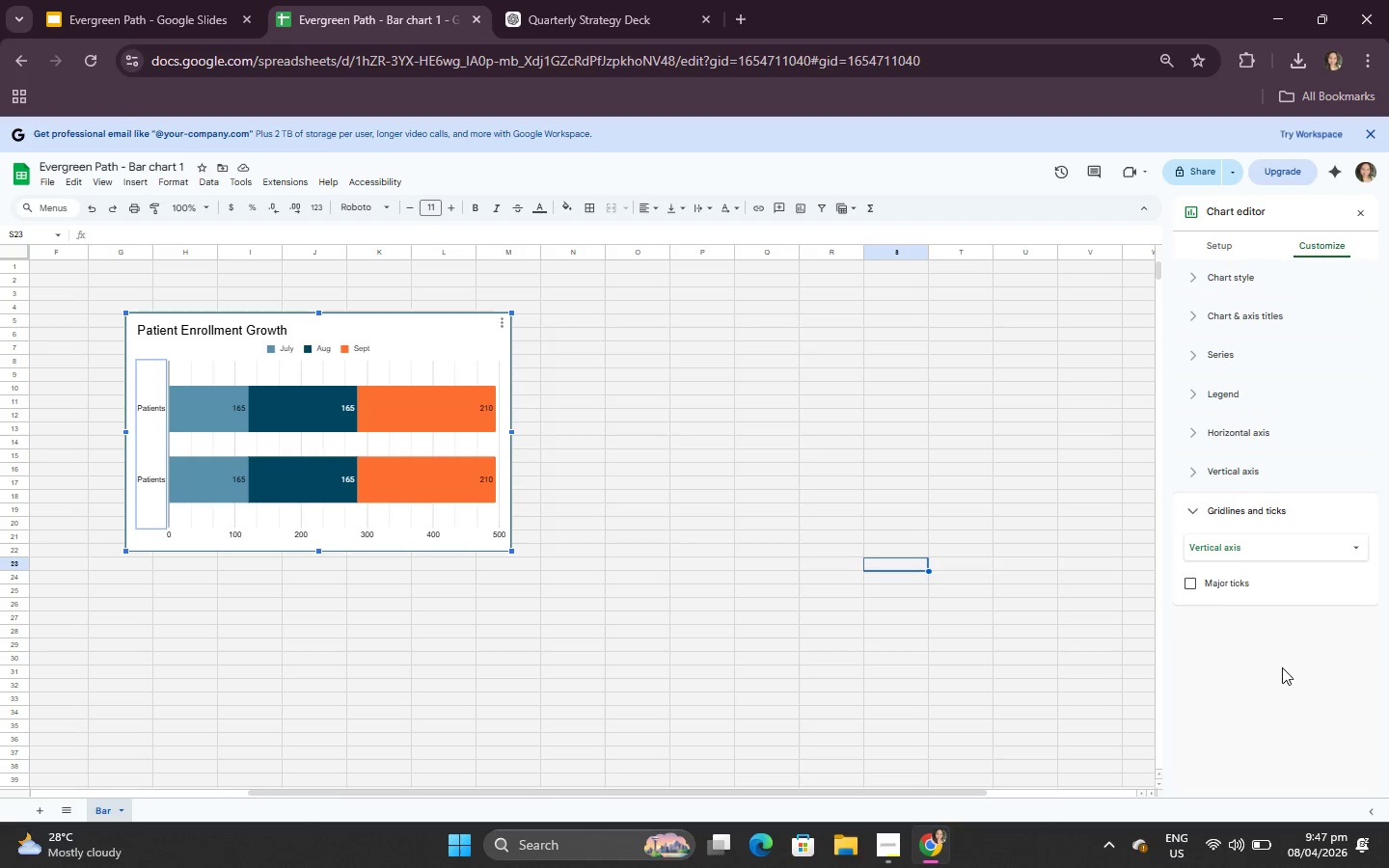 
scroll: coordinate [1280, 660], scroll_direction: up, amount: 4.0
 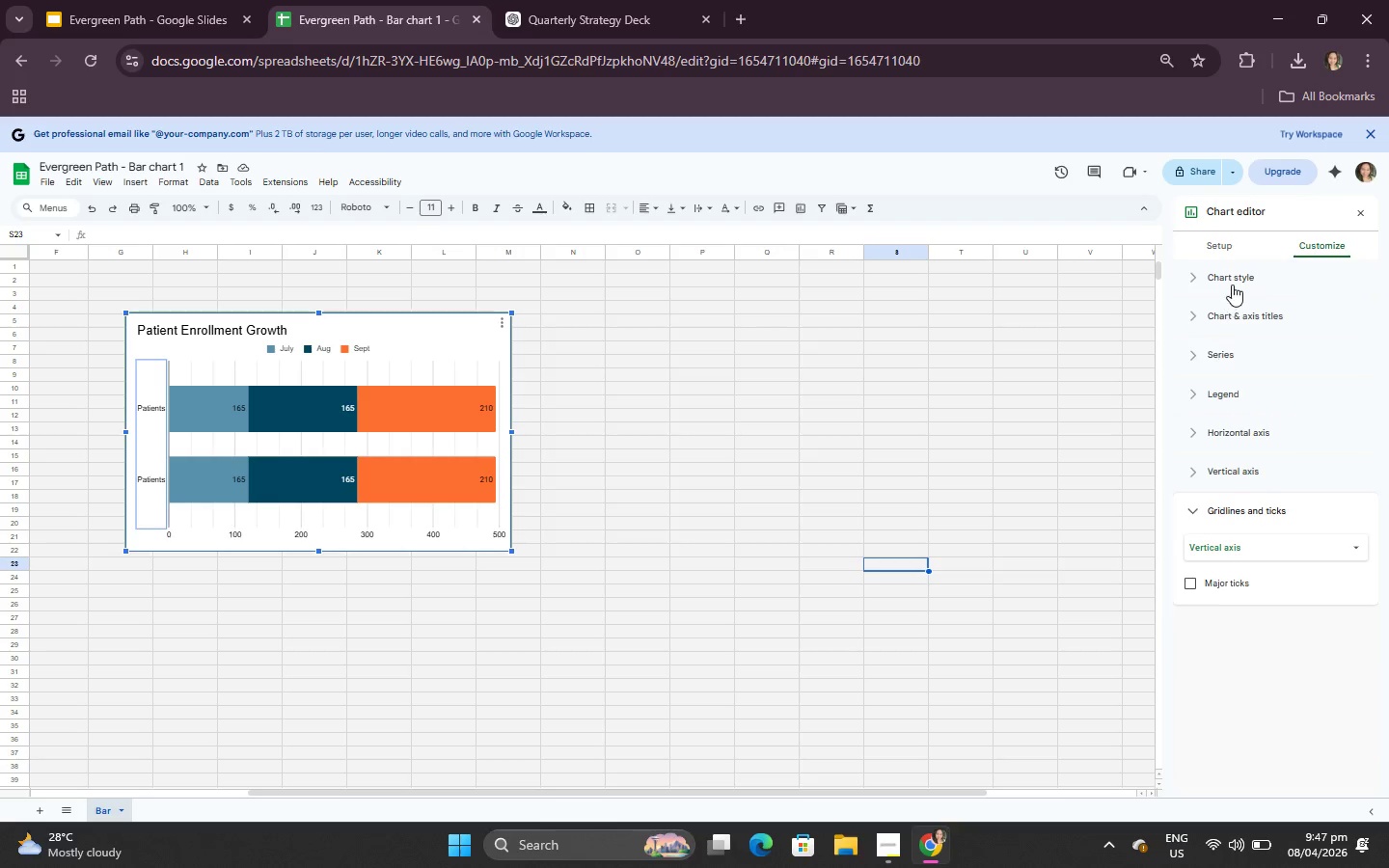 
left_click([1232, 283])
 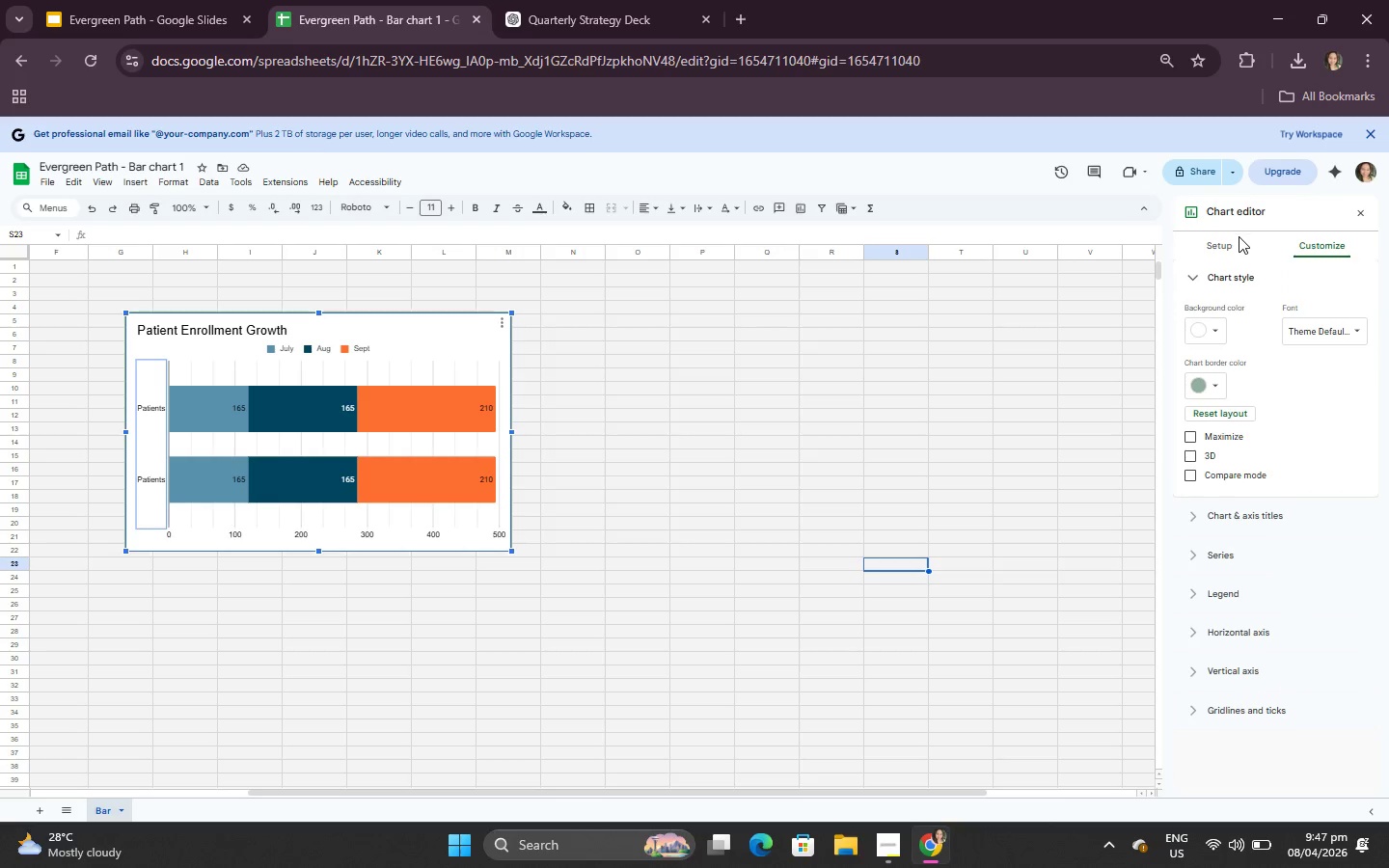 
double_click([1227, 250])
 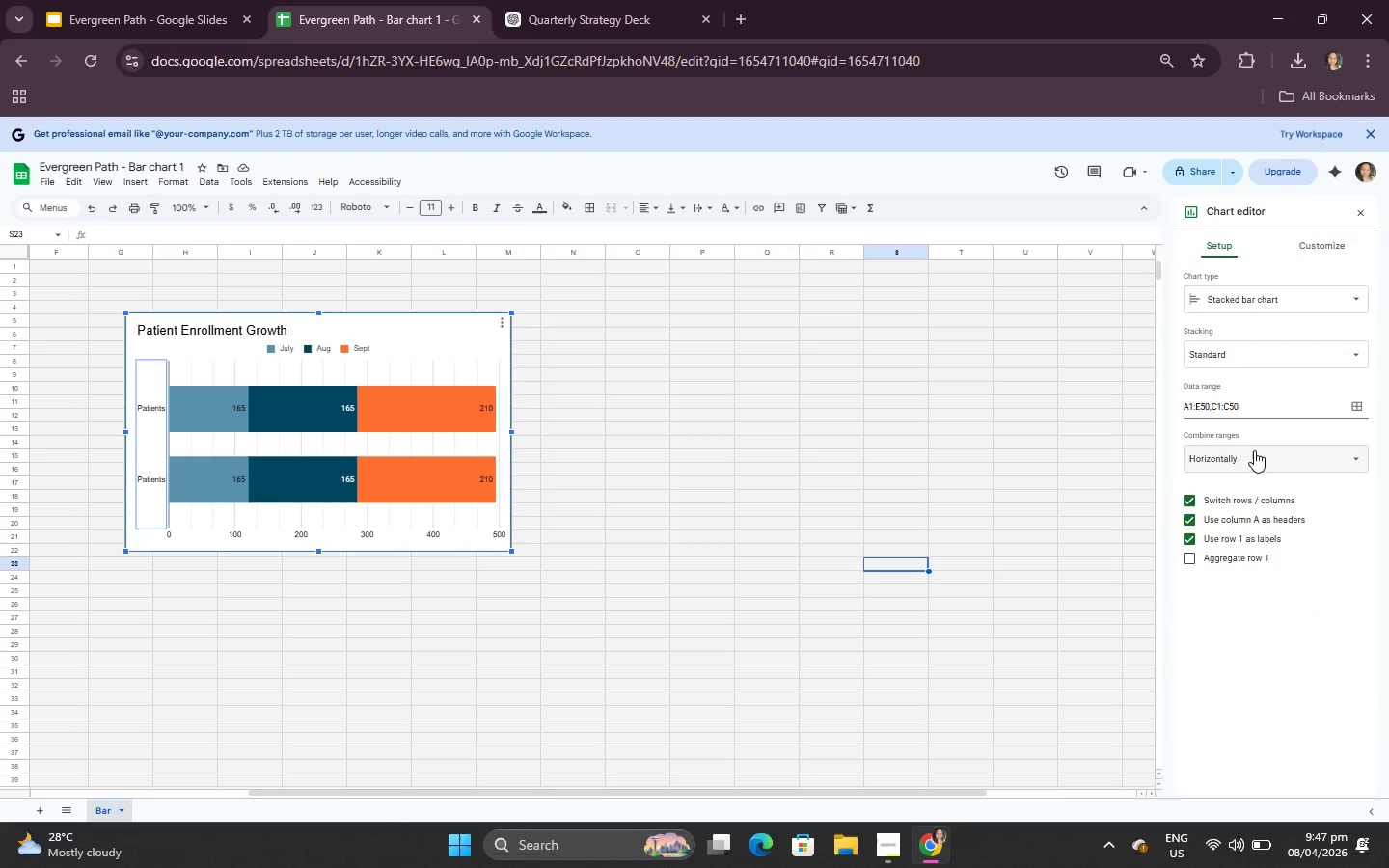 
scroll: coordinate [1245, 441], scroll_direction: up, amount: 2.0
 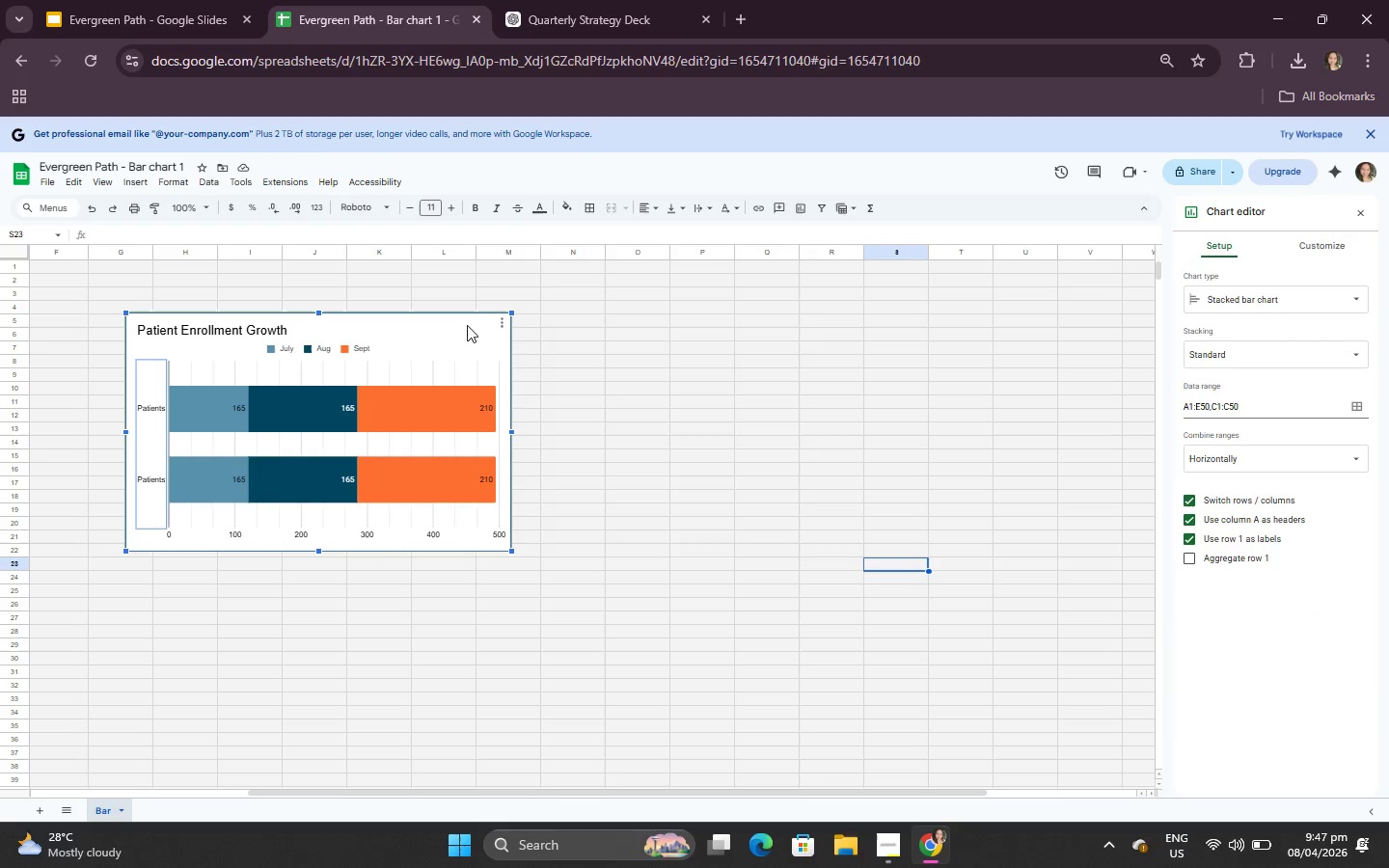 
left_click([300, 354])
 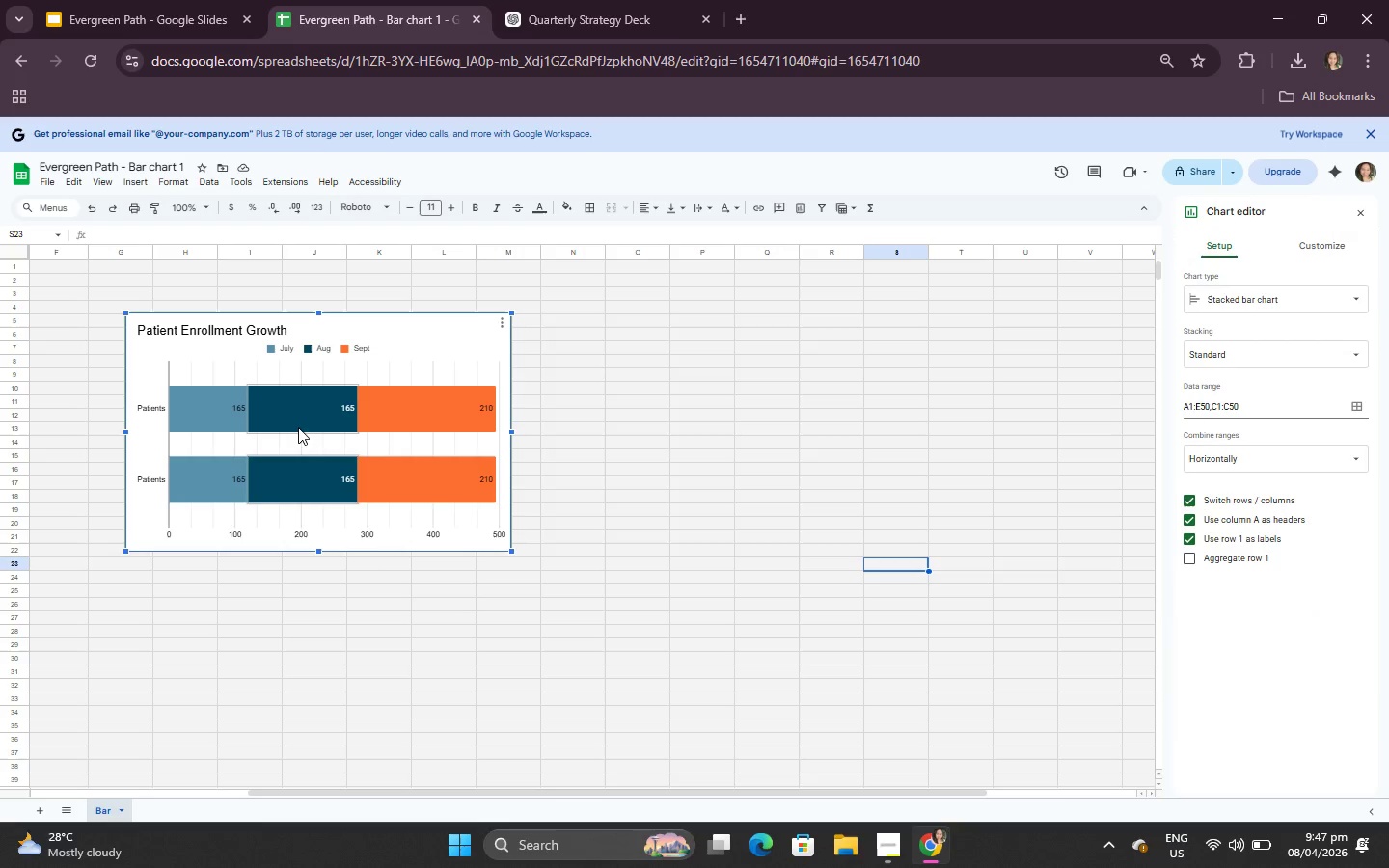 
left_click([298, 427])
 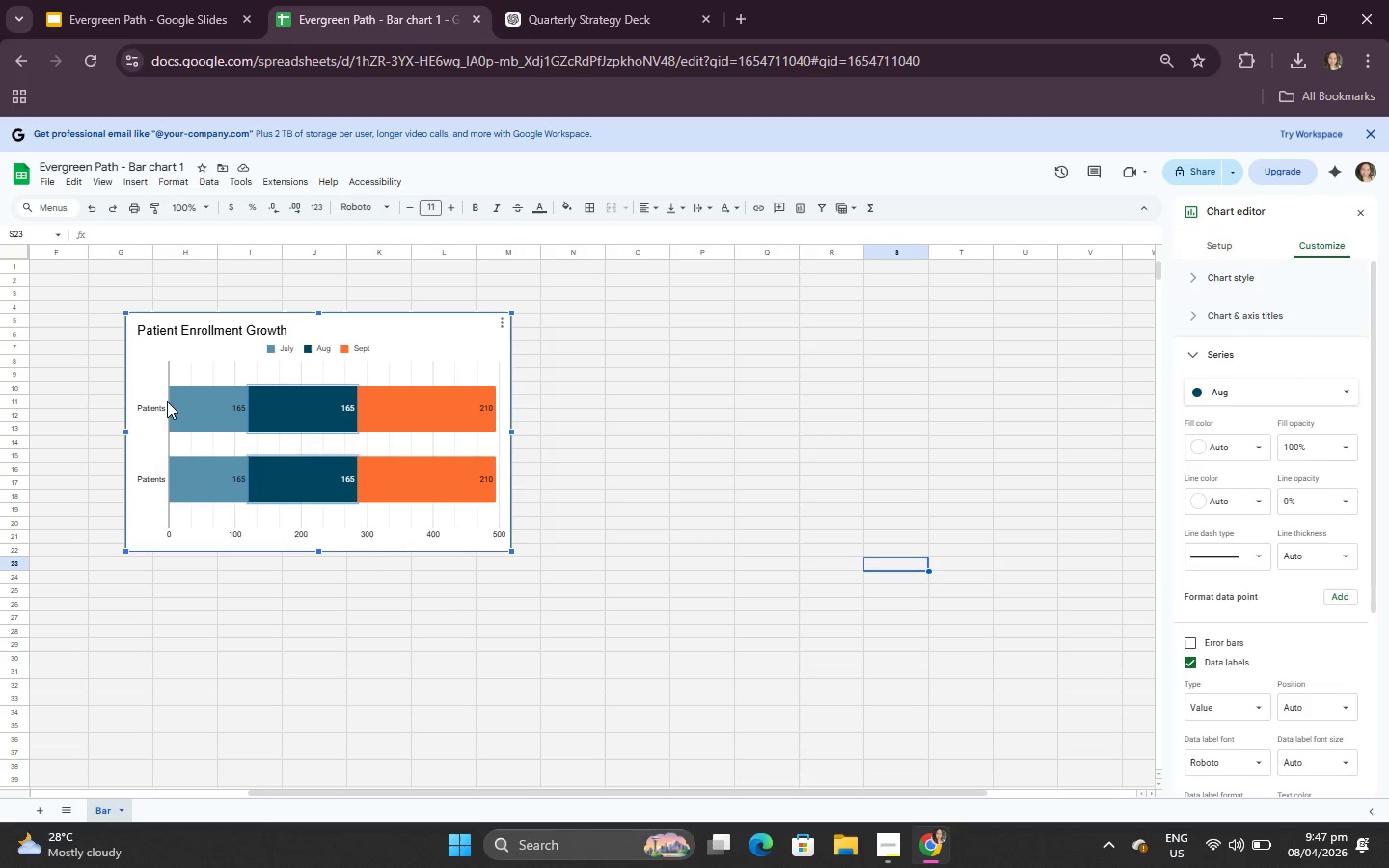 
double_click([153, 409])
 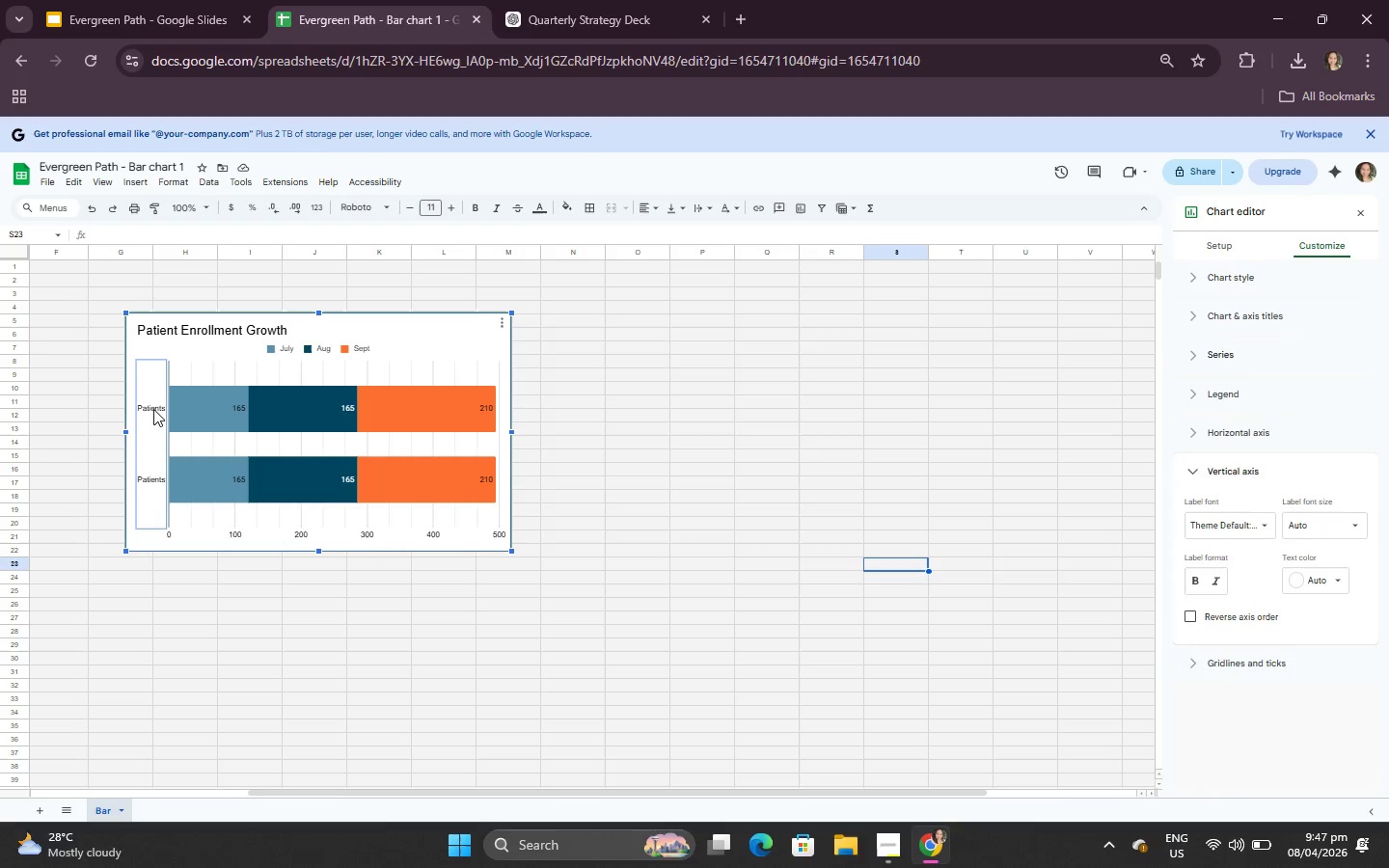 
double_click([153, 409])
 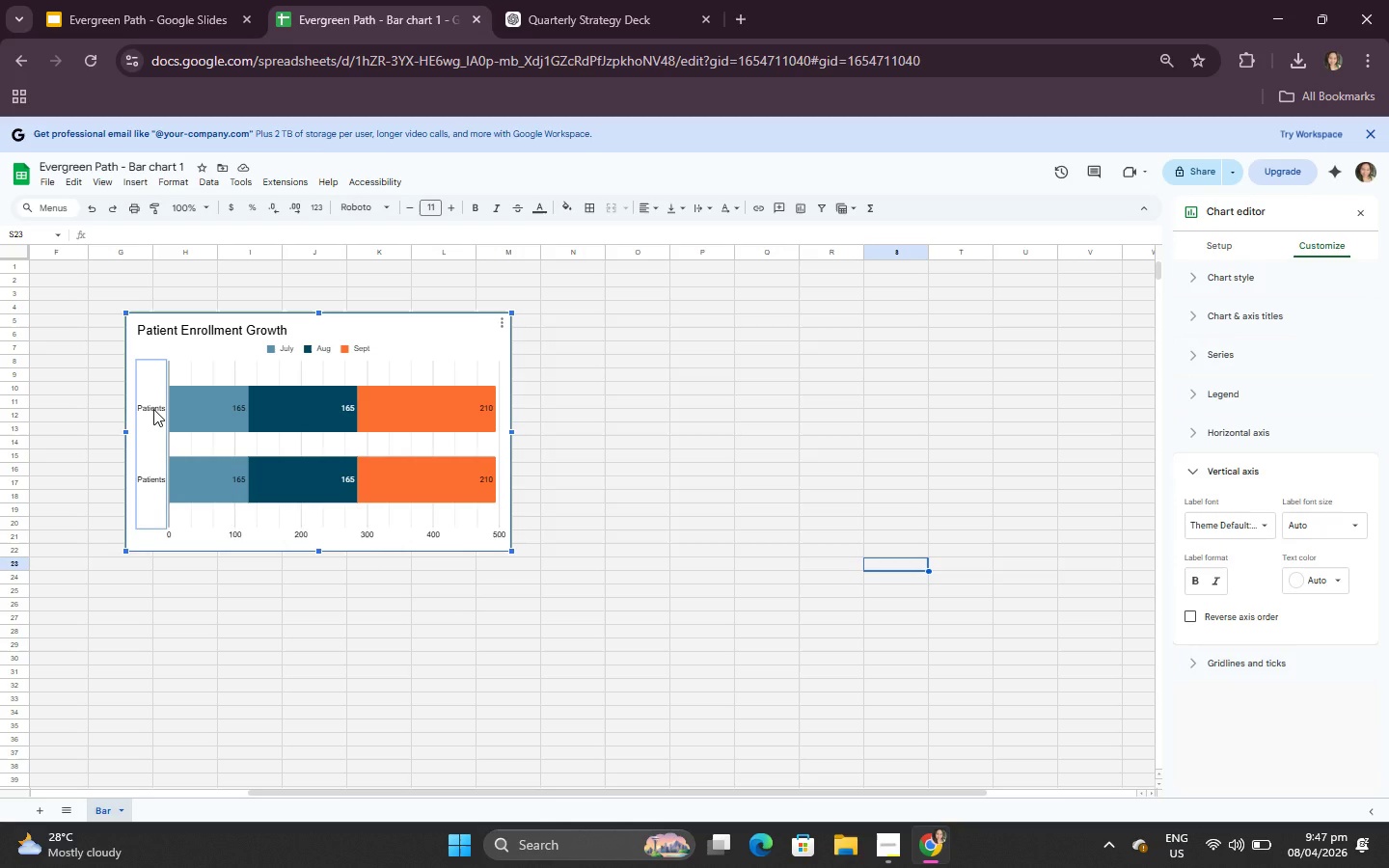 
right_click([153, 409])
 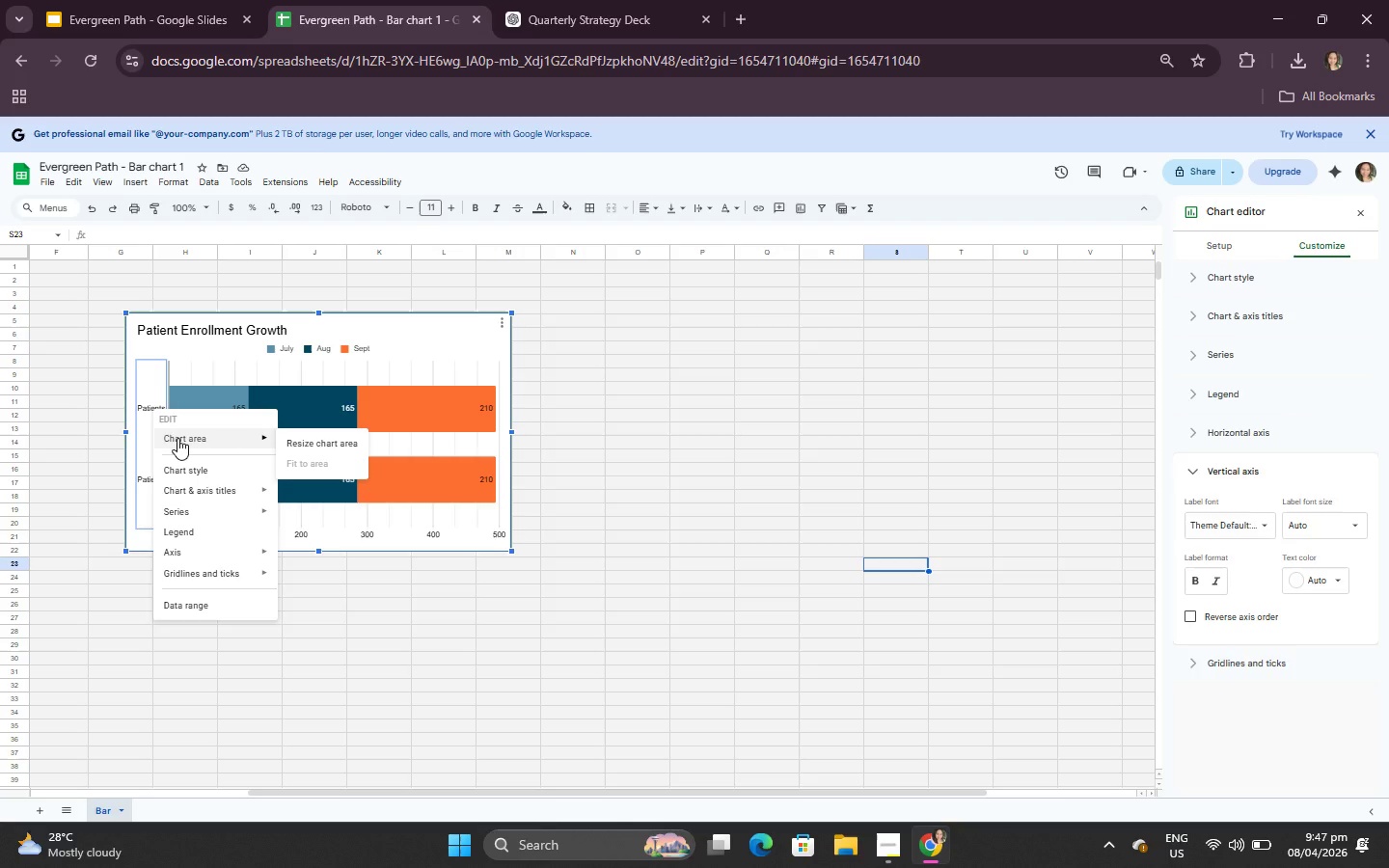 
left_click([177, 438])
 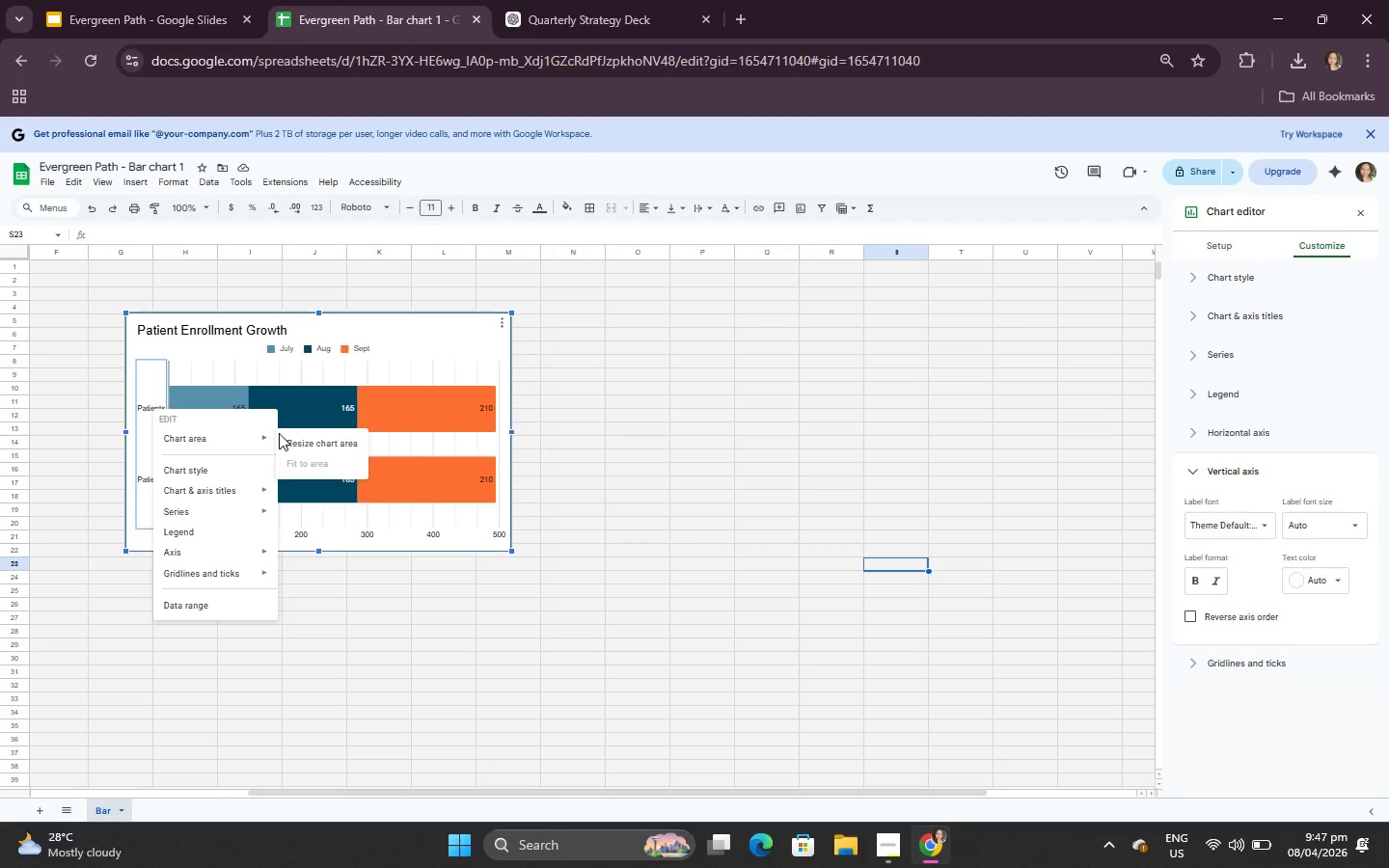 
left_click([289, 434])
 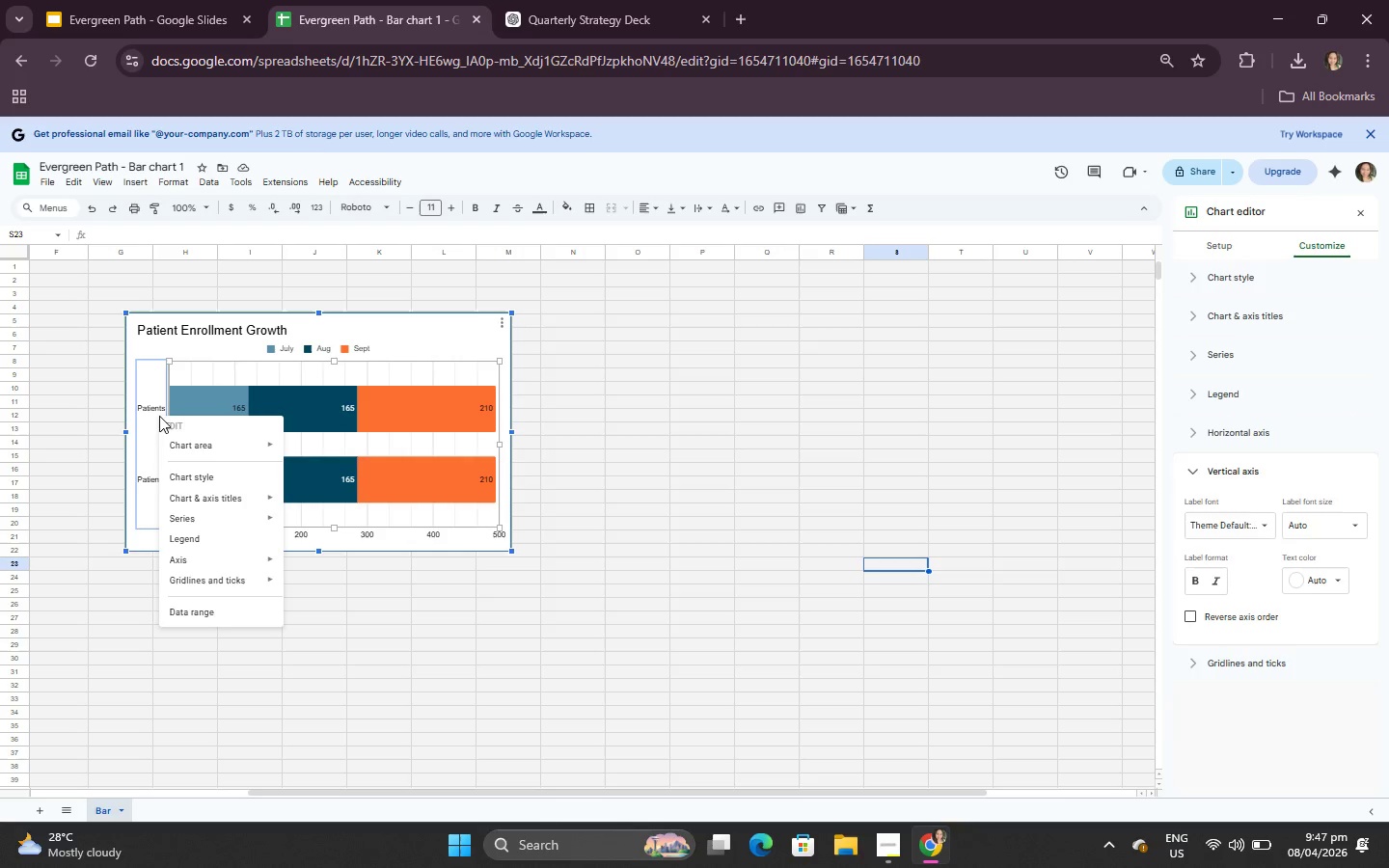 
left_click([196, 445])
 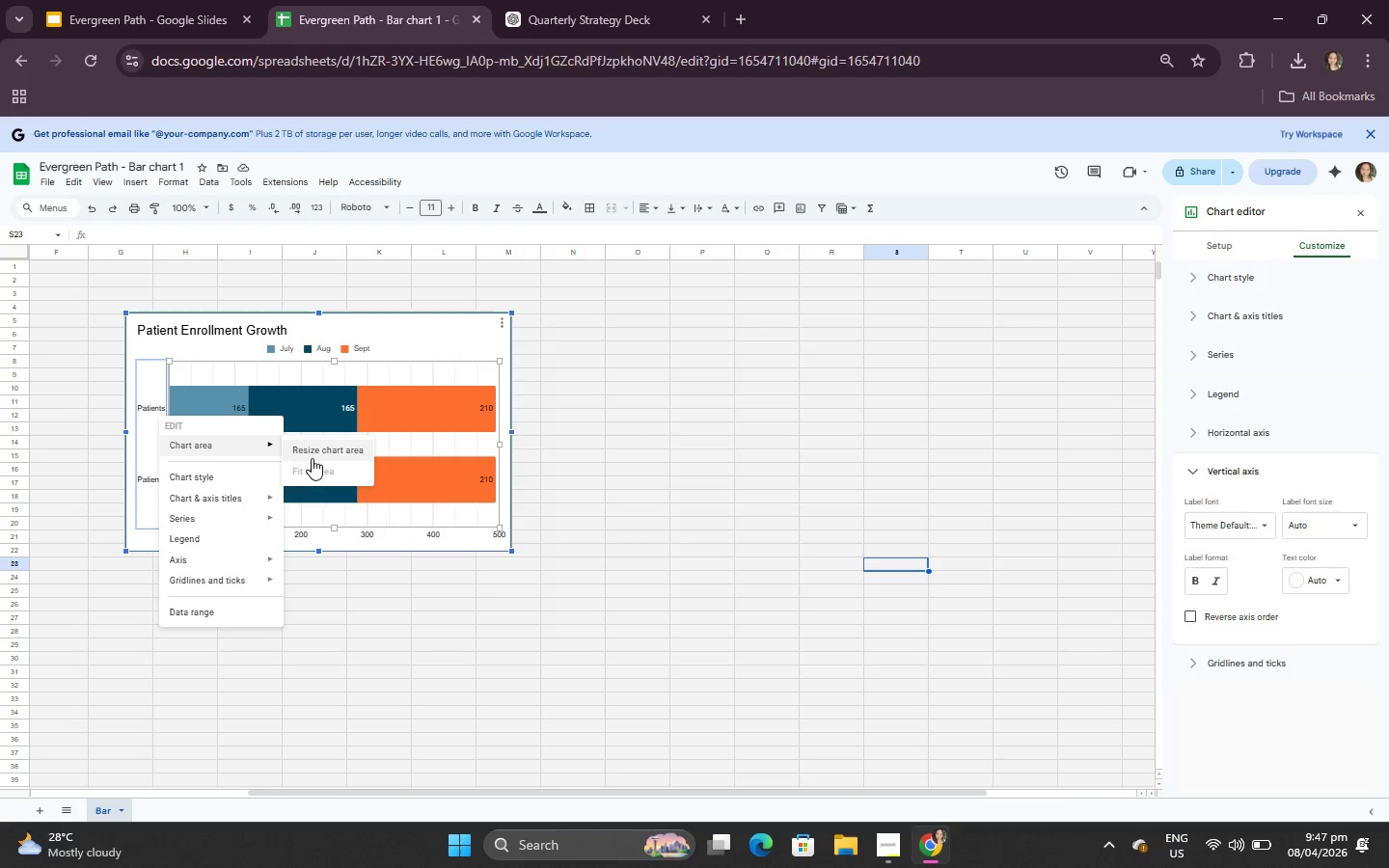 
left_click([312, 458])
 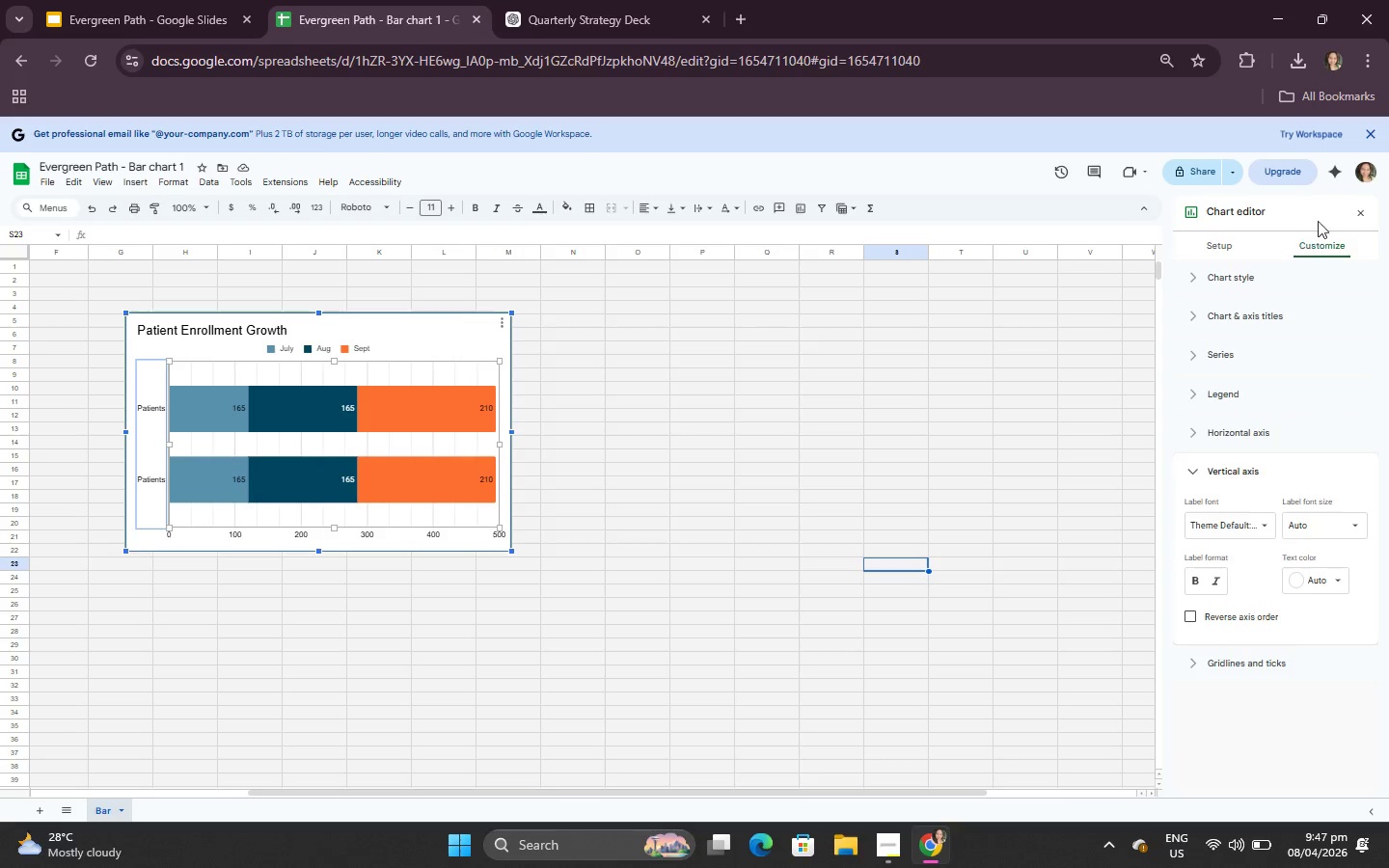 
left_click([1366, 213])
 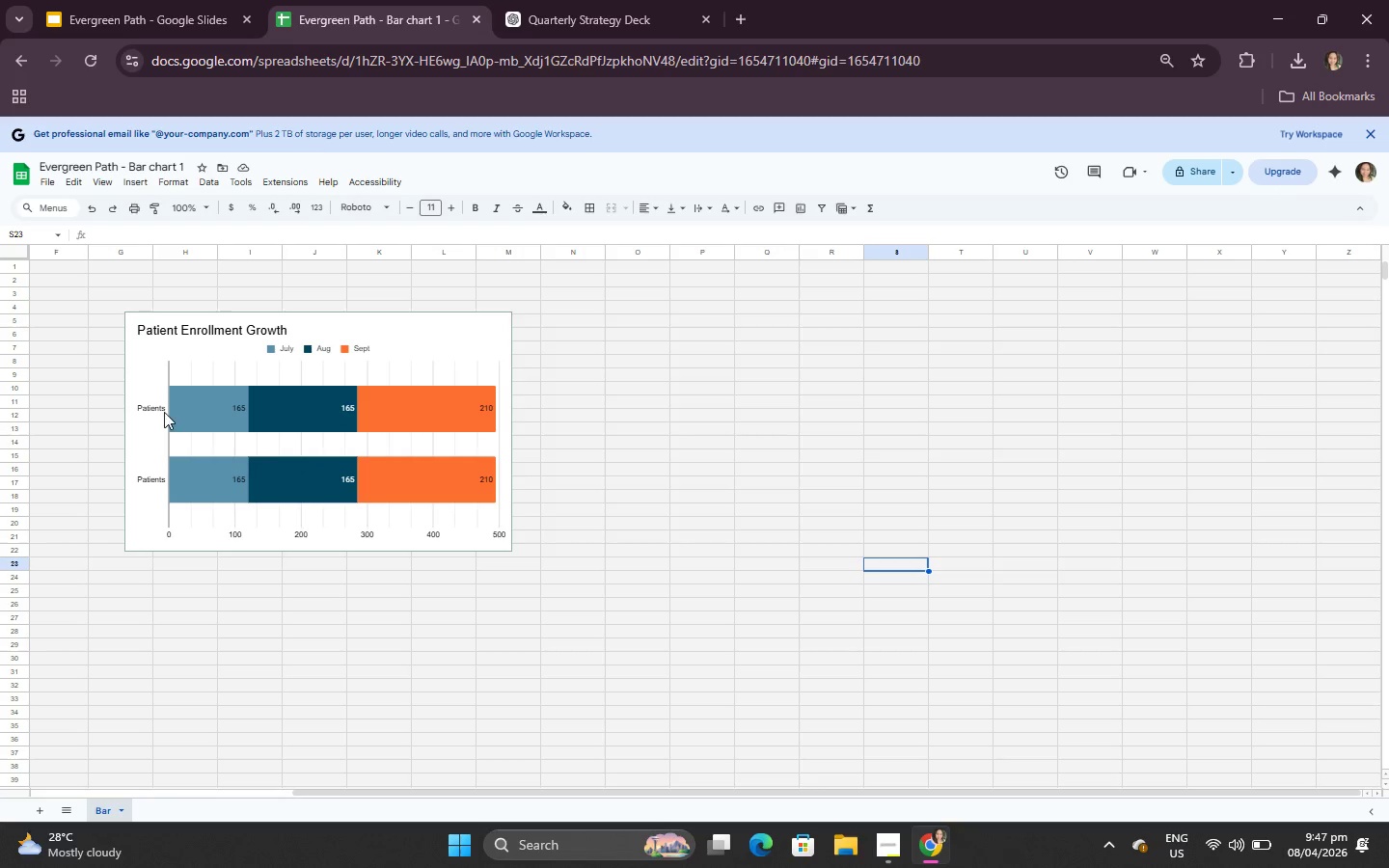 
left_click([145, 408])
 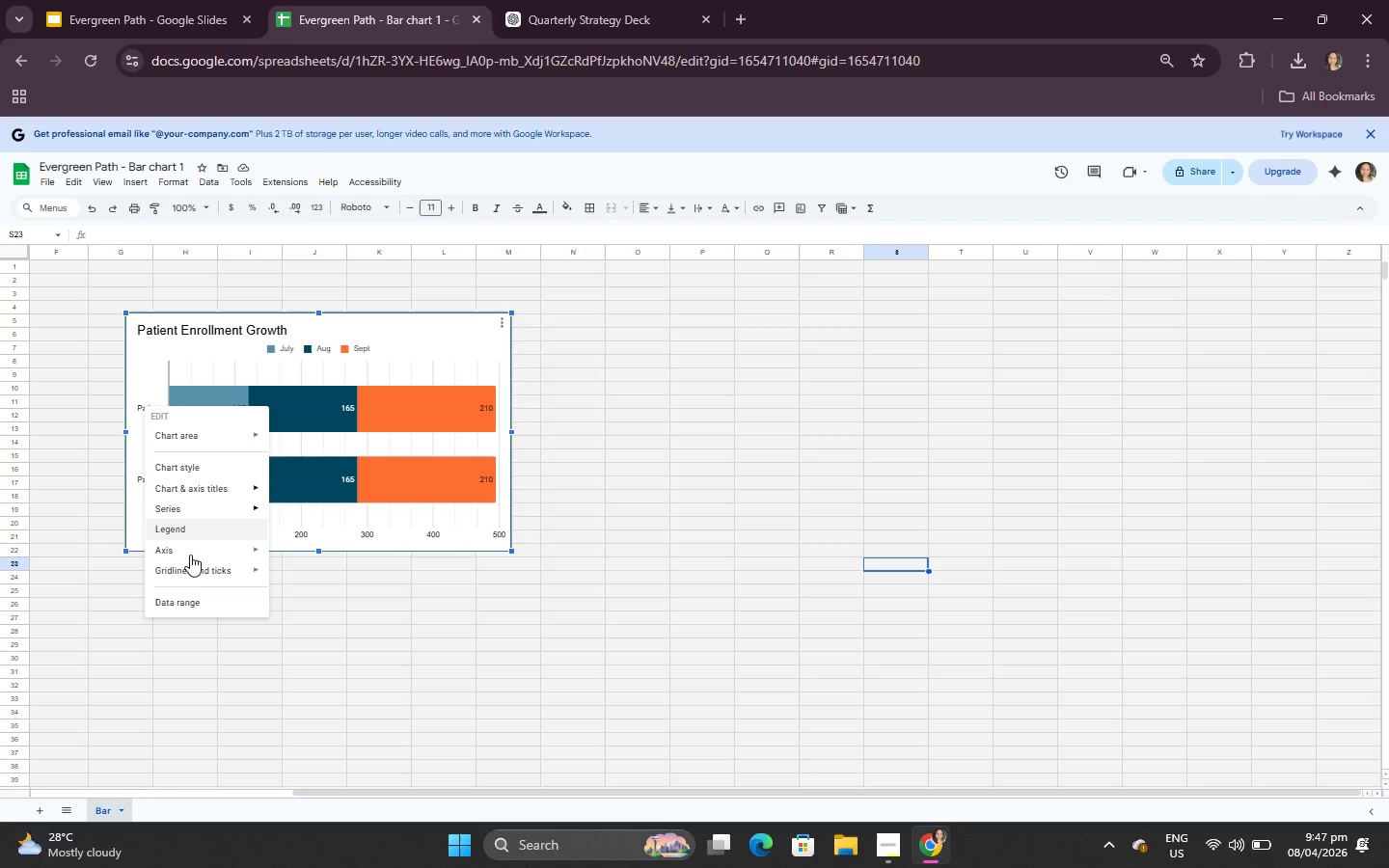 
mouse_move([214, 552])
 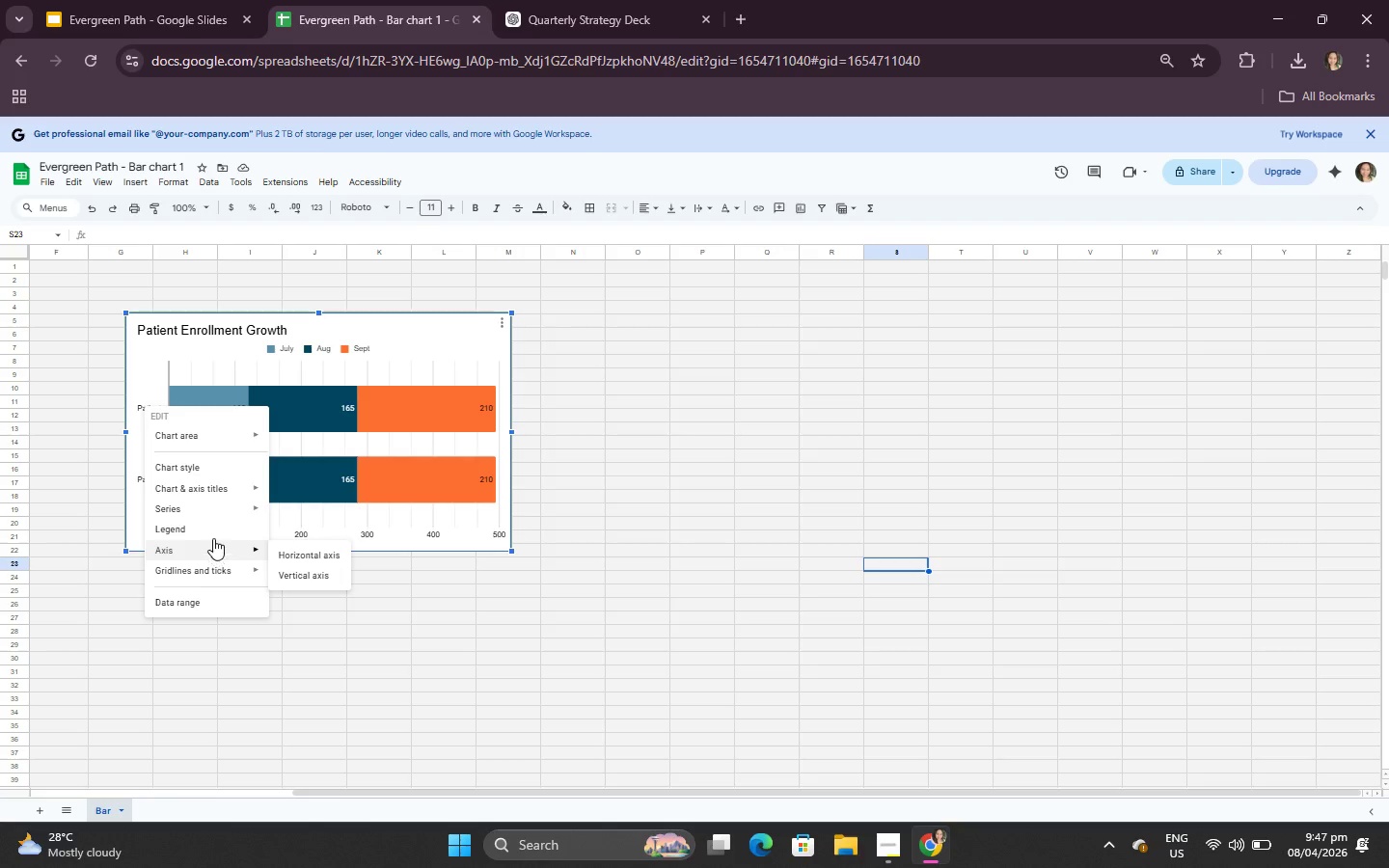 
mouse_move([223, 510])
 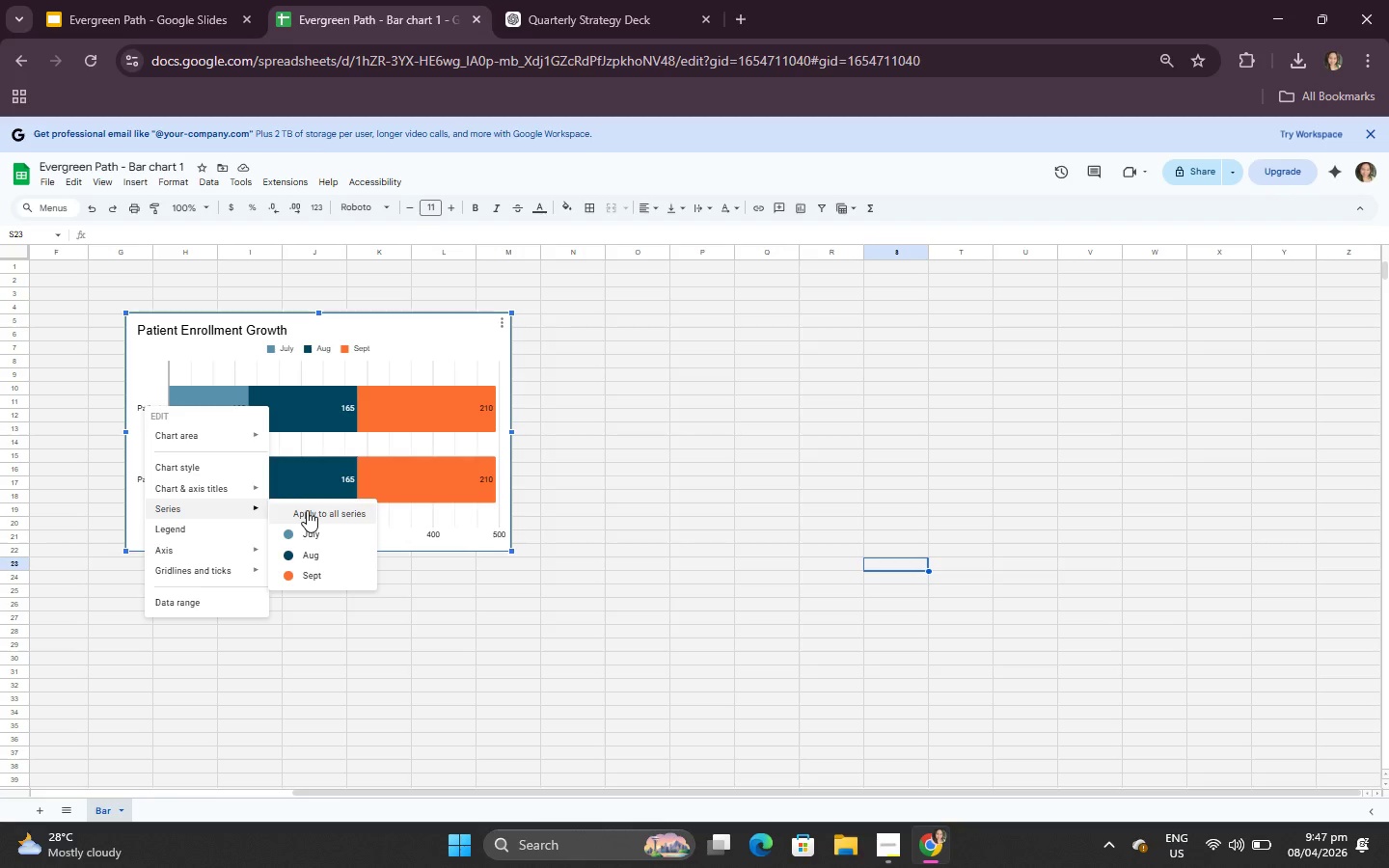 
left_click([307, 510])
 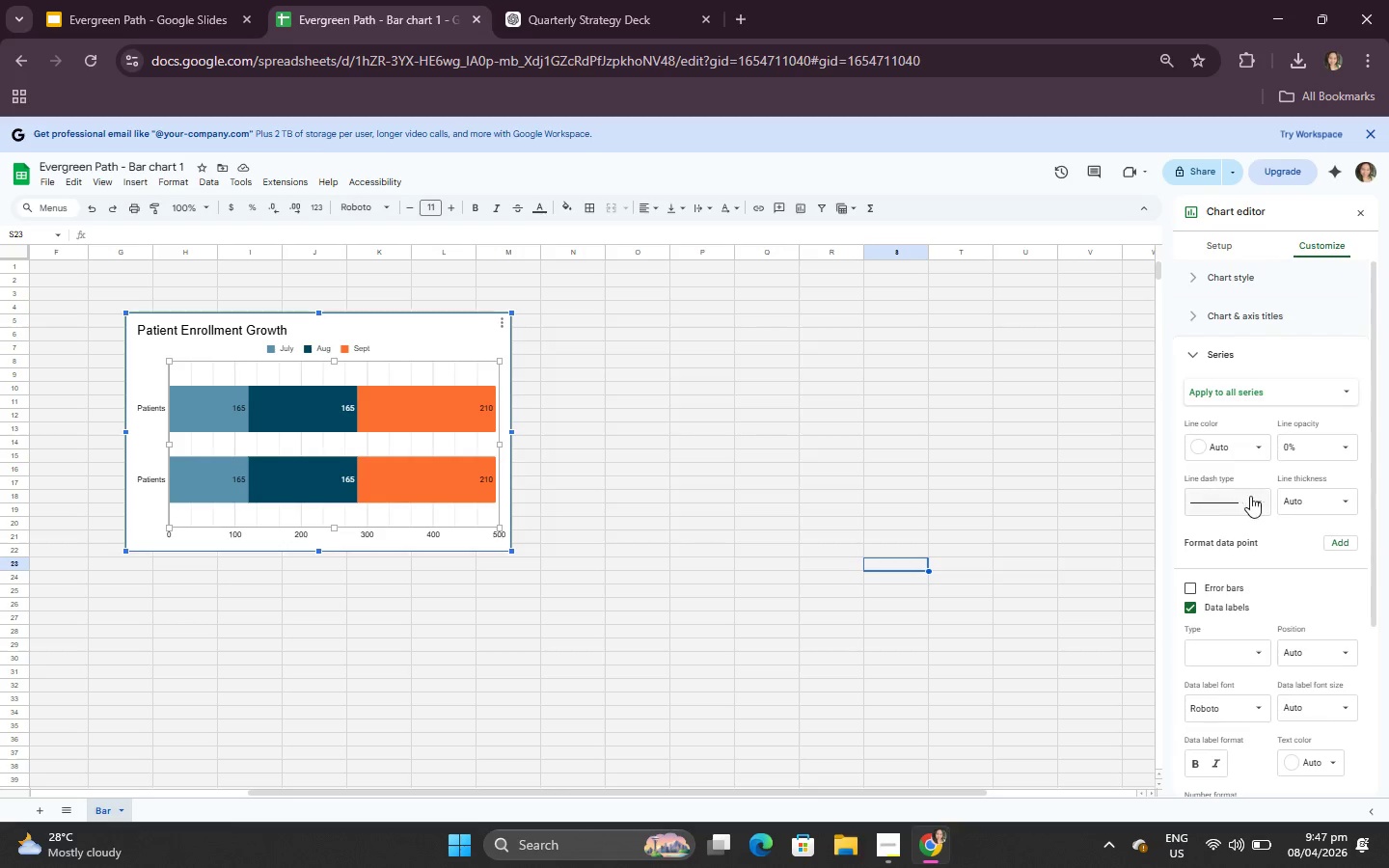 
scroll: coordinate [1252, 635], scroll_direction: down, amount: 5.0
 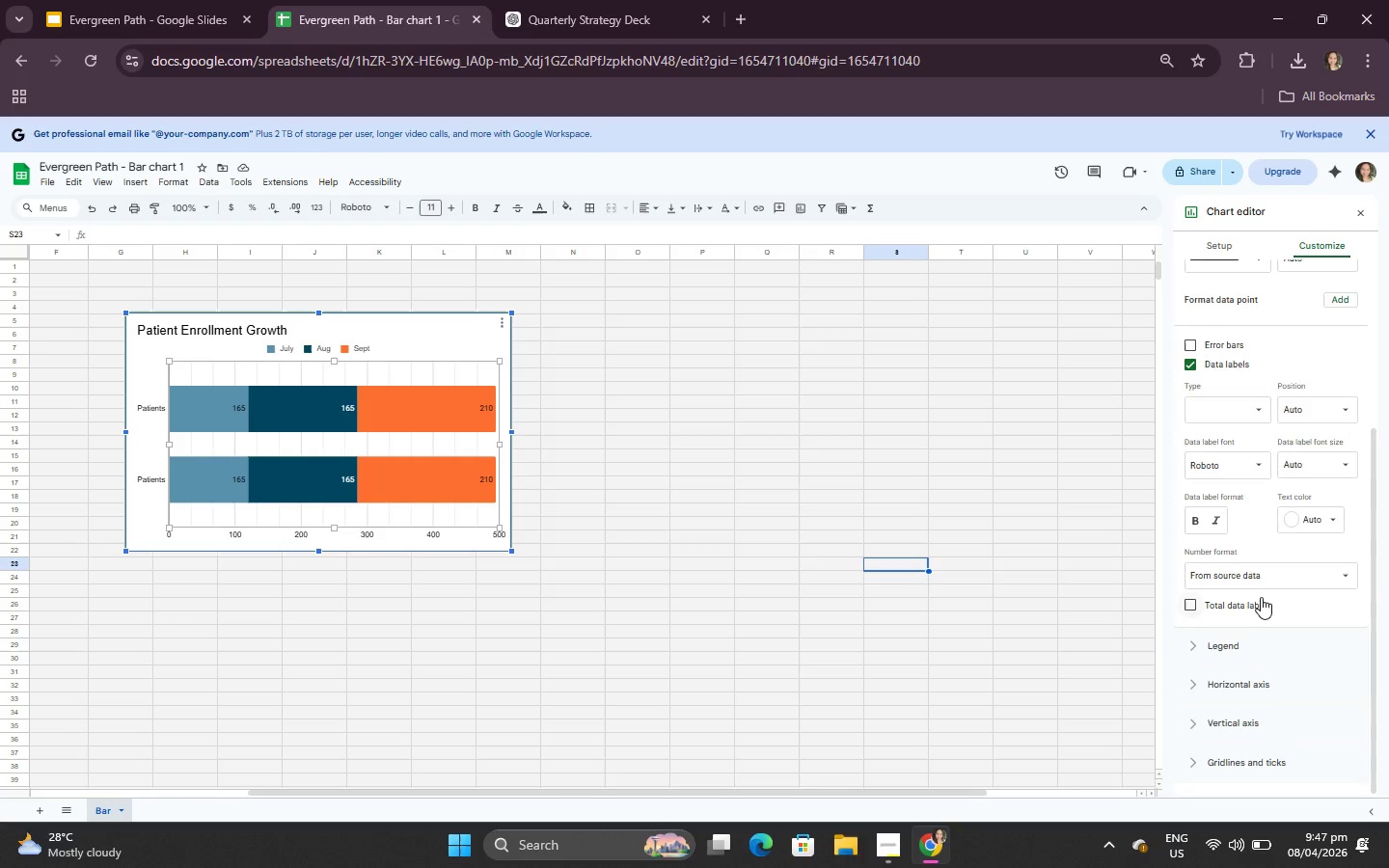 
left_click([1261, 597])
 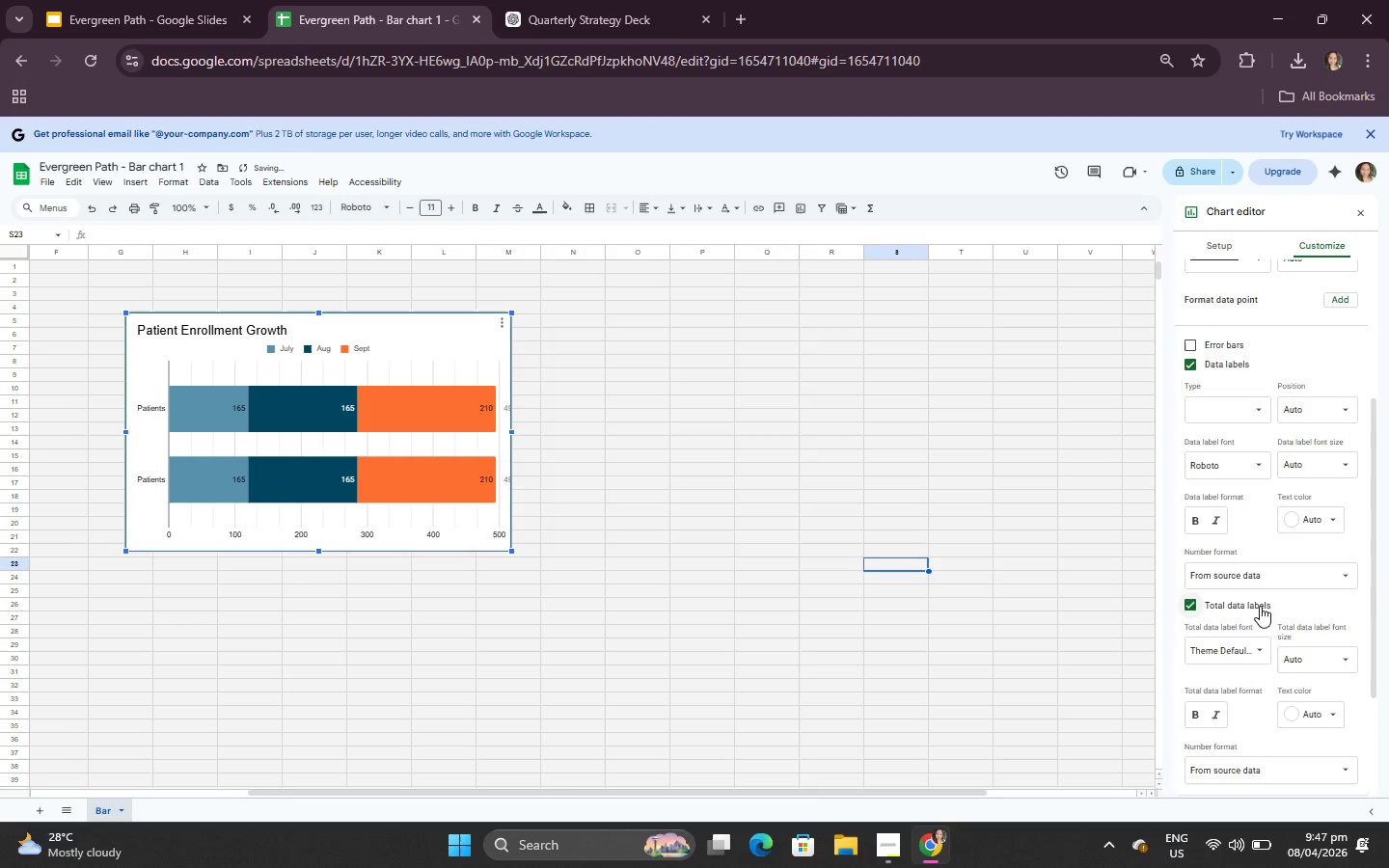 
left_click([1260, 606])
 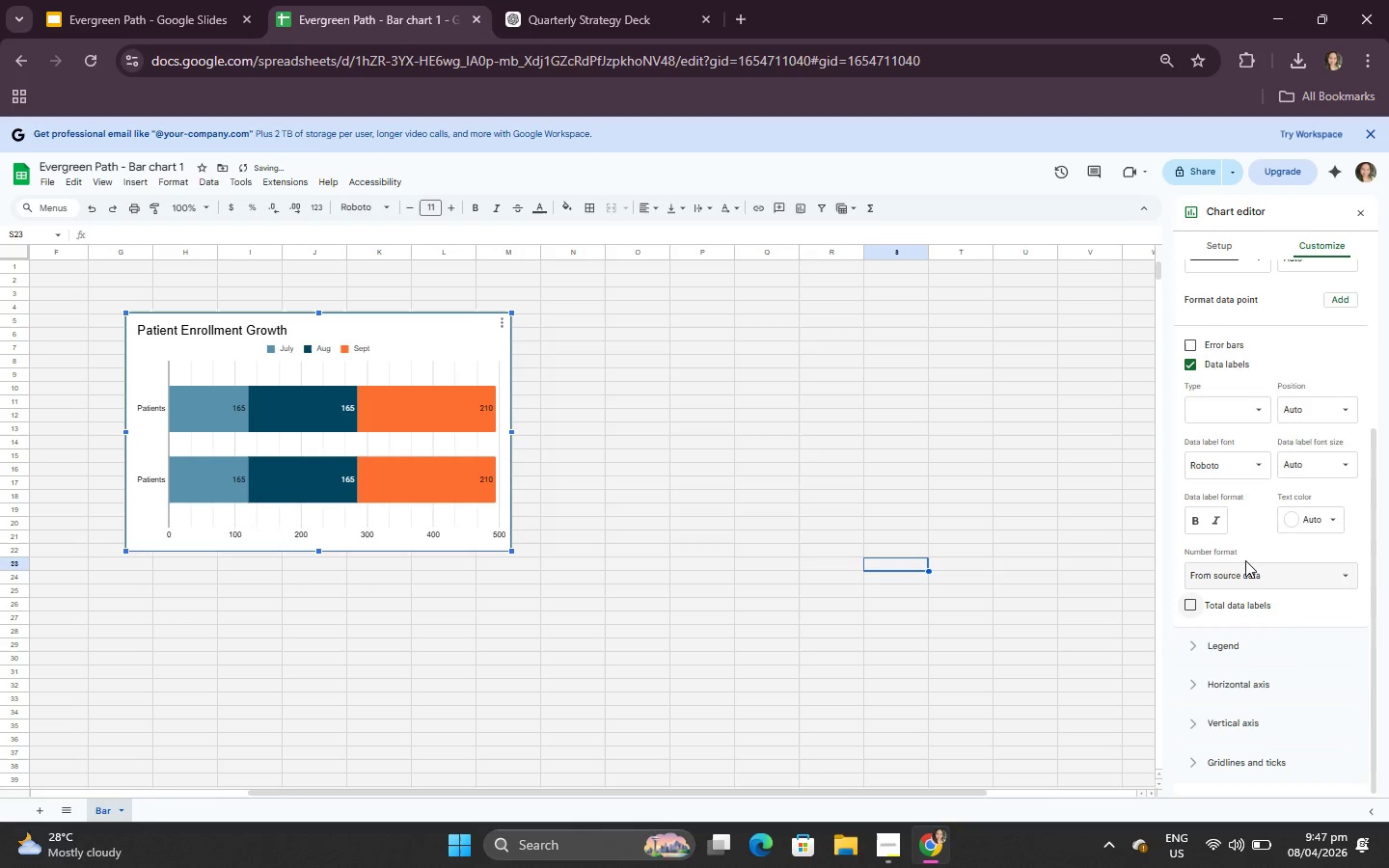 
scroll: coordinate [1244, 556], scroll_direction: down, amount: 4.0
 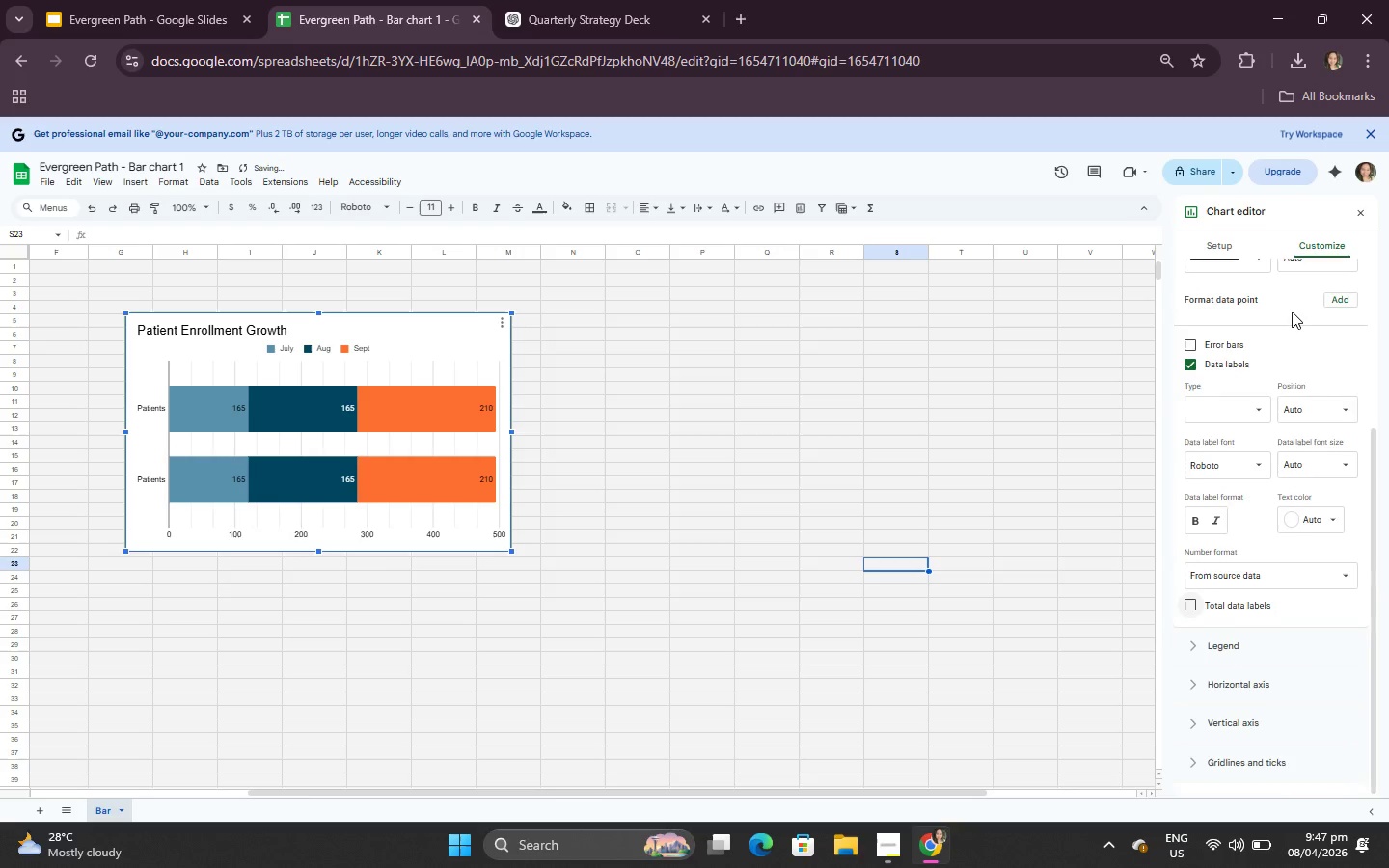 
scroll: coordinate [1292, 312], scroll_direction: up, amount: 1.0
 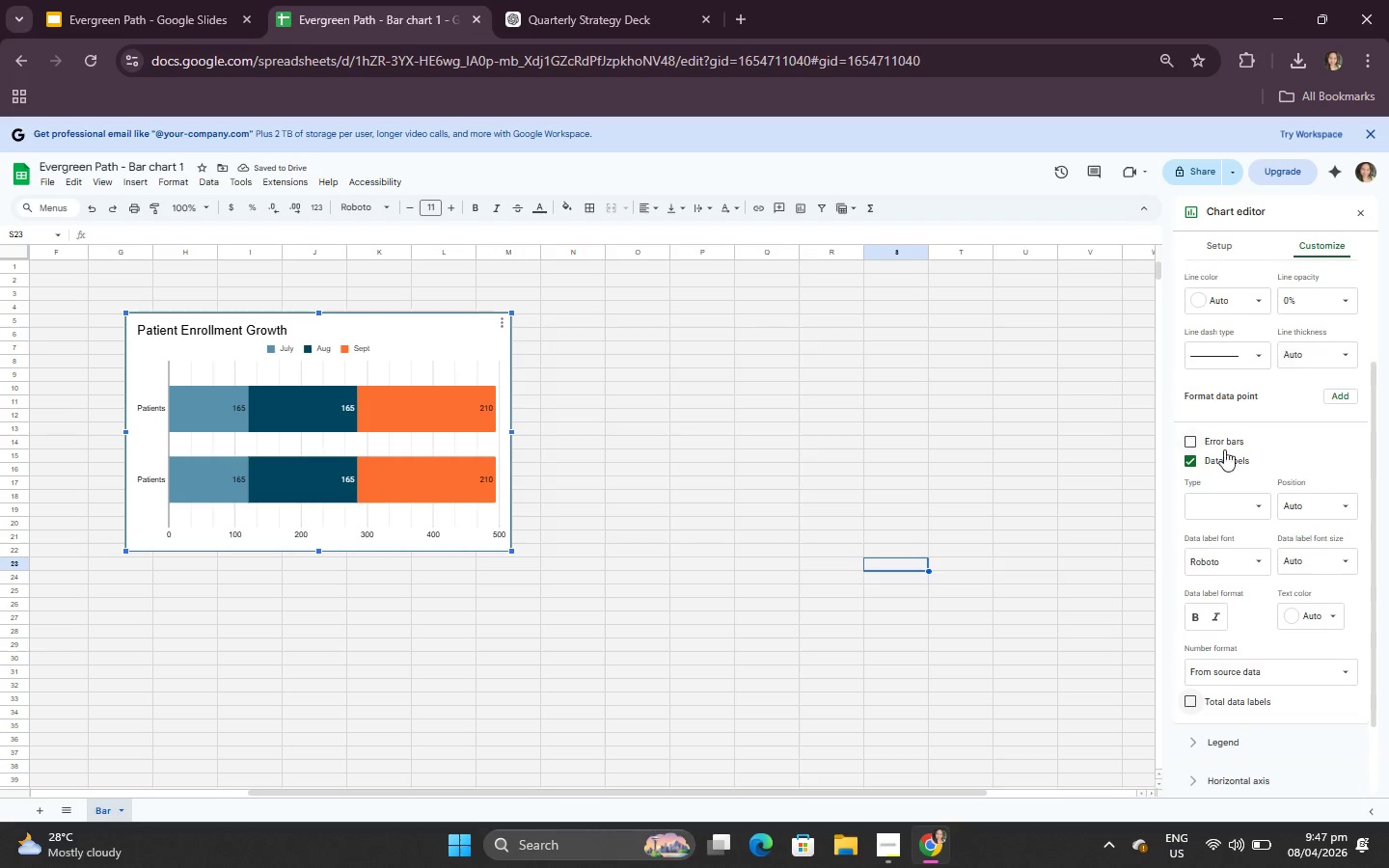 
left_click([1260, 735])
 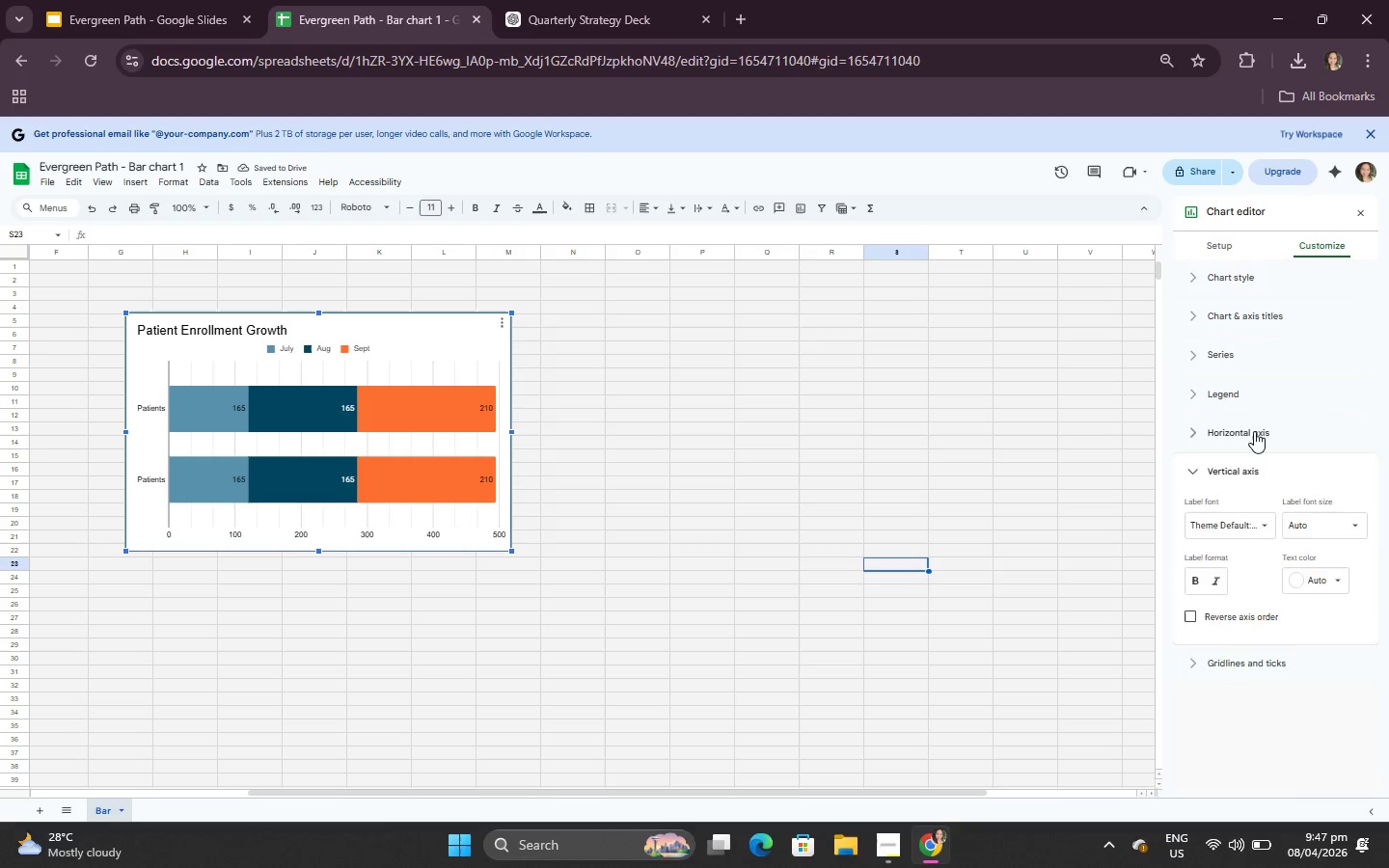 
scroll: coordinate [1175, 626], scroll_direction: down, amount: 5.0
 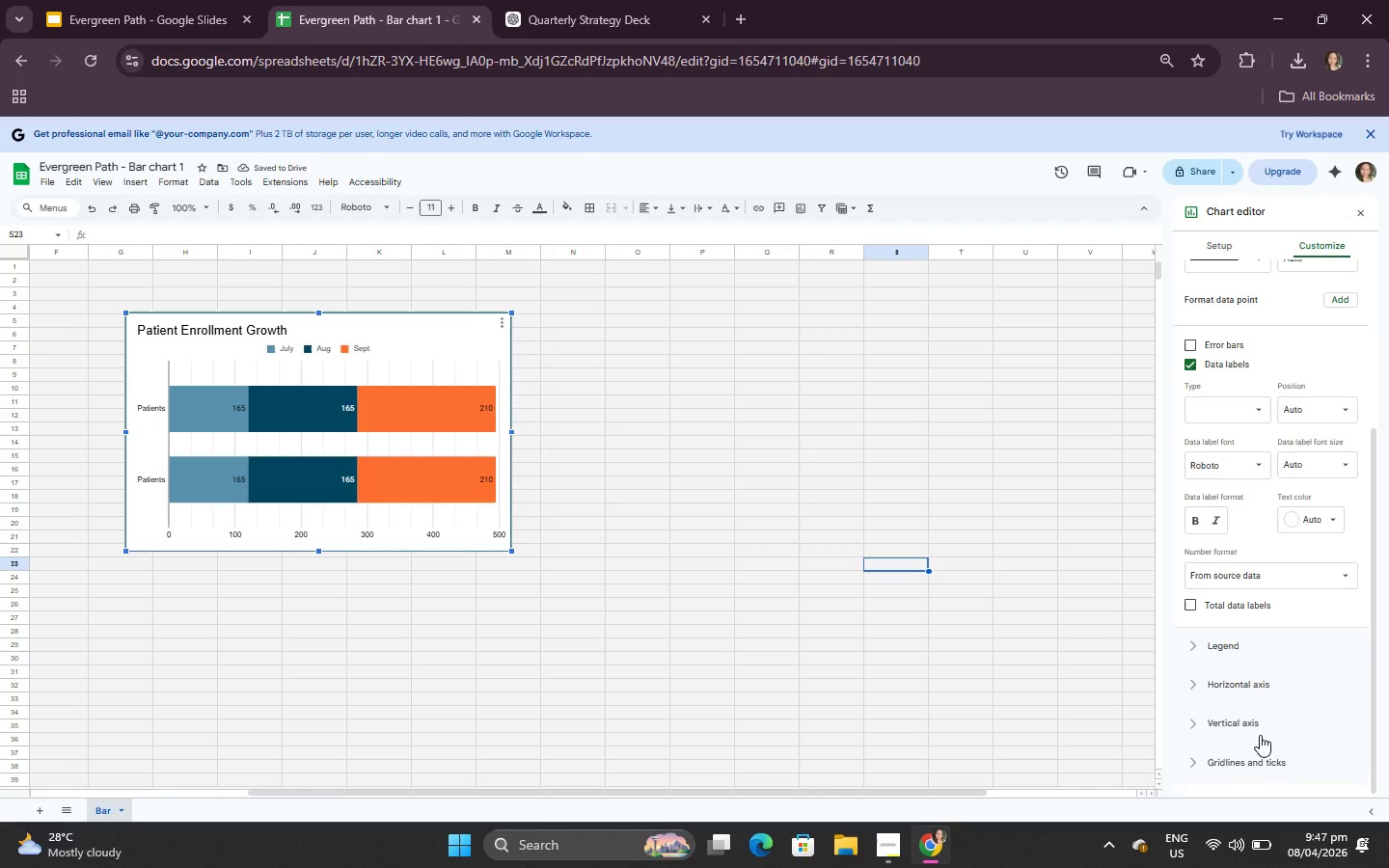 
double_click([1241, 387])
 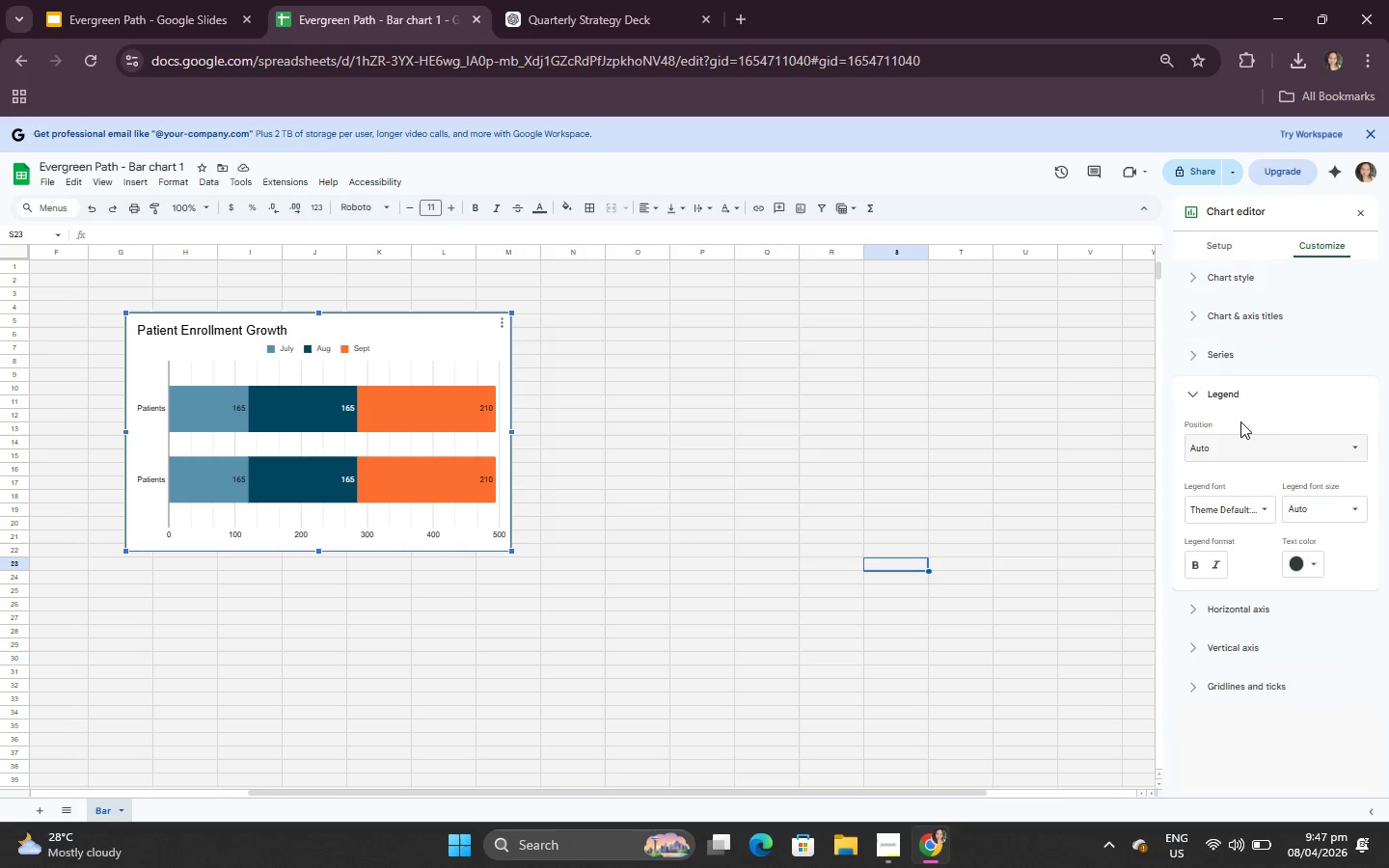 
left_click([1240, 343])
 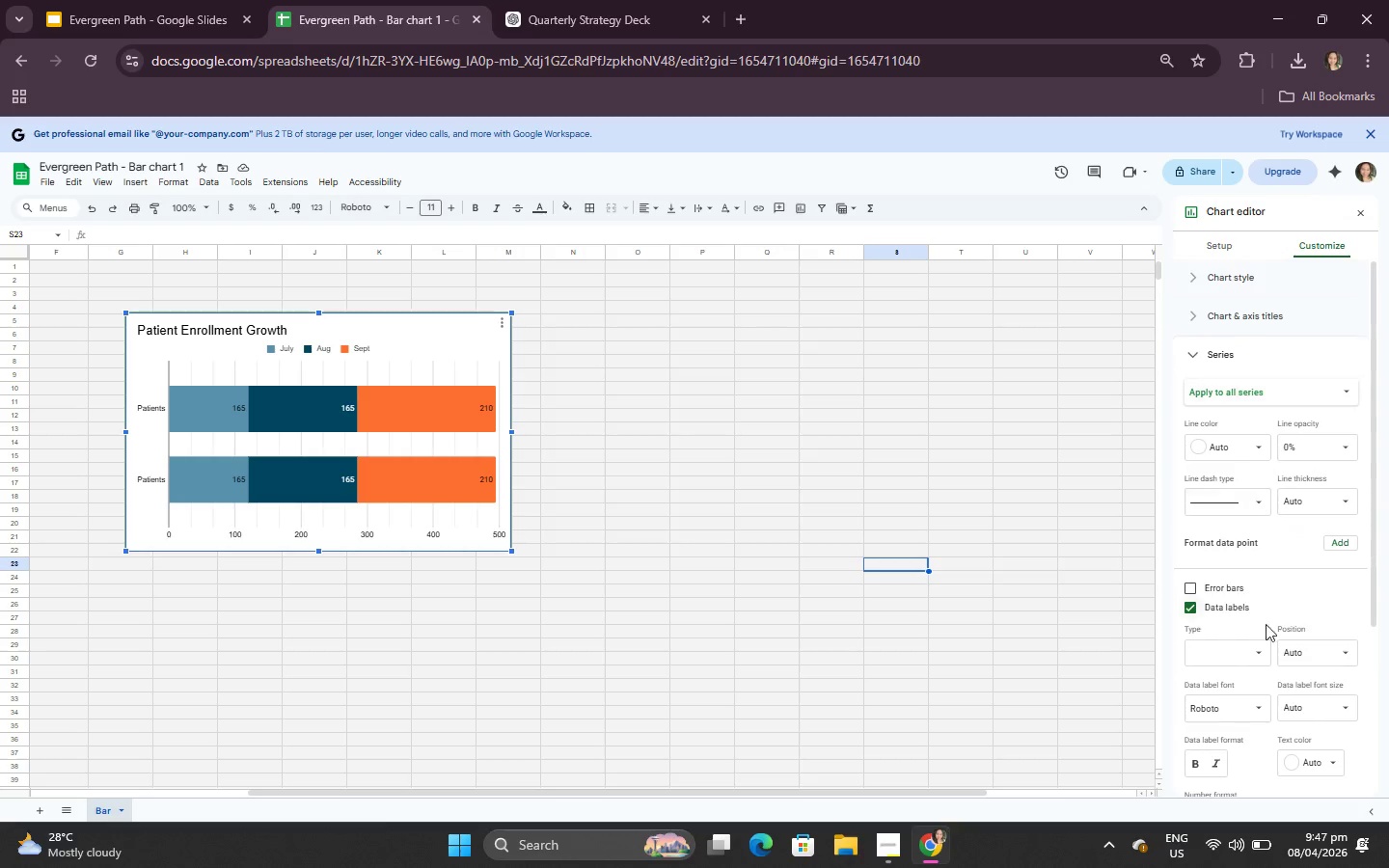 
scroll: coordinate [1257, 652], scroll_direction: down, amount: 3.0
 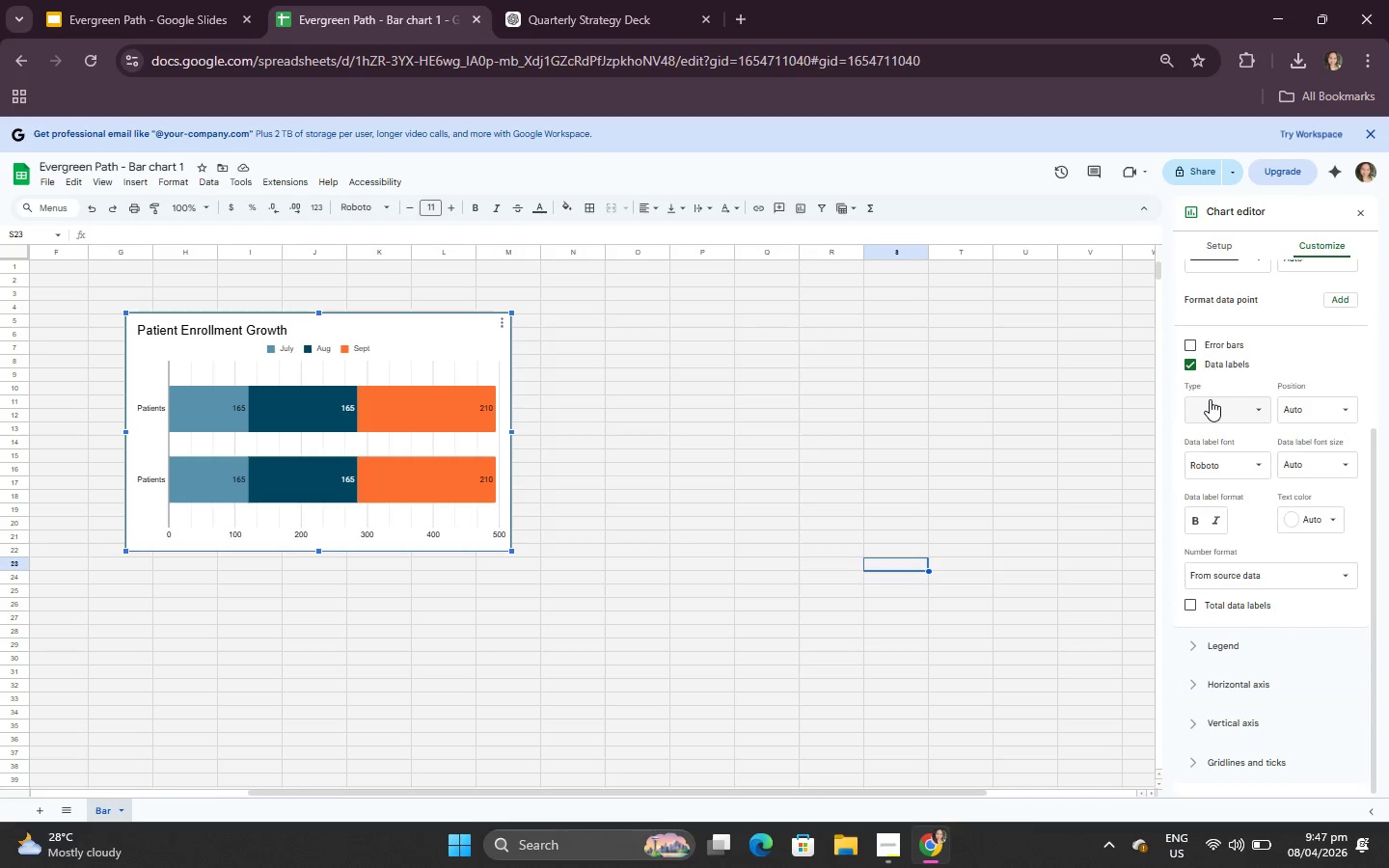 
left_click([1210, 399])
 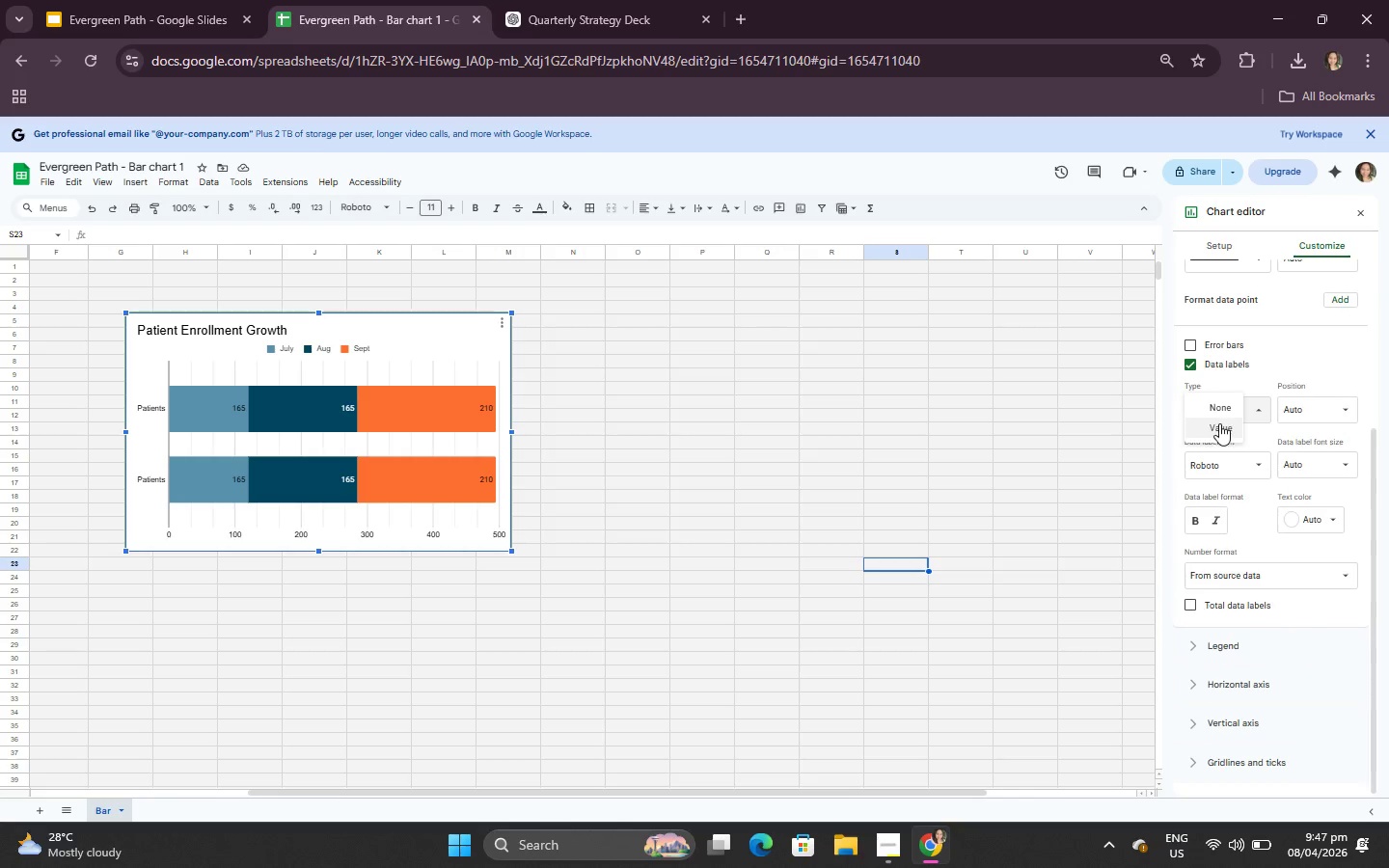 
left_click([1219, 423])
 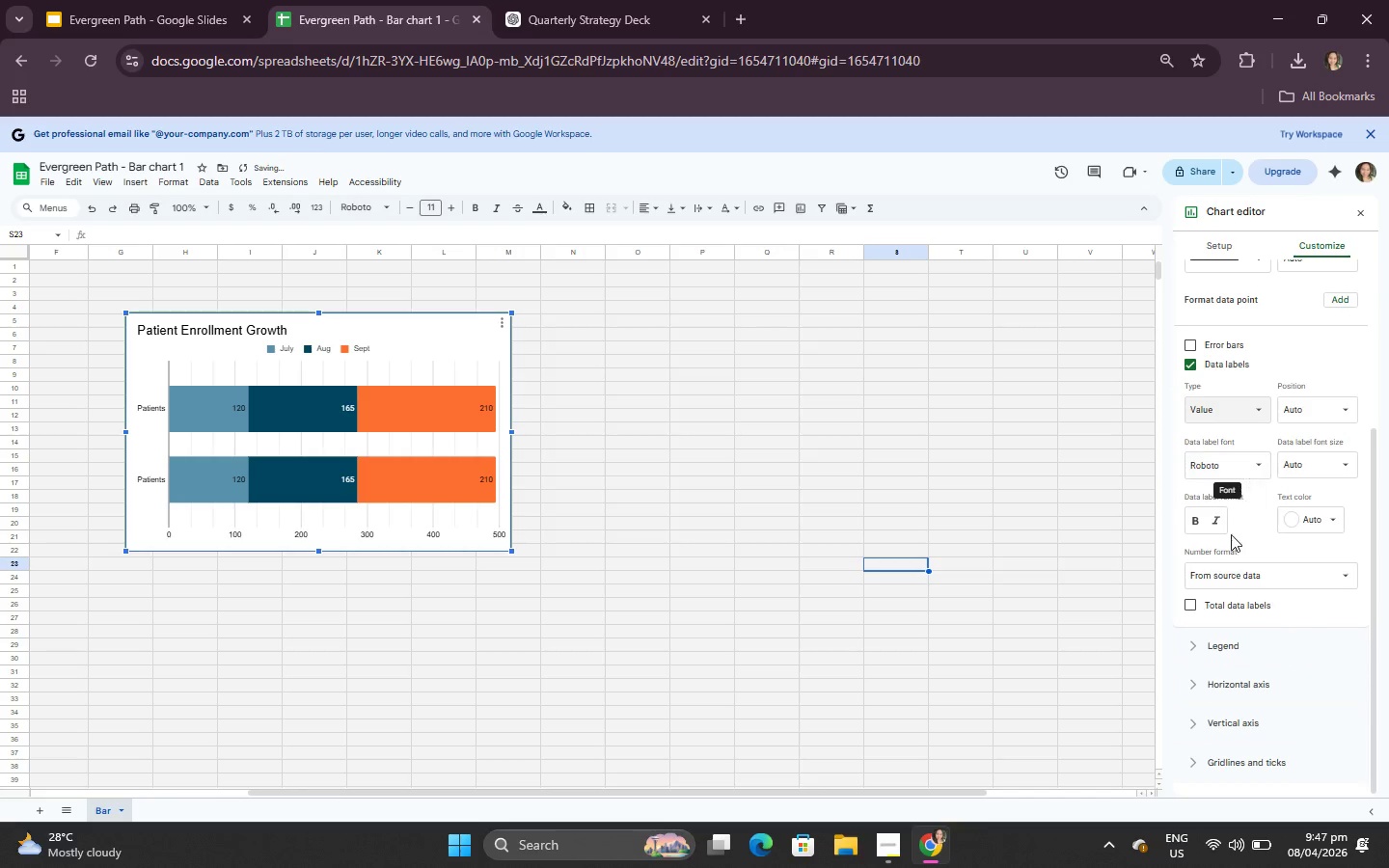 
left_click([1239, 558])
 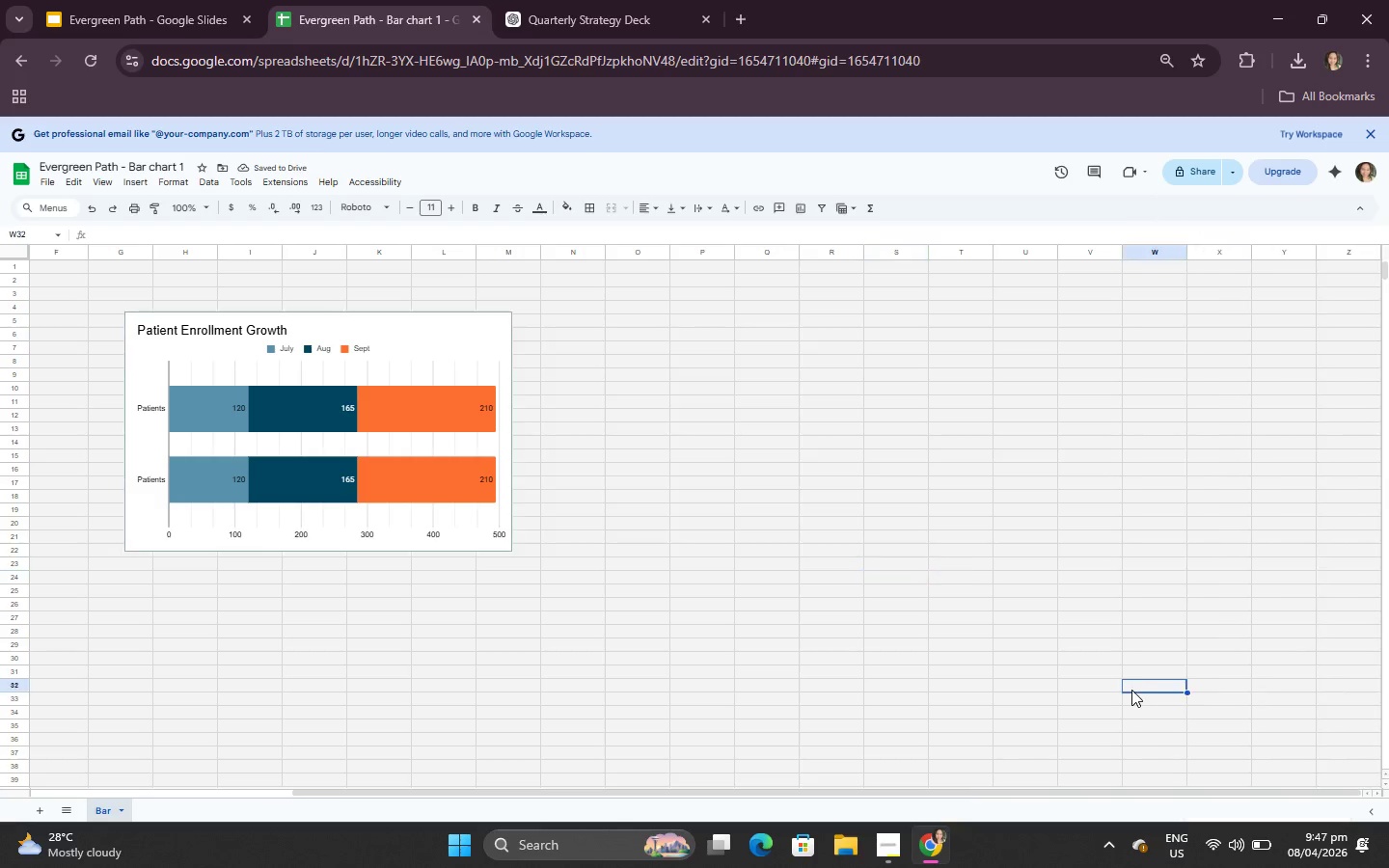 
scroll: coordinate [1228, 614], scroll_direction: down, amount: 2.0
 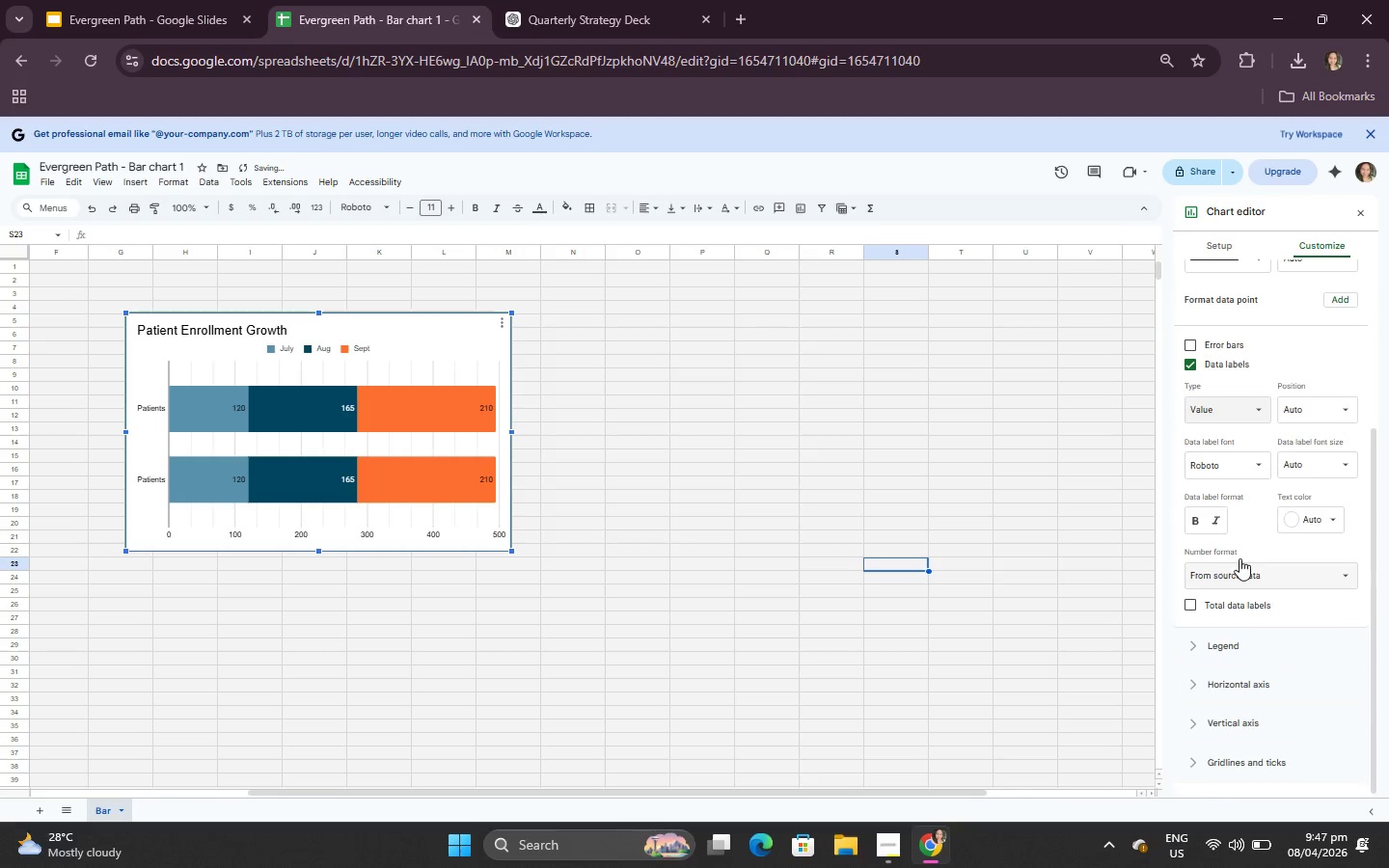 
left_click([247, 411])
 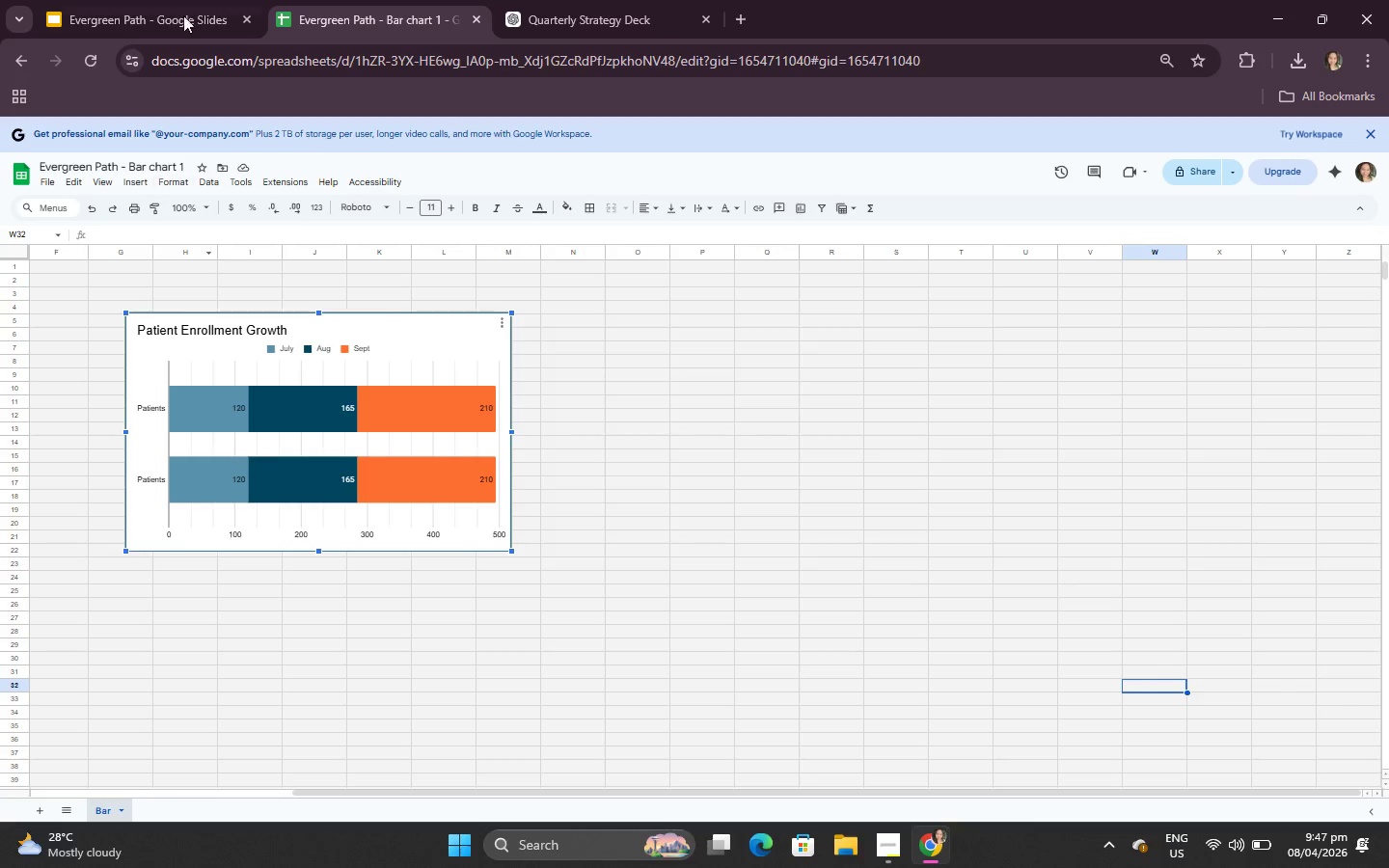 
left_click([167, 0])
 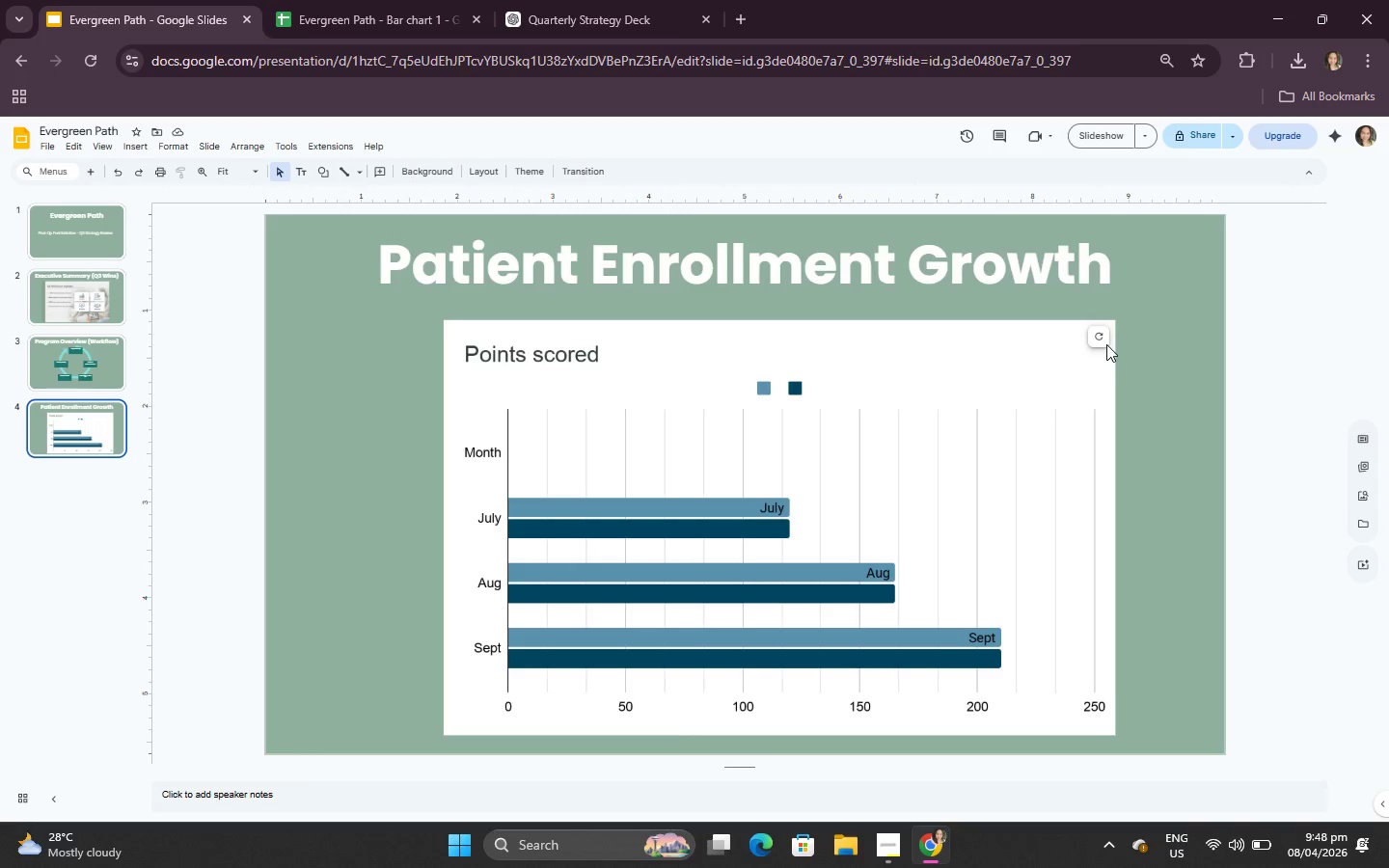 
double_click([1106, 338])
 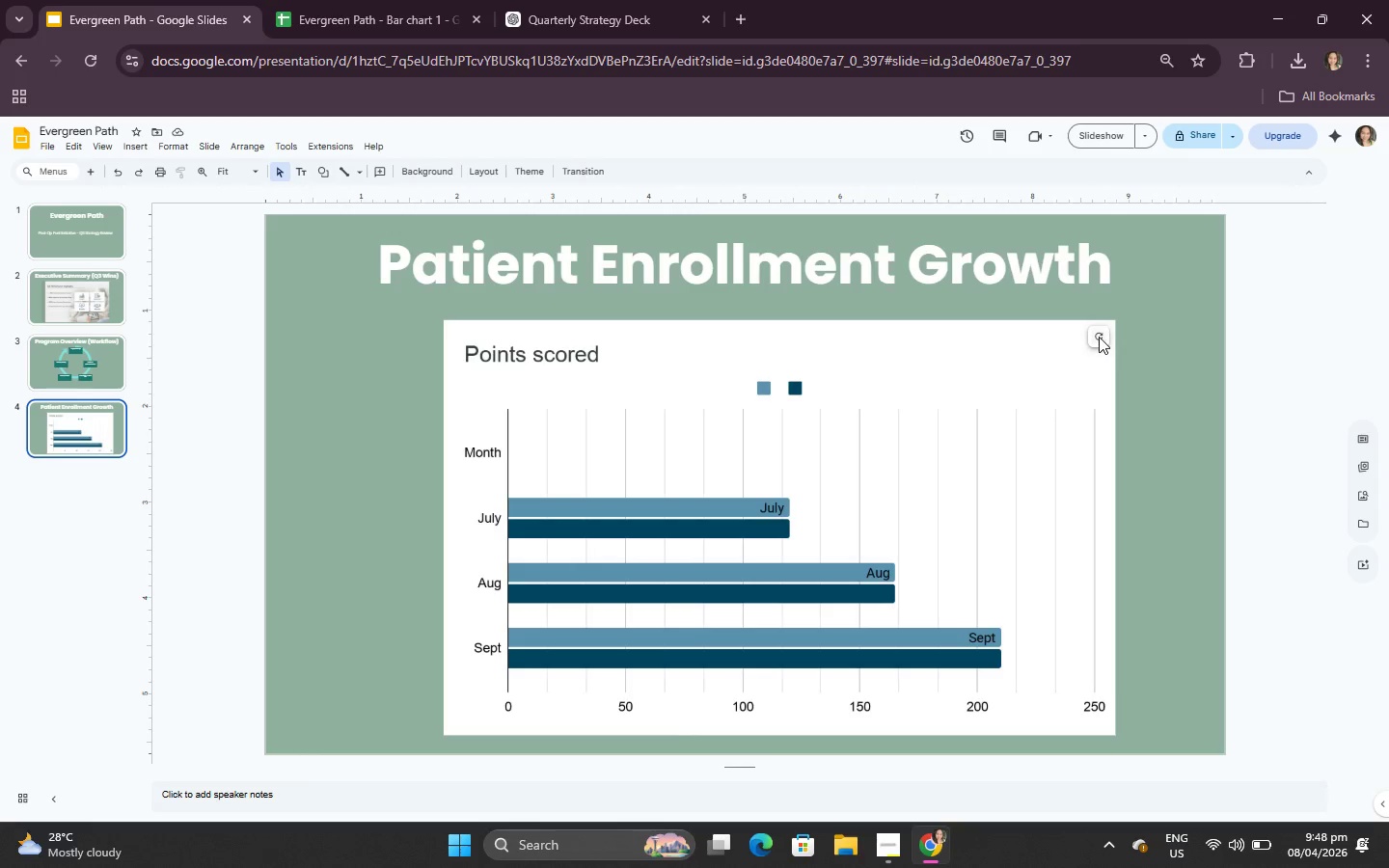 
triple_click([1099, 337])
 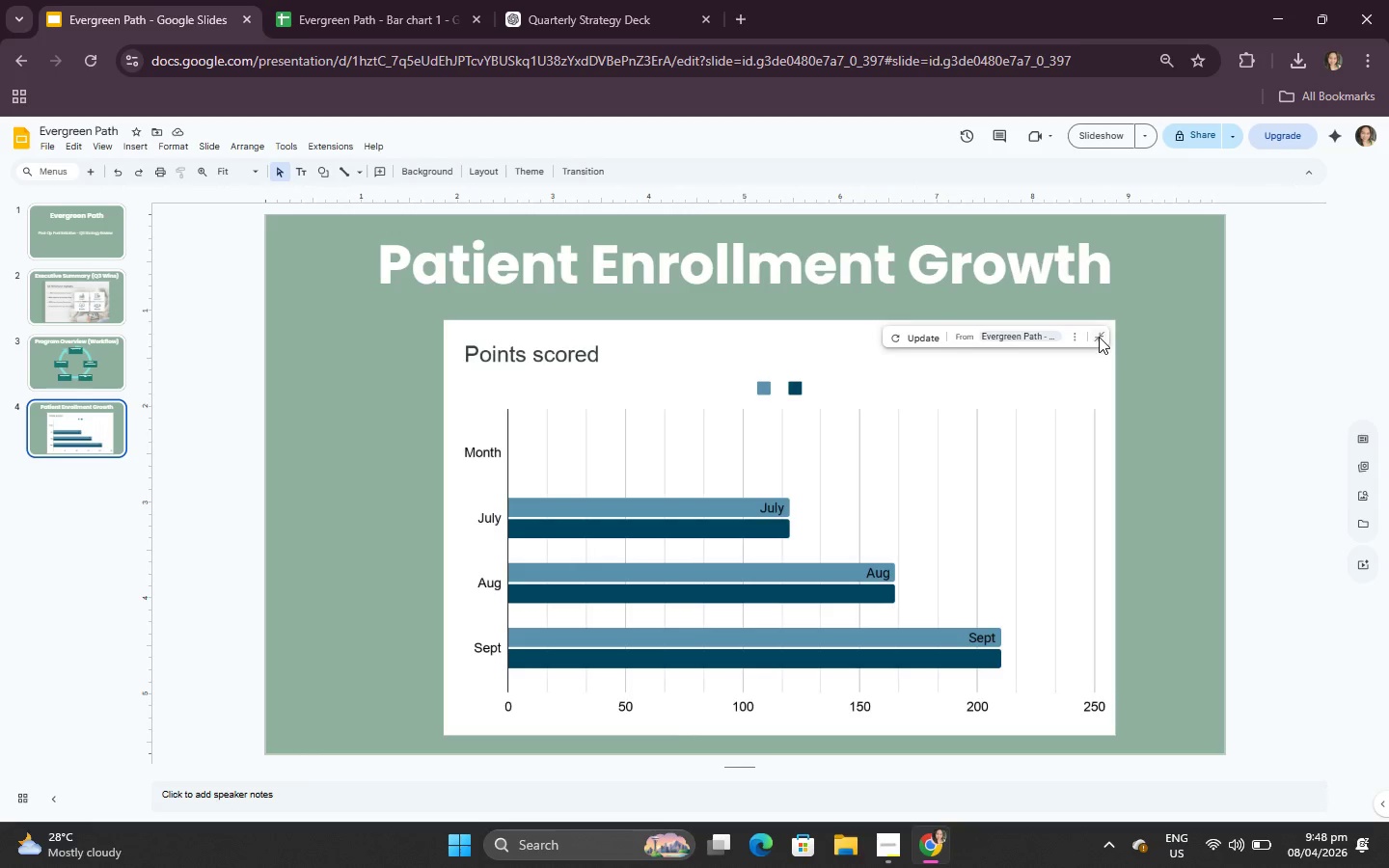 
triple_click([1099, 337])
 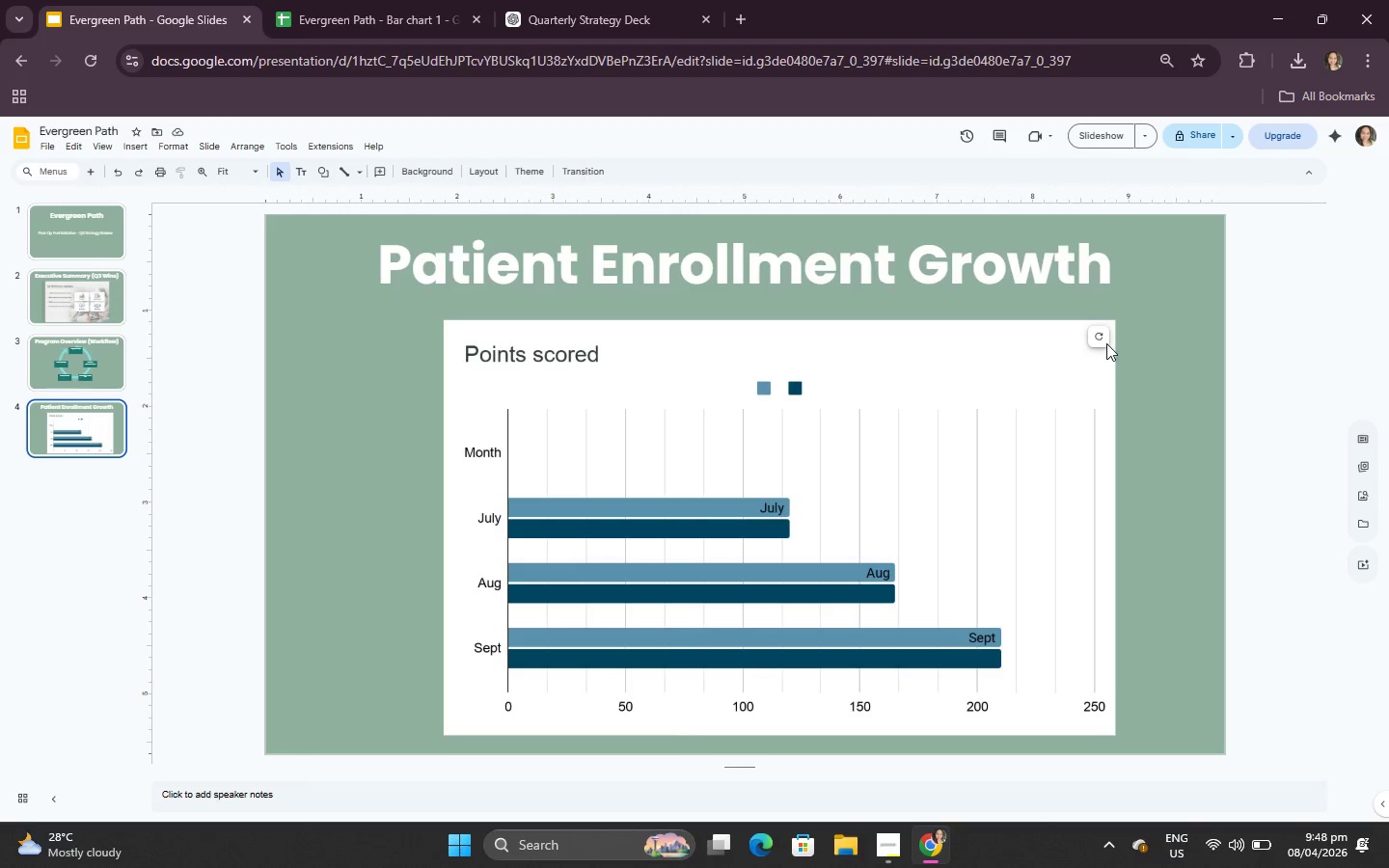 
double_click([1103, 341])
 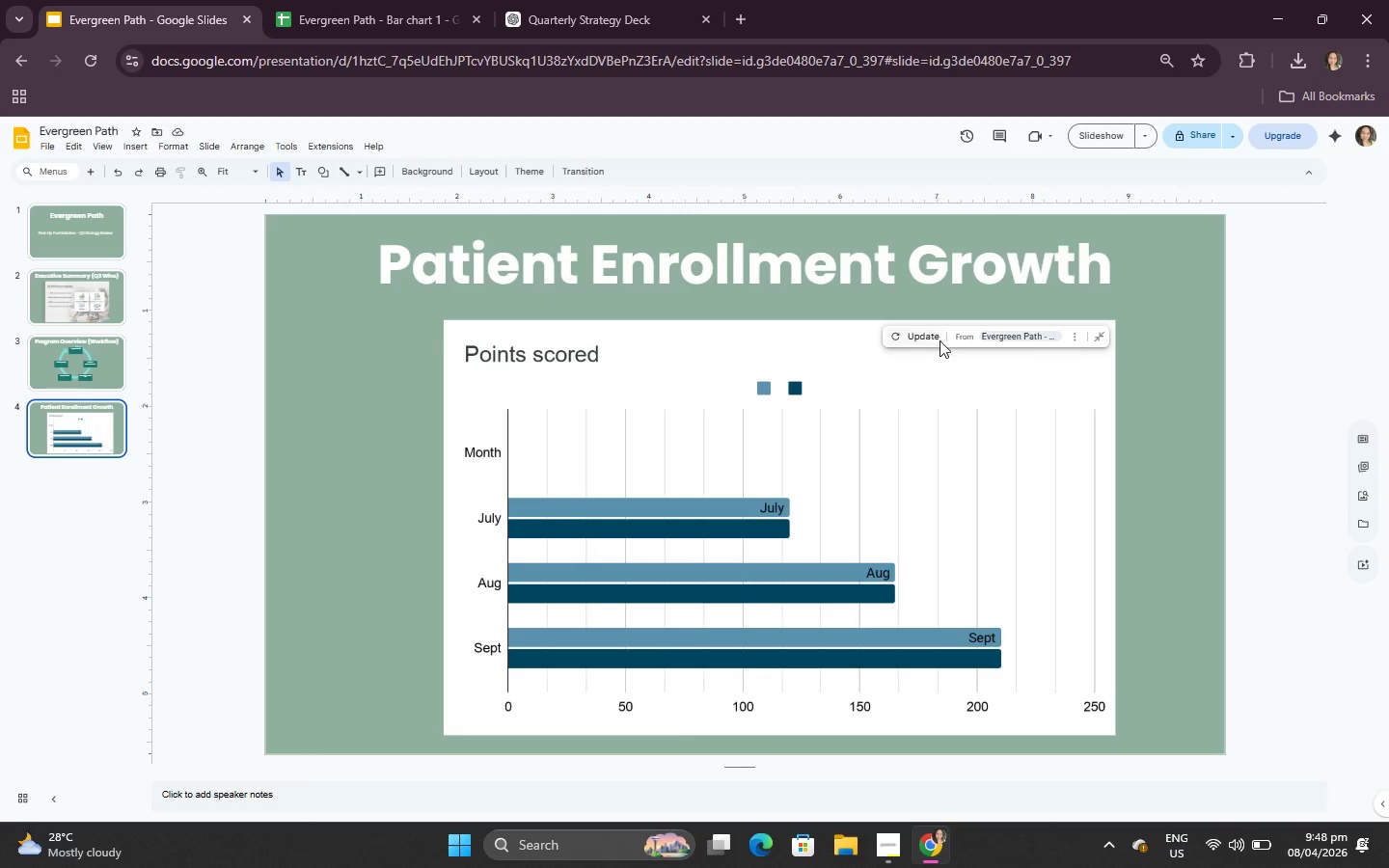 
left_click([937, 342])
 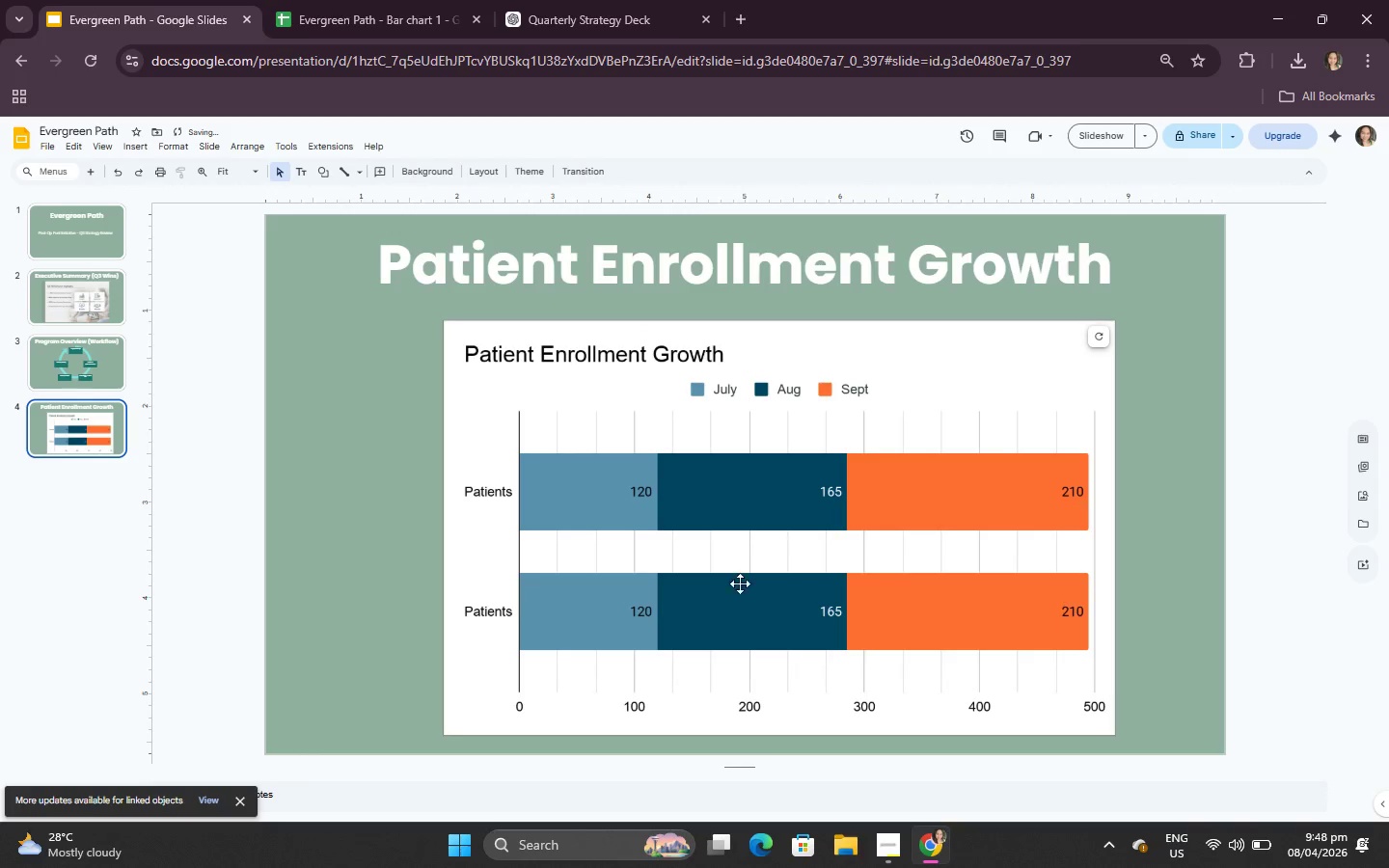 
left_click([559, 589])
 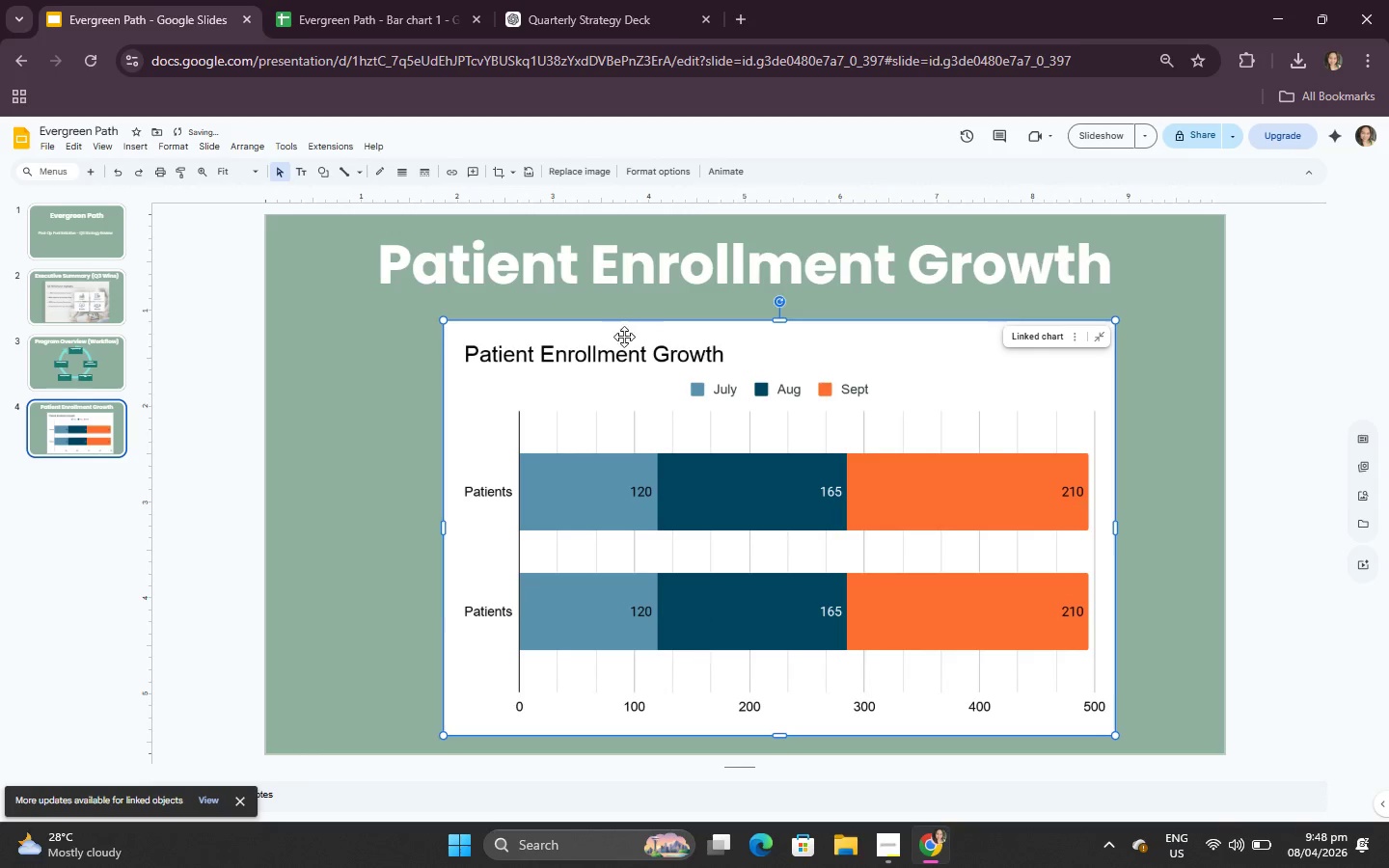 
left_click([520, 0])
 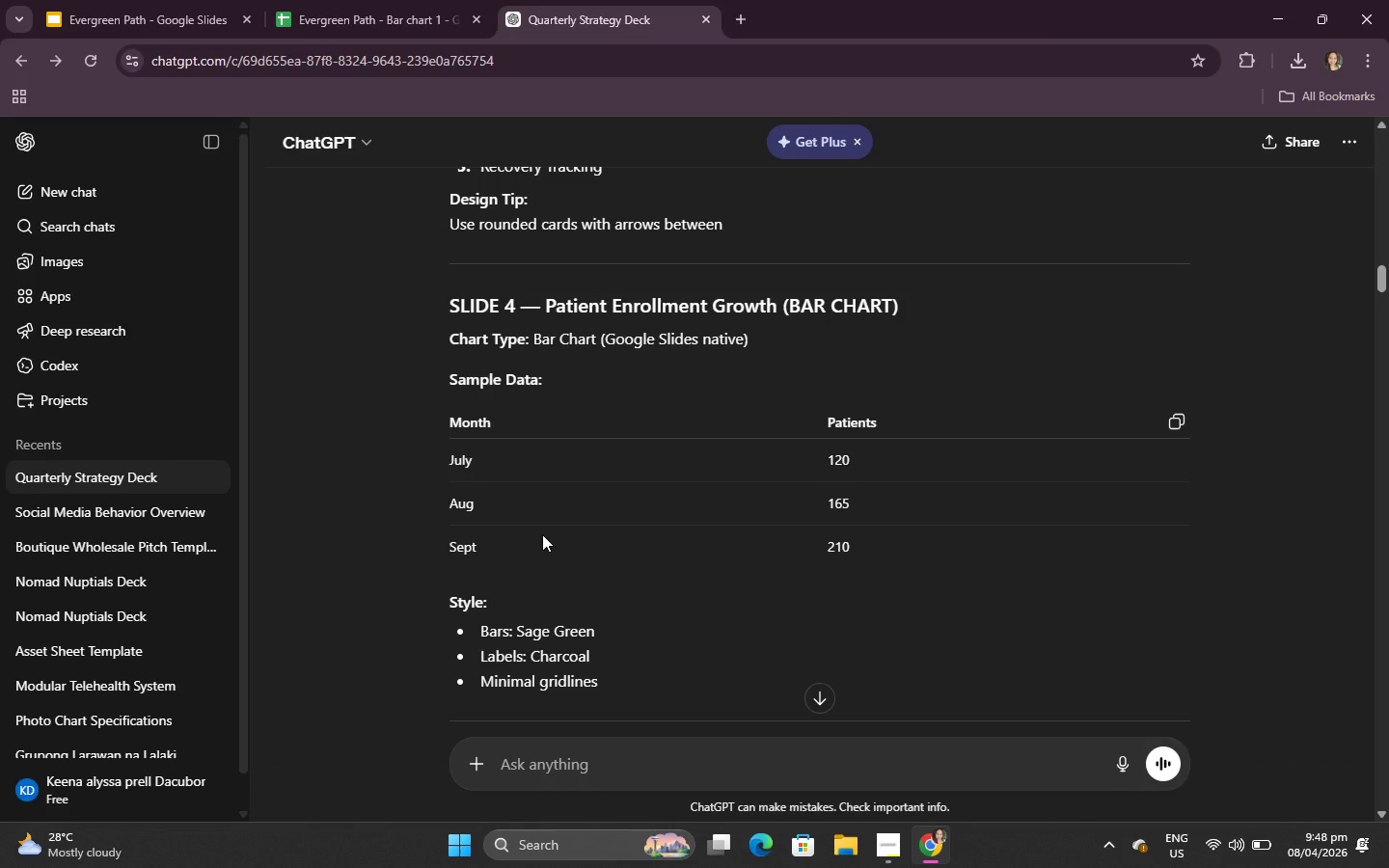 
scroll: coordinate [542, 534], scroll_direction: down, amount: 1.0
 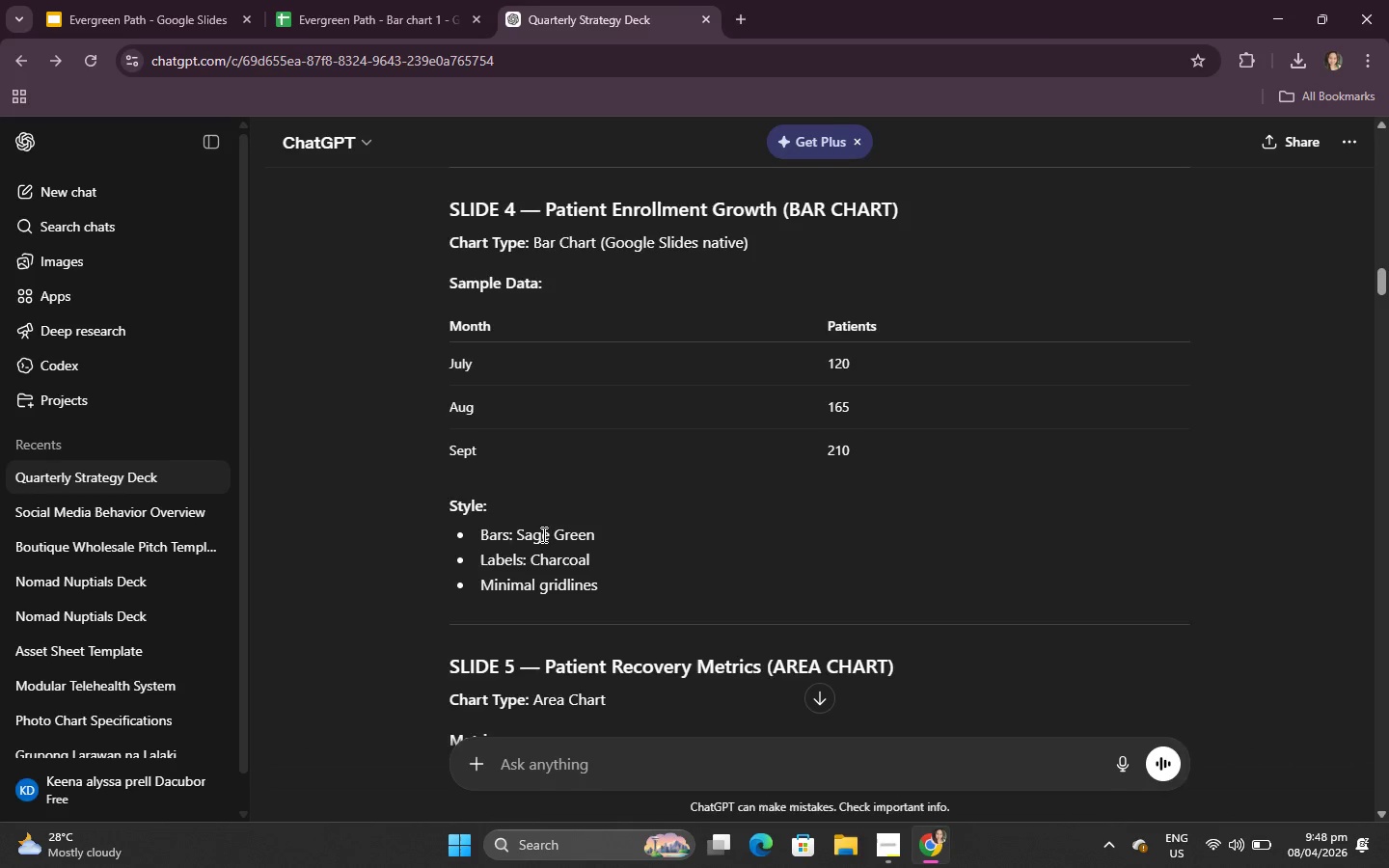 
scroll: coordinate [542, 534], scroll_direction: up, amount: 1.0
 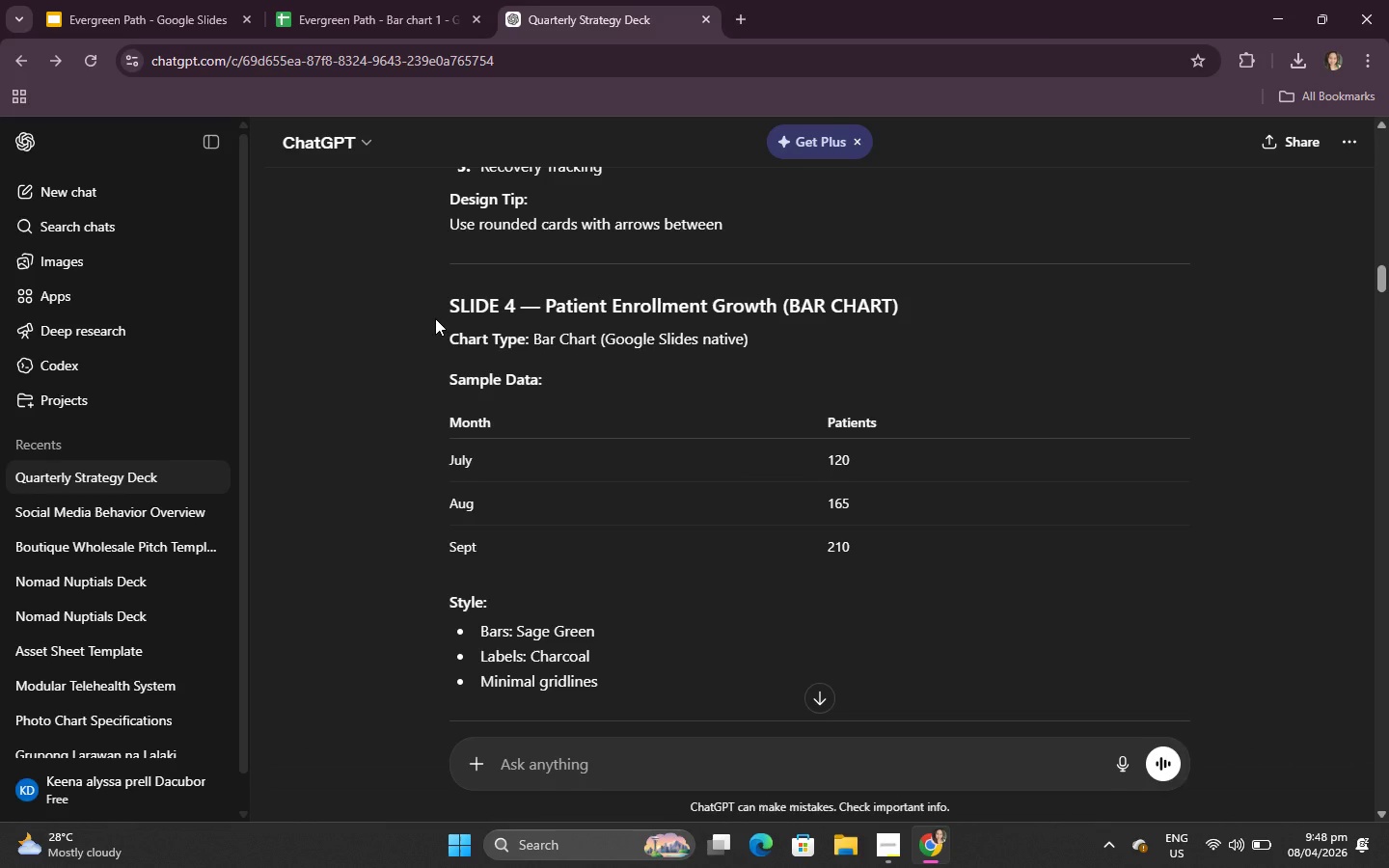 
left_click_drag(start_coordinate=[435, 318], to_coordinate=[929, 673])
 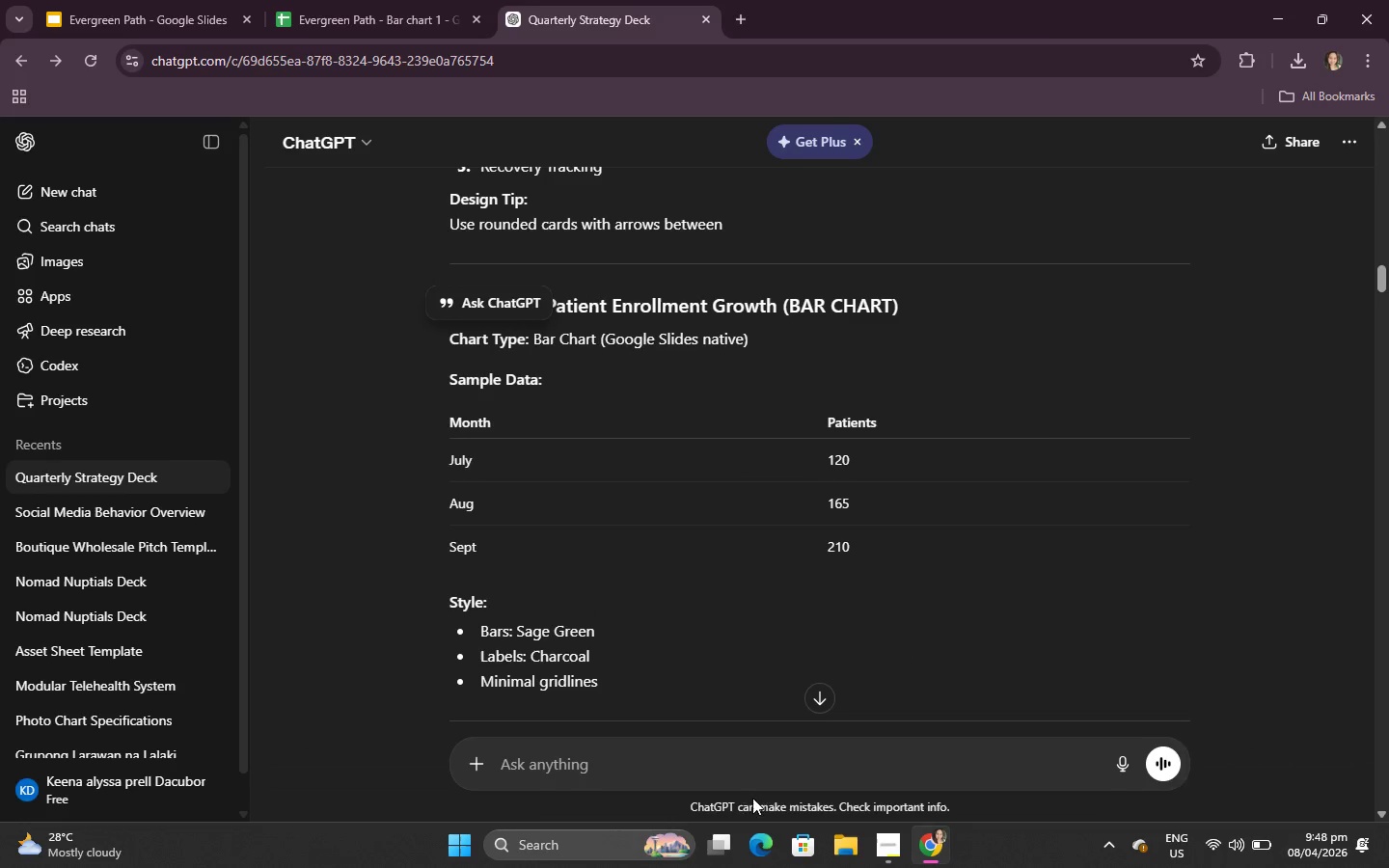 
key(Control+C)
 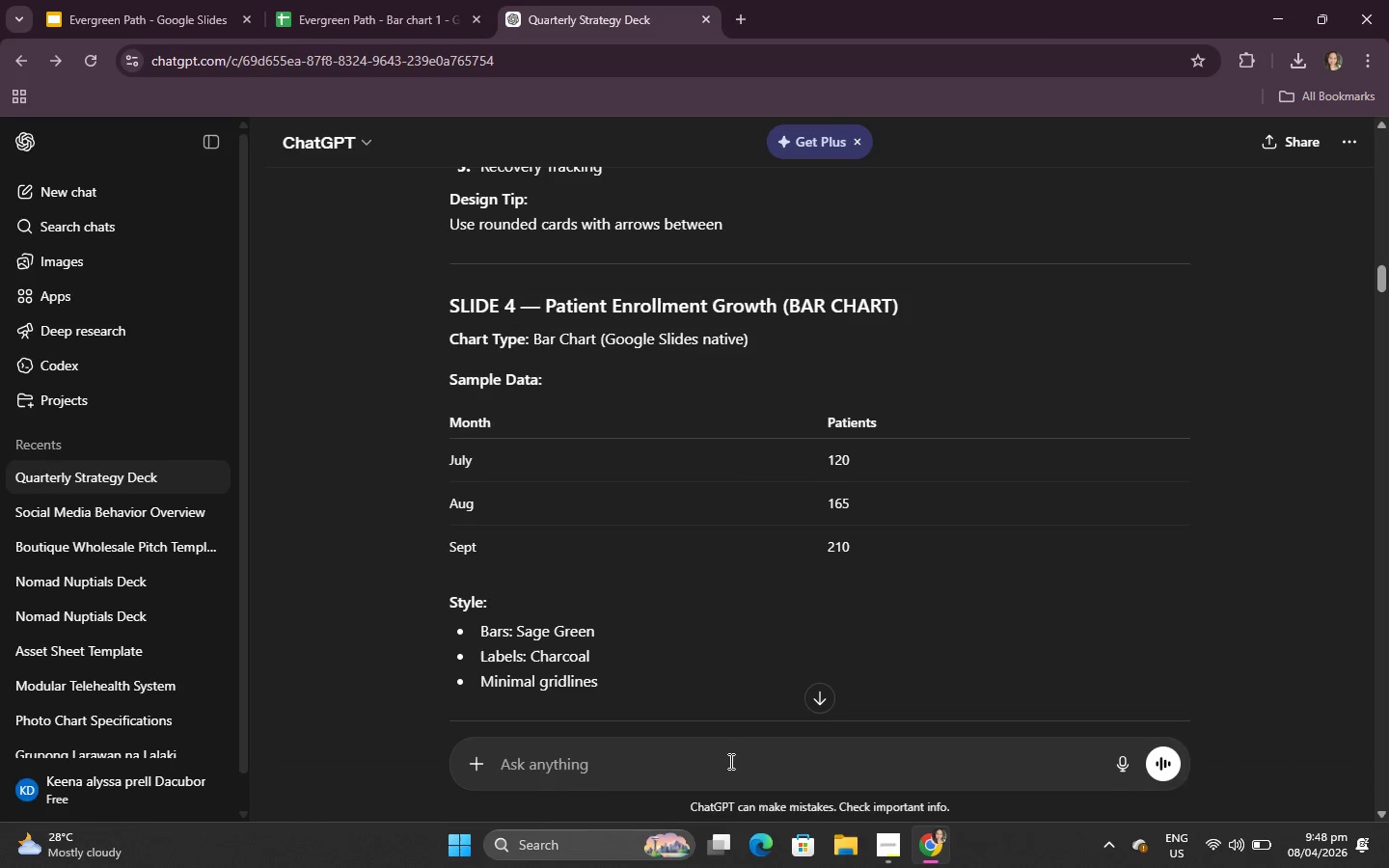 
key(Control+V)
 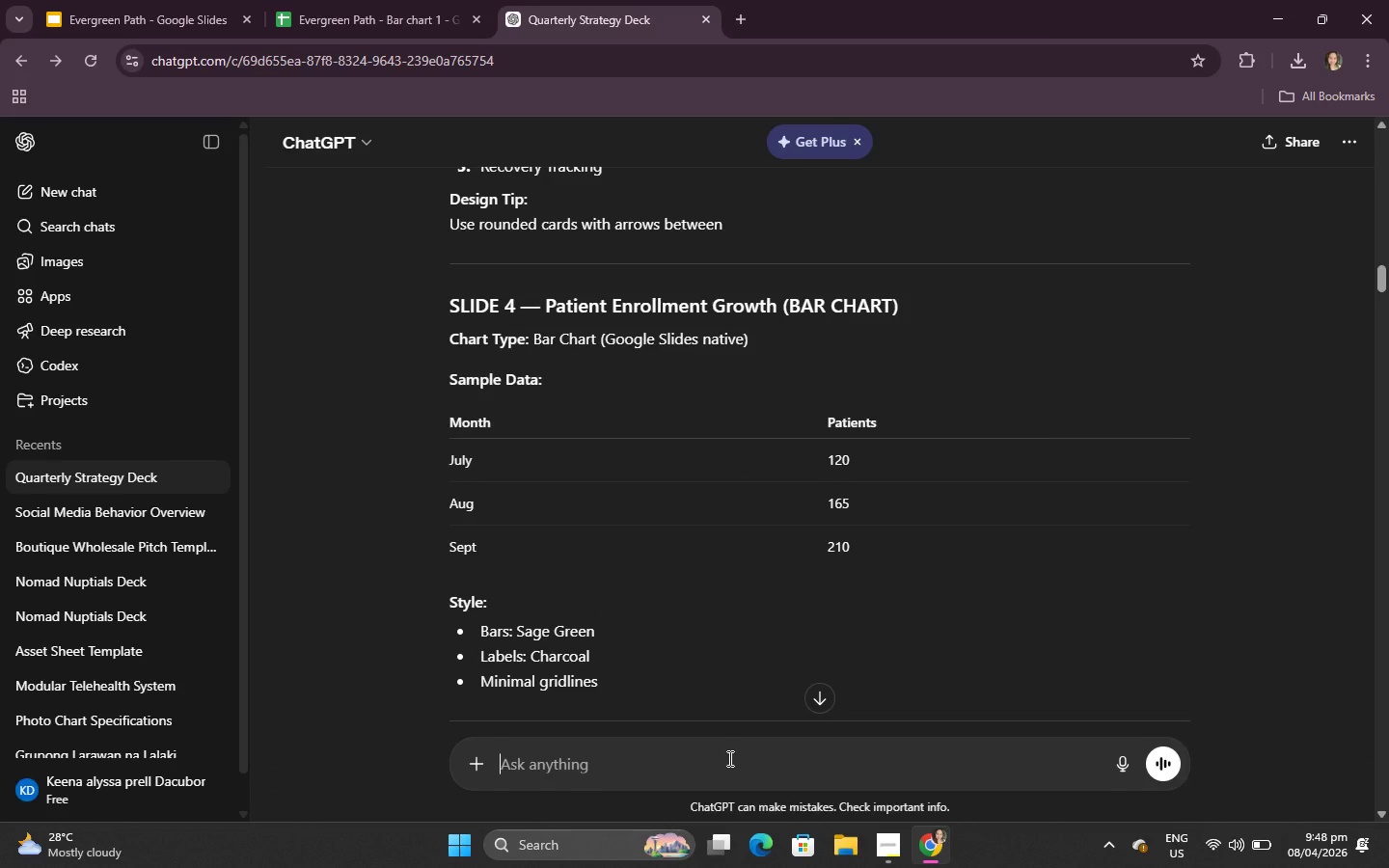 
type( phoyo)
key(Backspace)
key(Backspace)
type(to)
 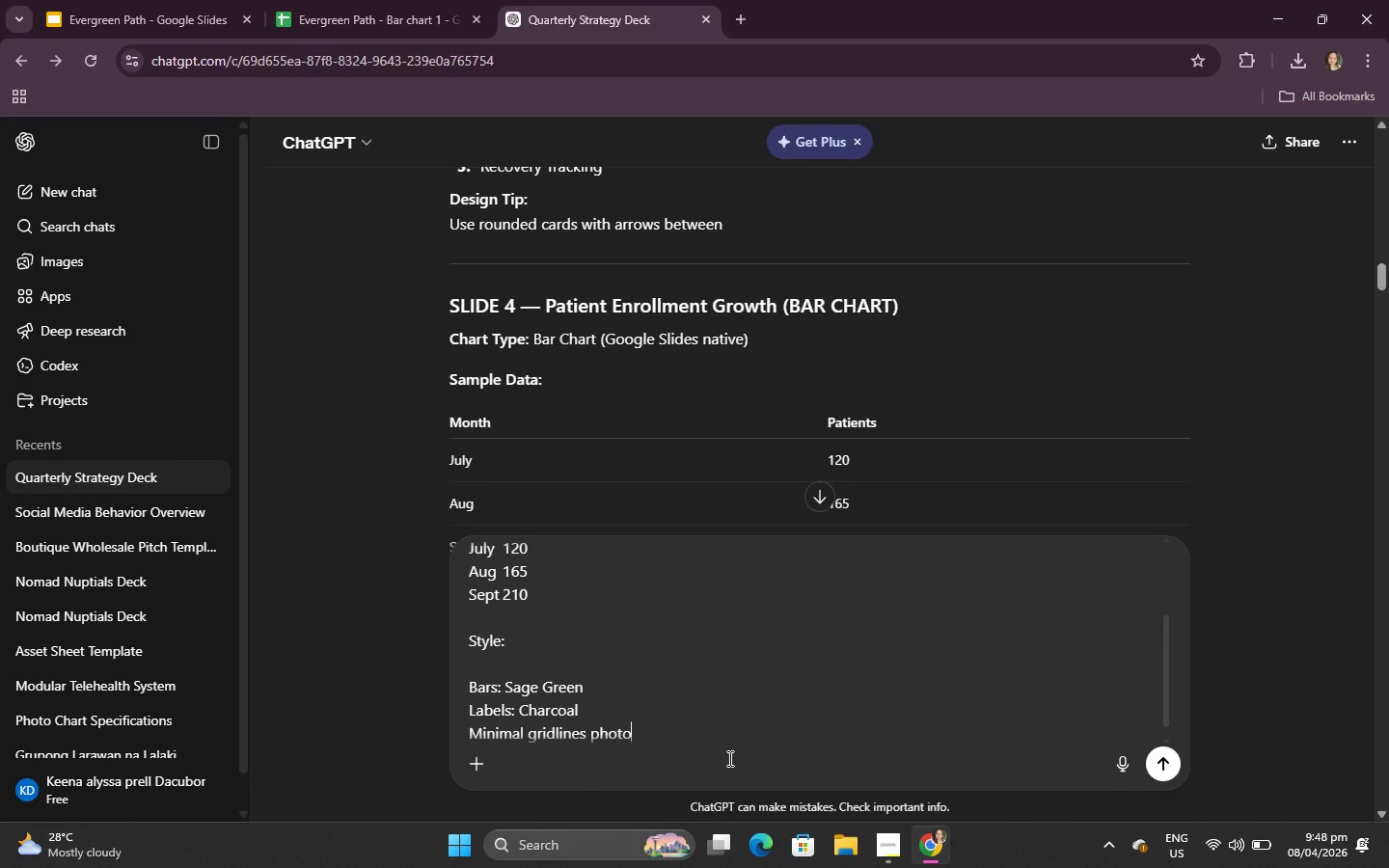 
key(Enter)
 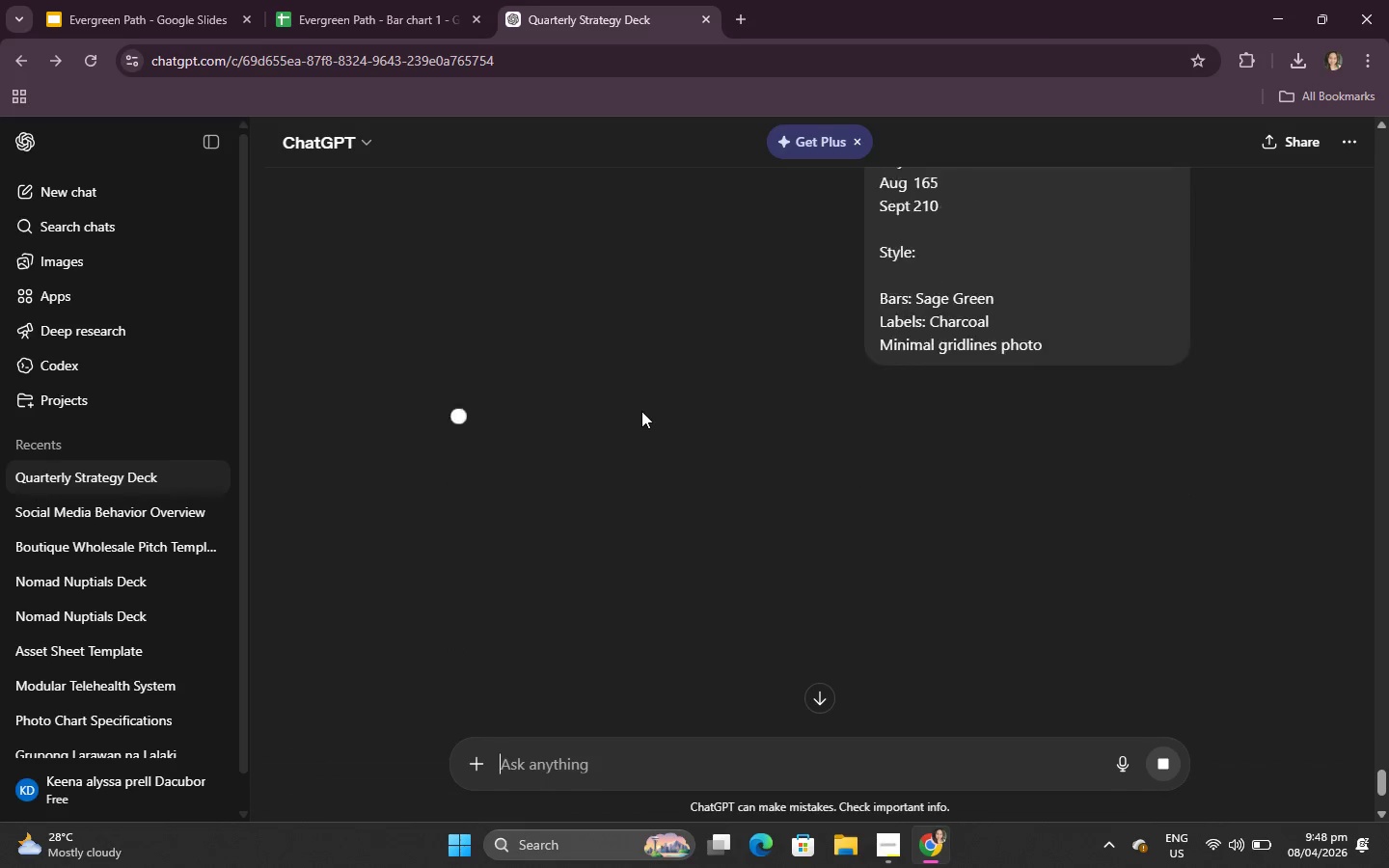 
left_click([356, 0])
 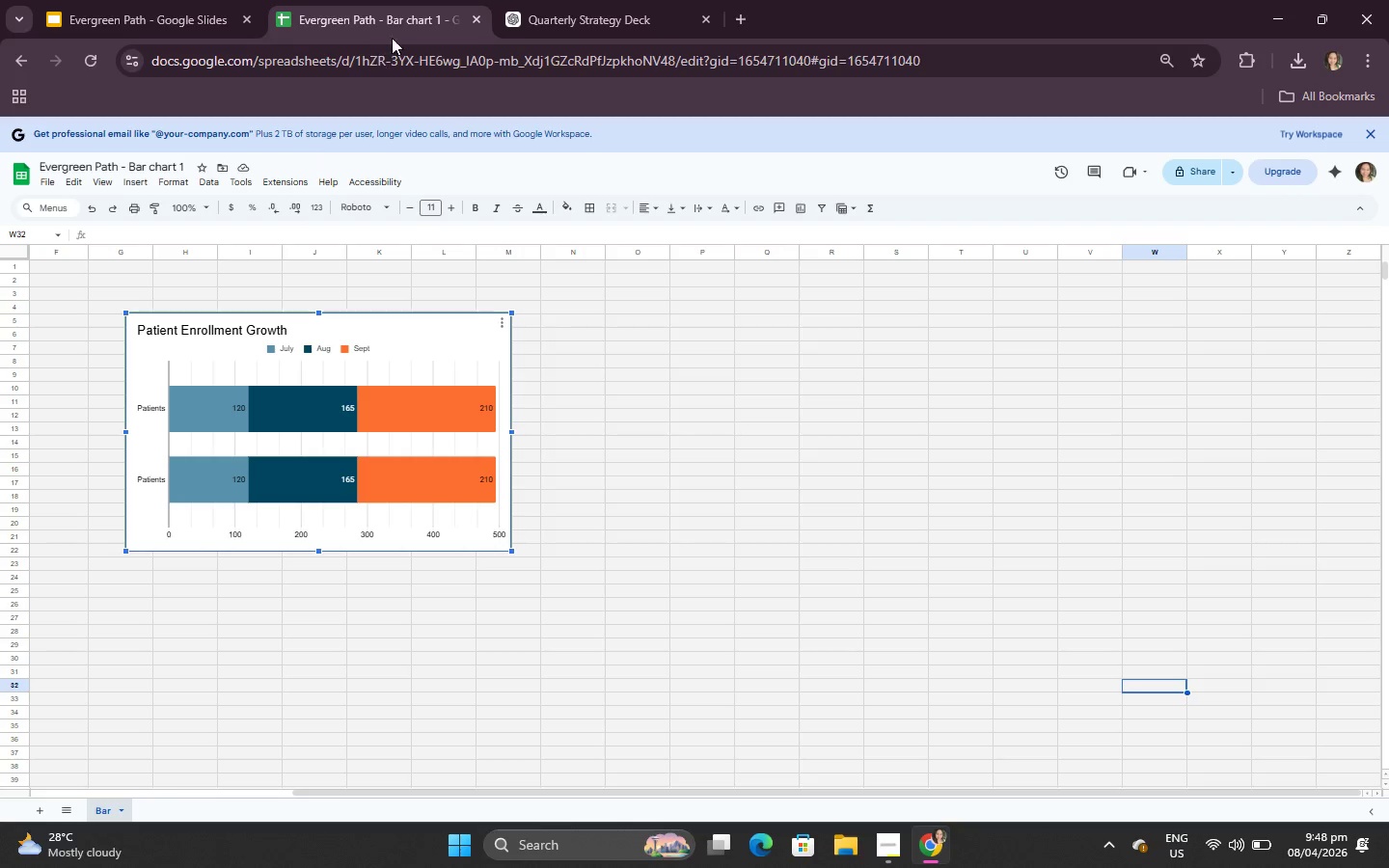 
left_click([475, 22])
 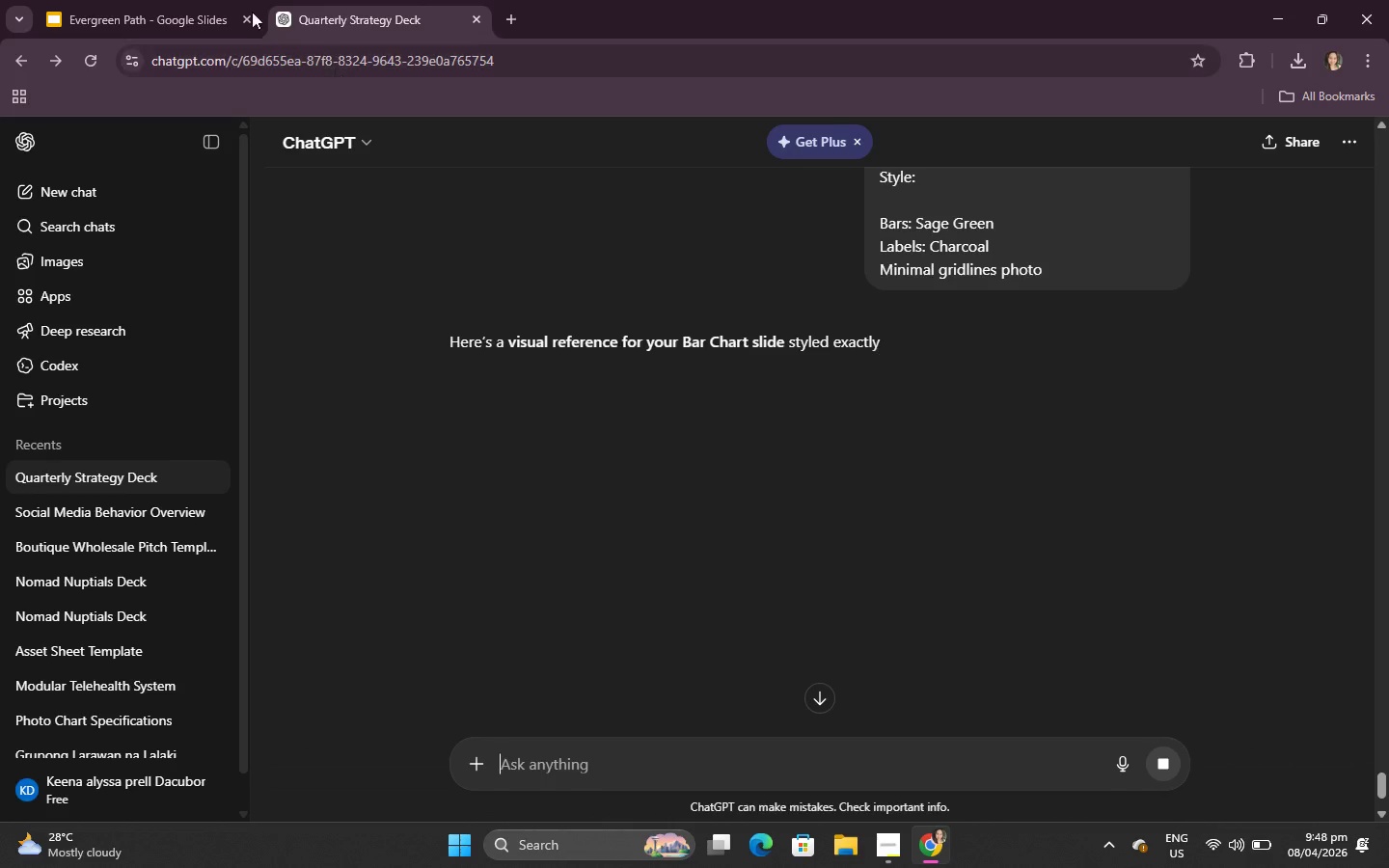 
left_click([218, 0])
 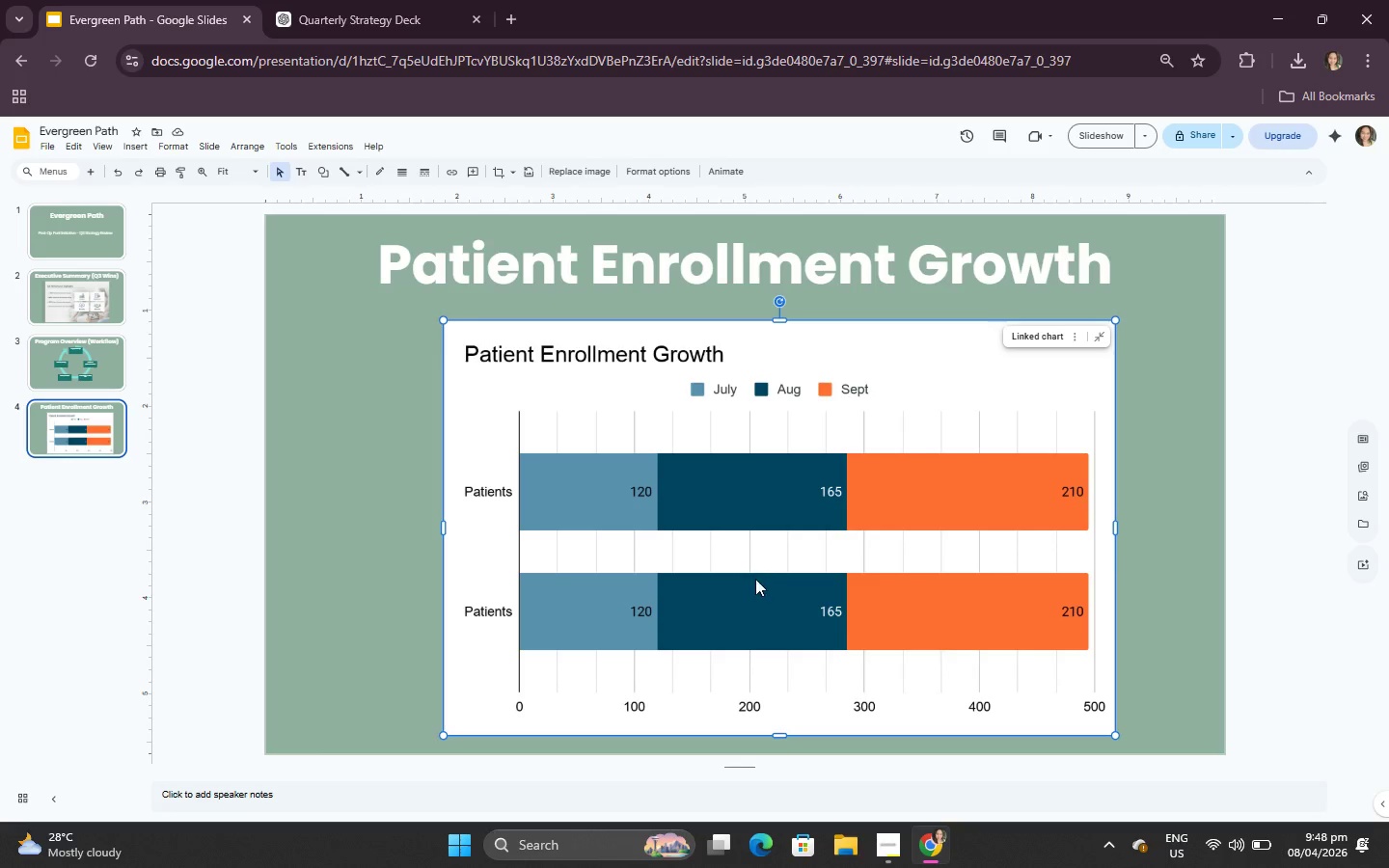 
key(Backspace)
 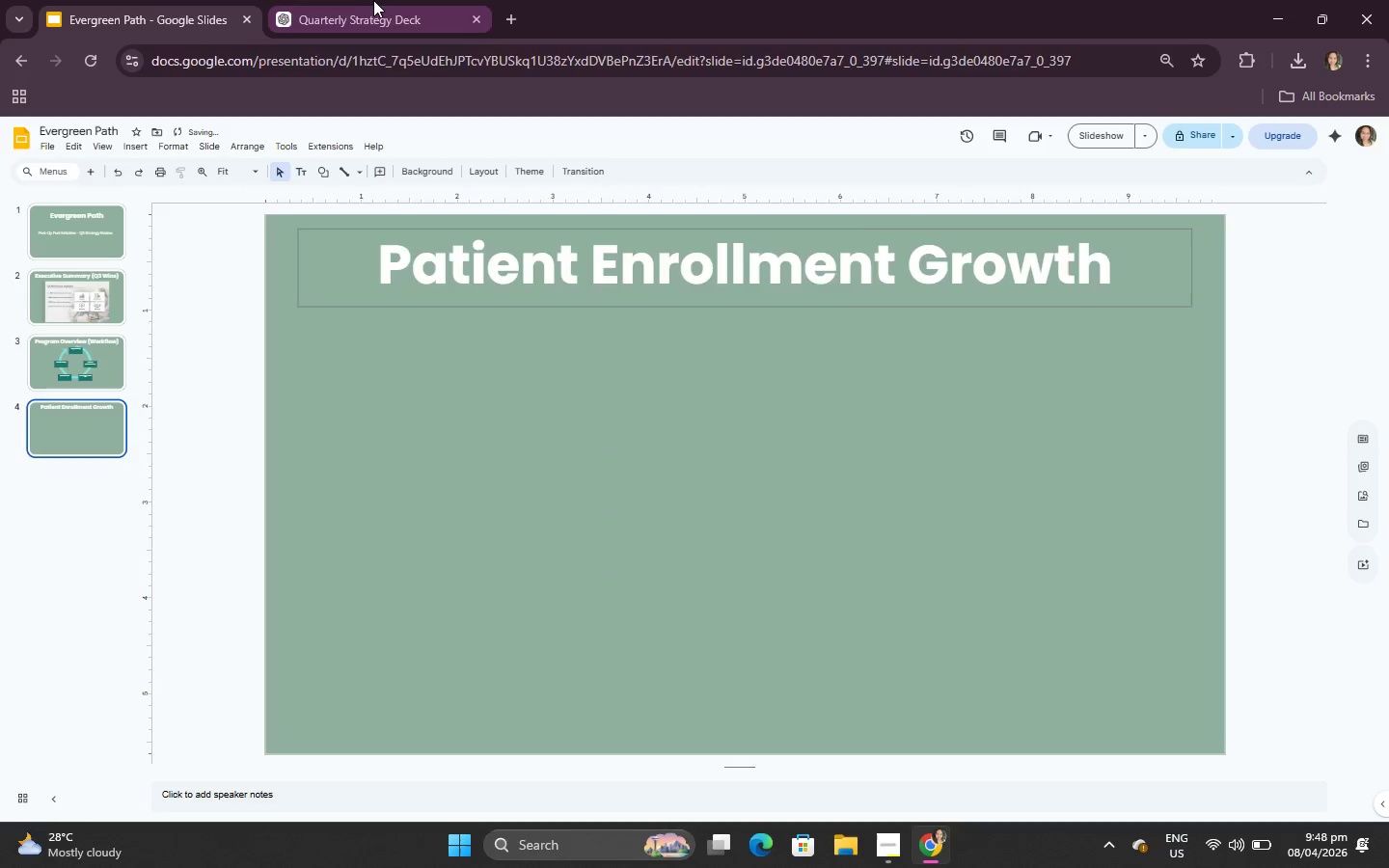 
left_click([379, 0])
 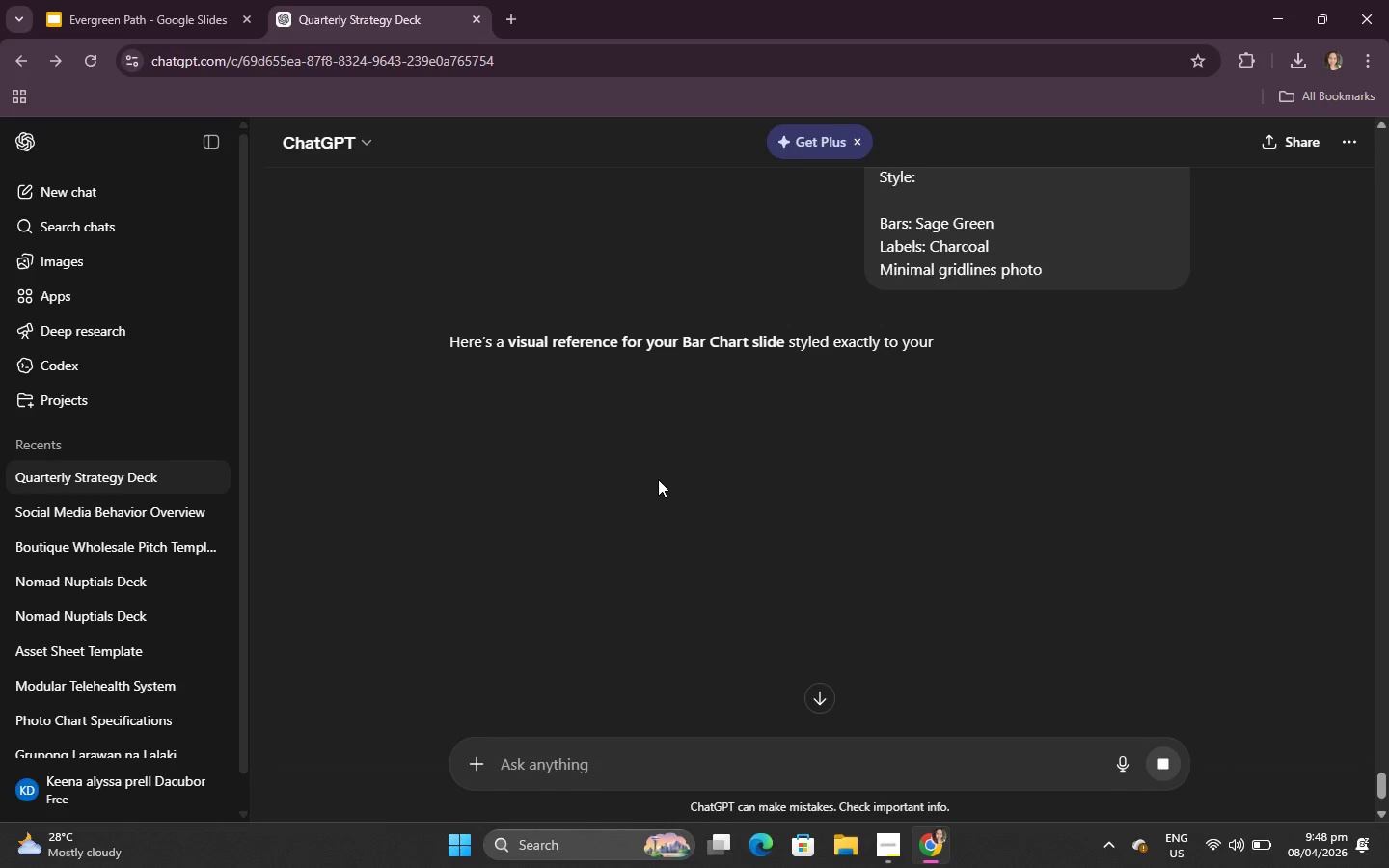 
scroll: coordinate [657, 529], scroll_direction: down, amount: 16.0
 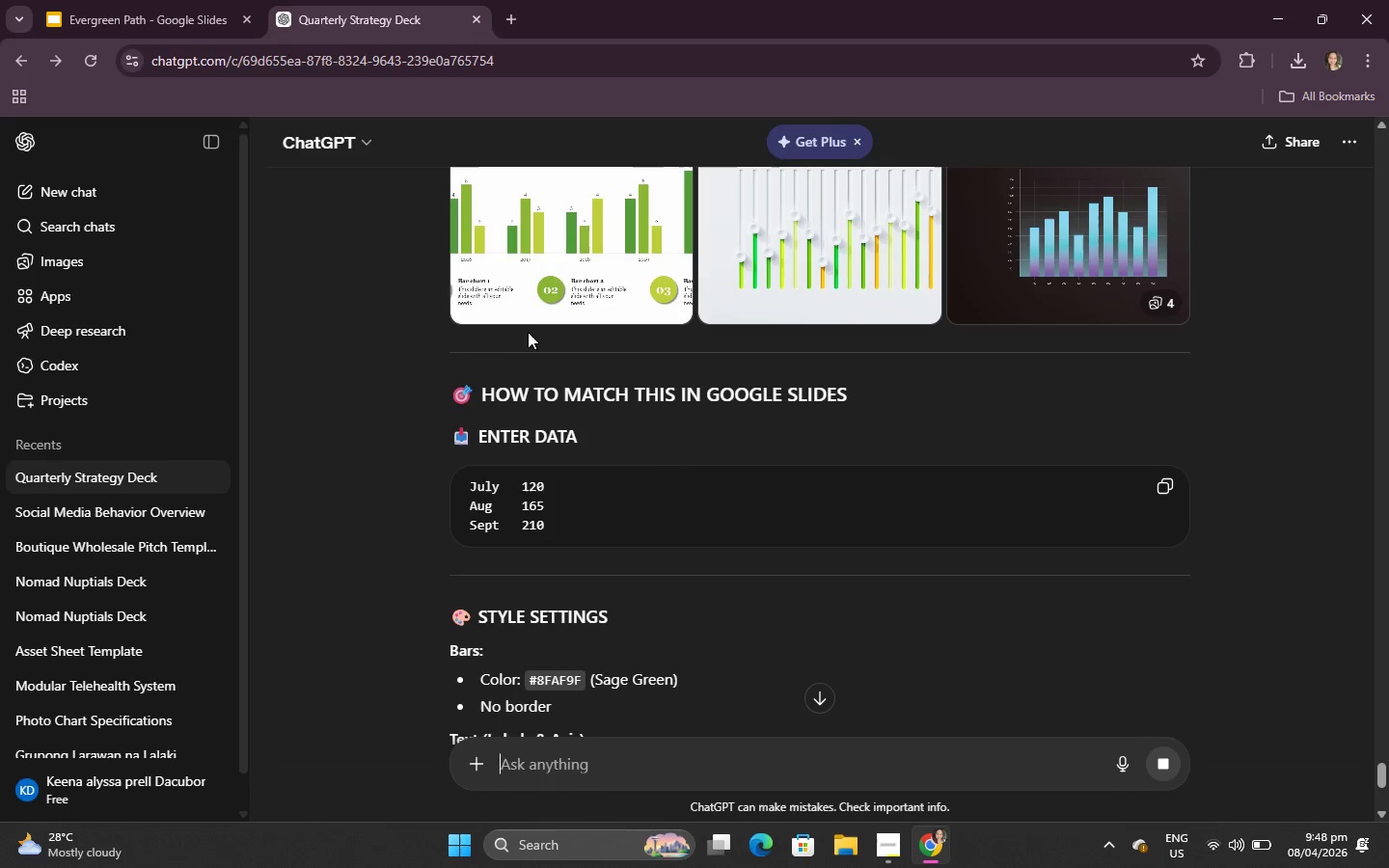 
left_click([531, 255])
 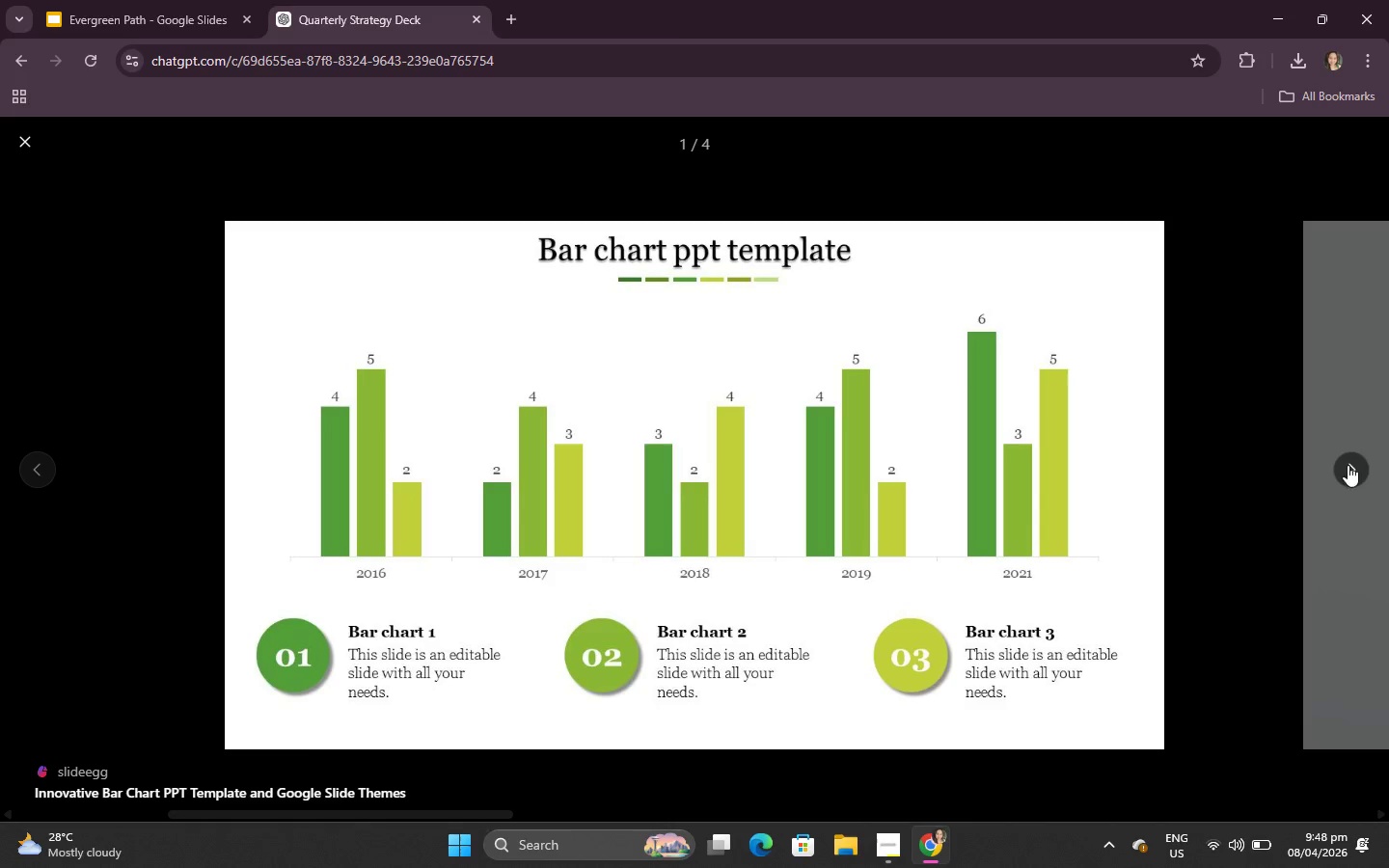 
right_click([731, 373])
 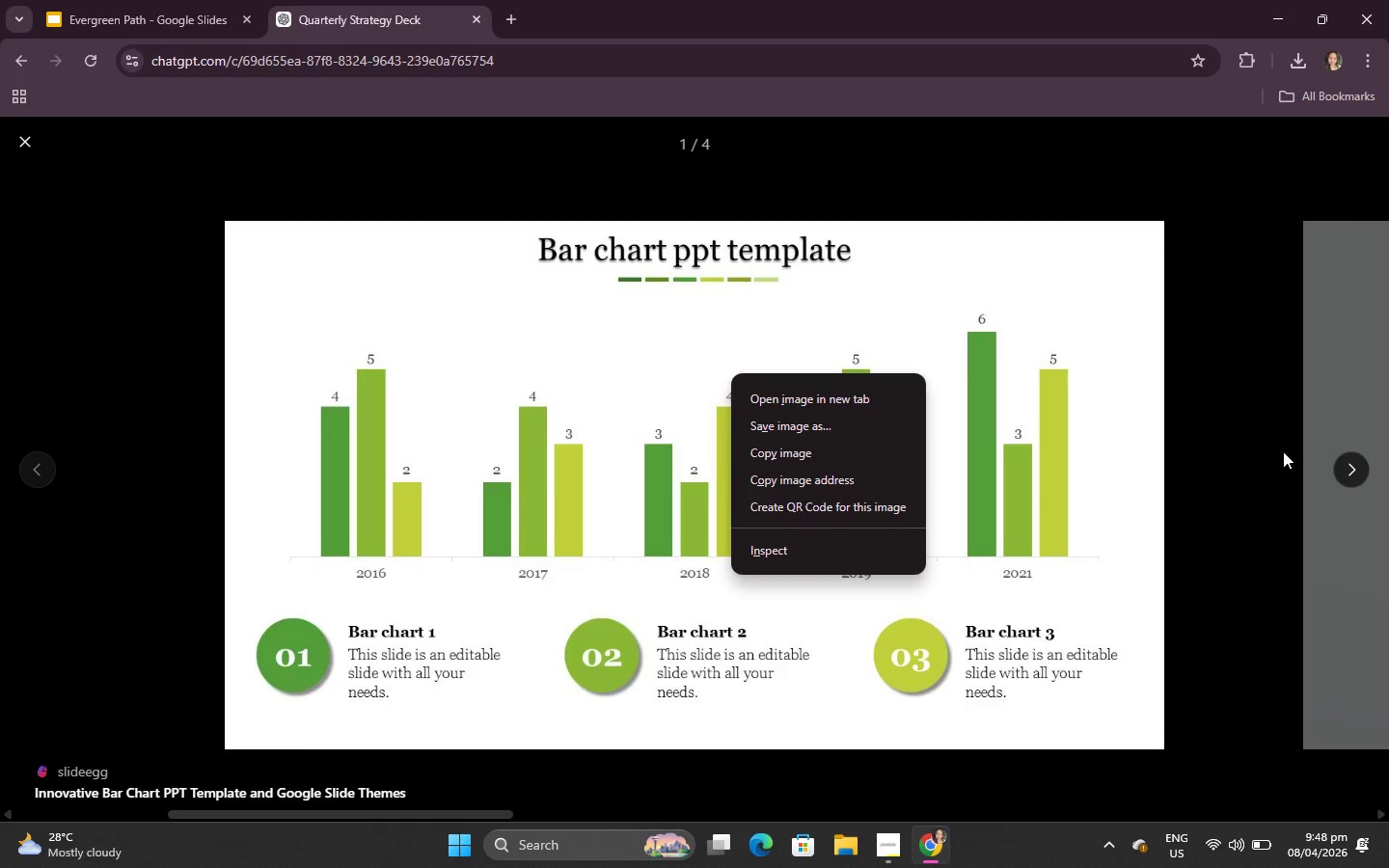 
left_click([1335, 465])
 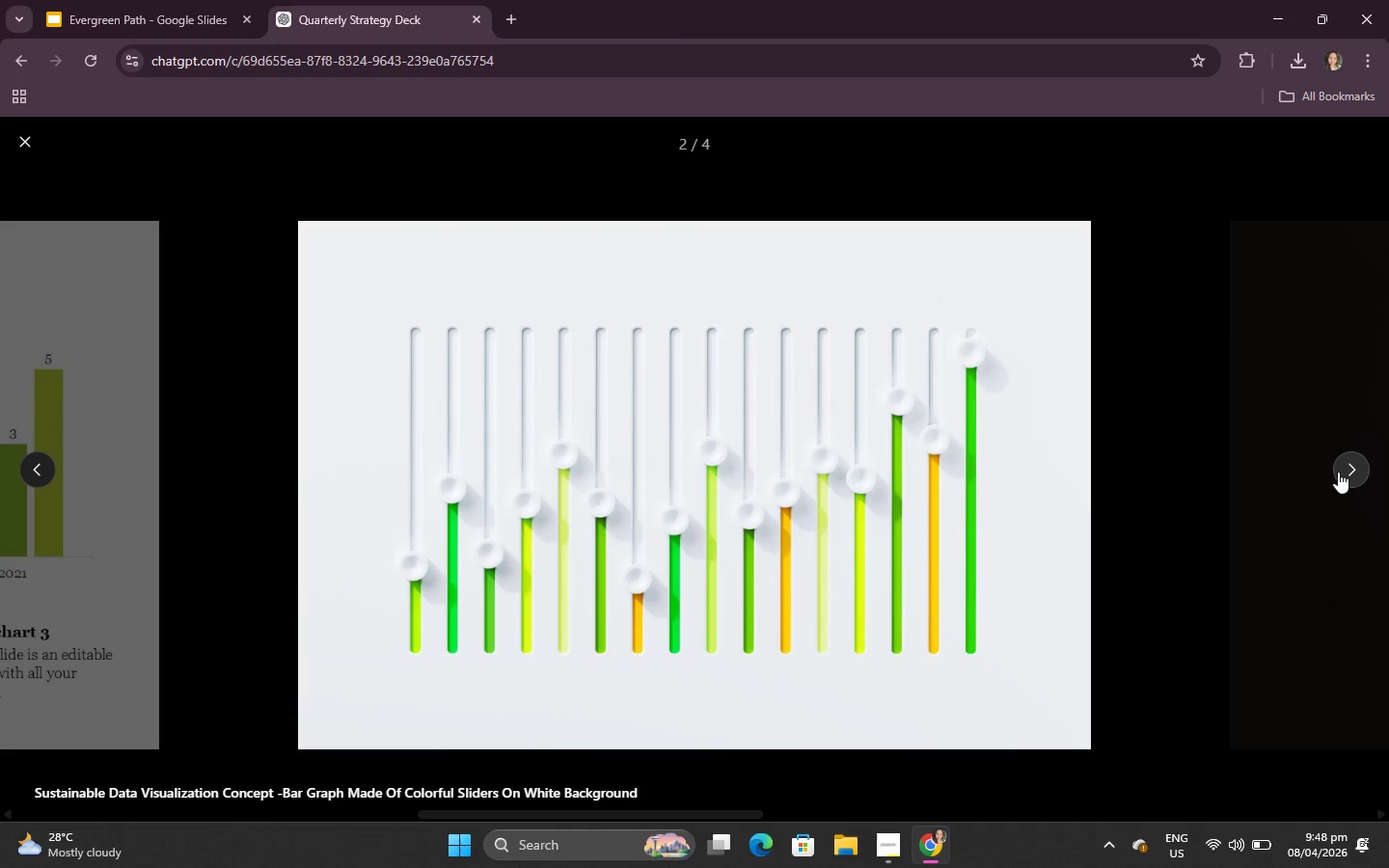 
left_click([1338, 472])
 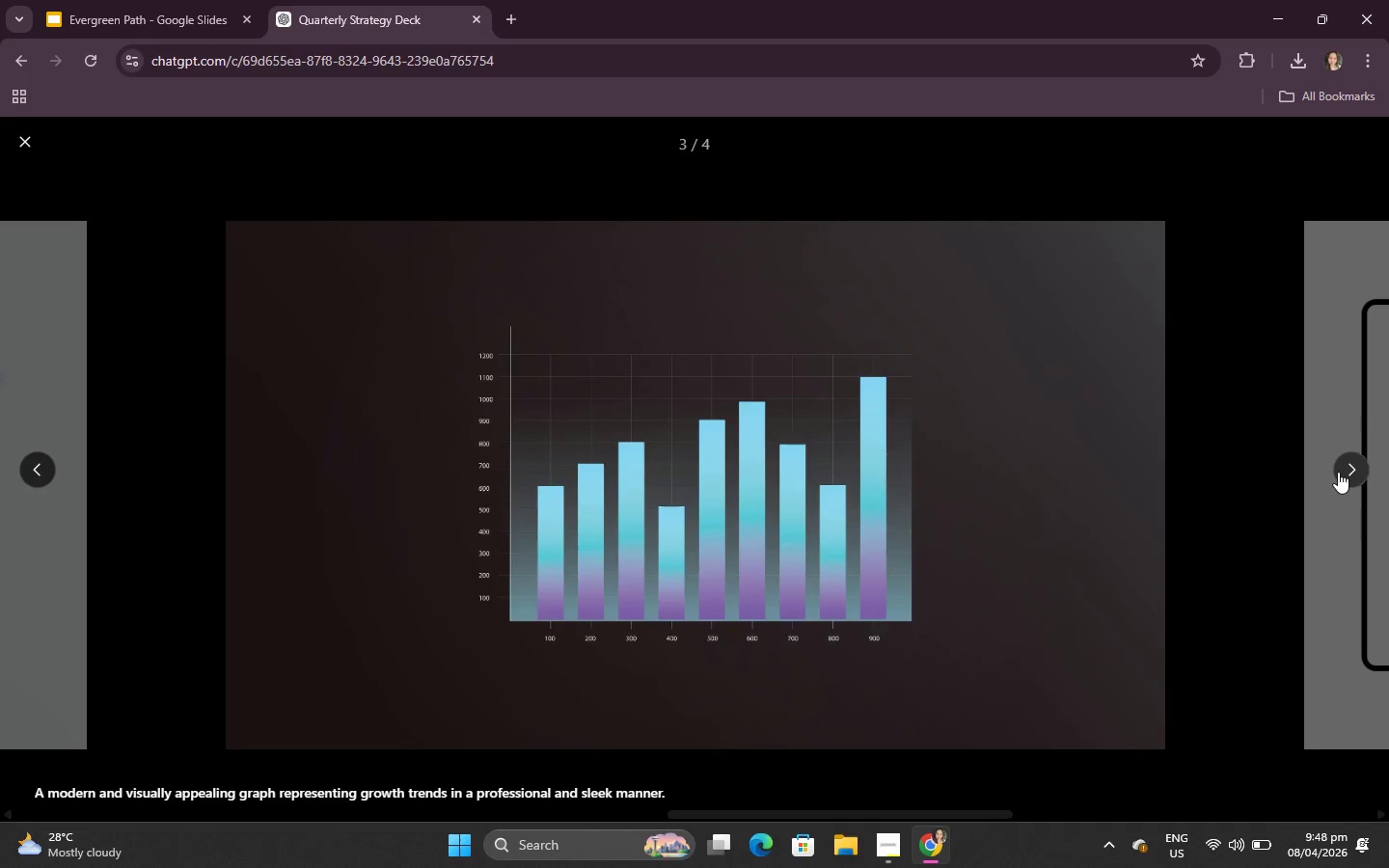 
left_click([1338, 472])
 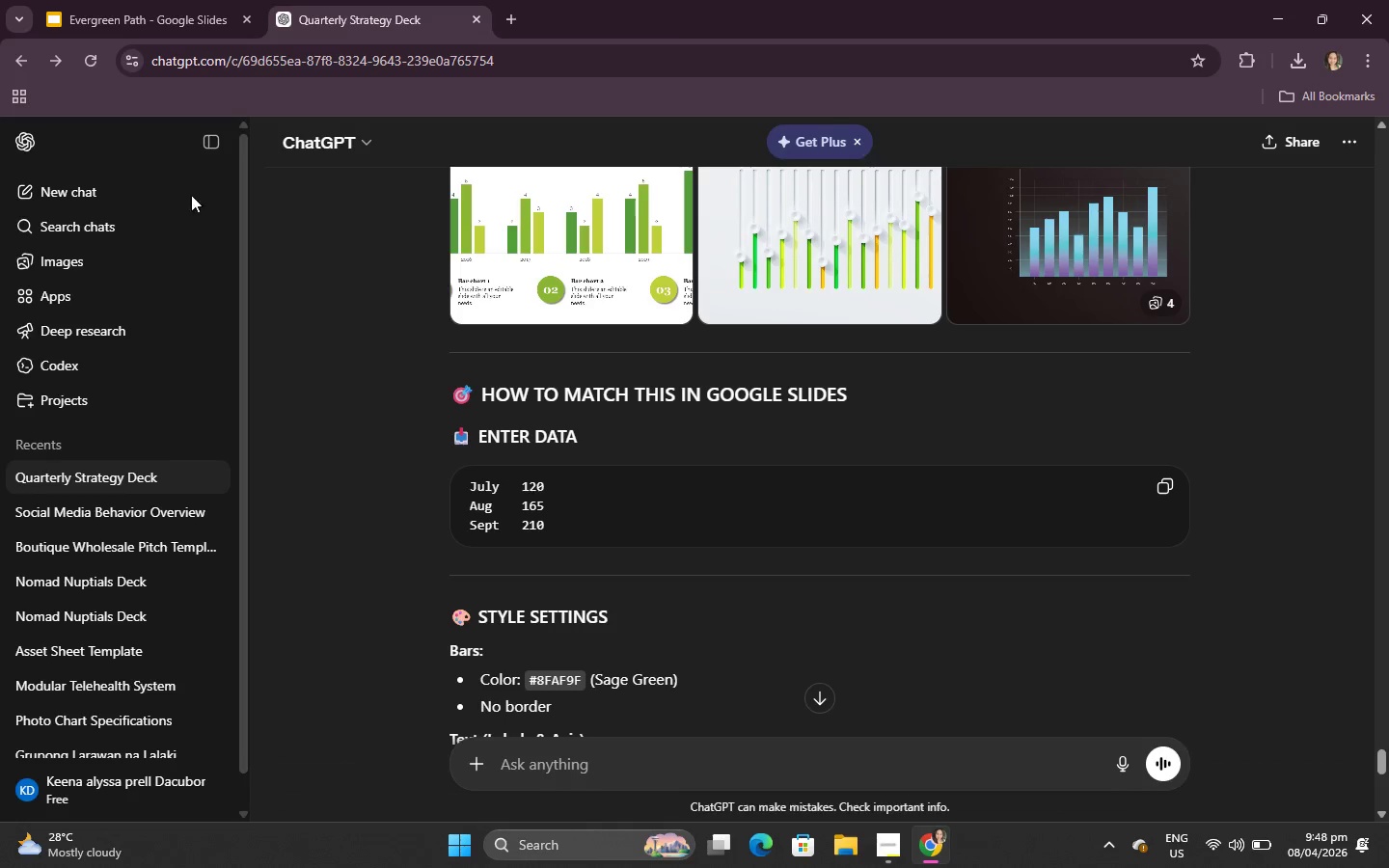 
scroll: coordinate [676, 580], scroll_direction: down, amount: 3.0
 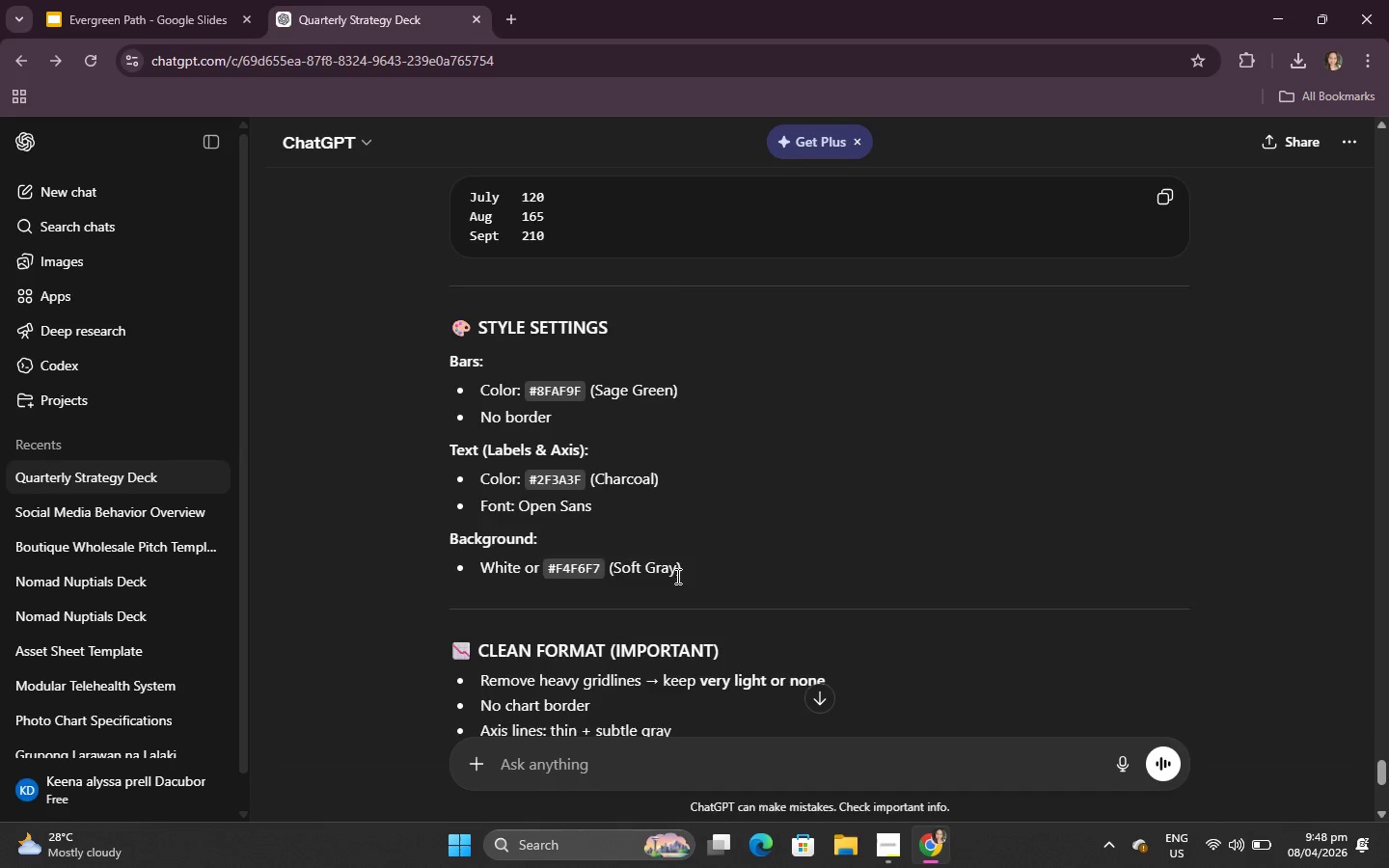 
scroll: coordinate [670, 567], scroll_direction: up, amount: 11.0
 